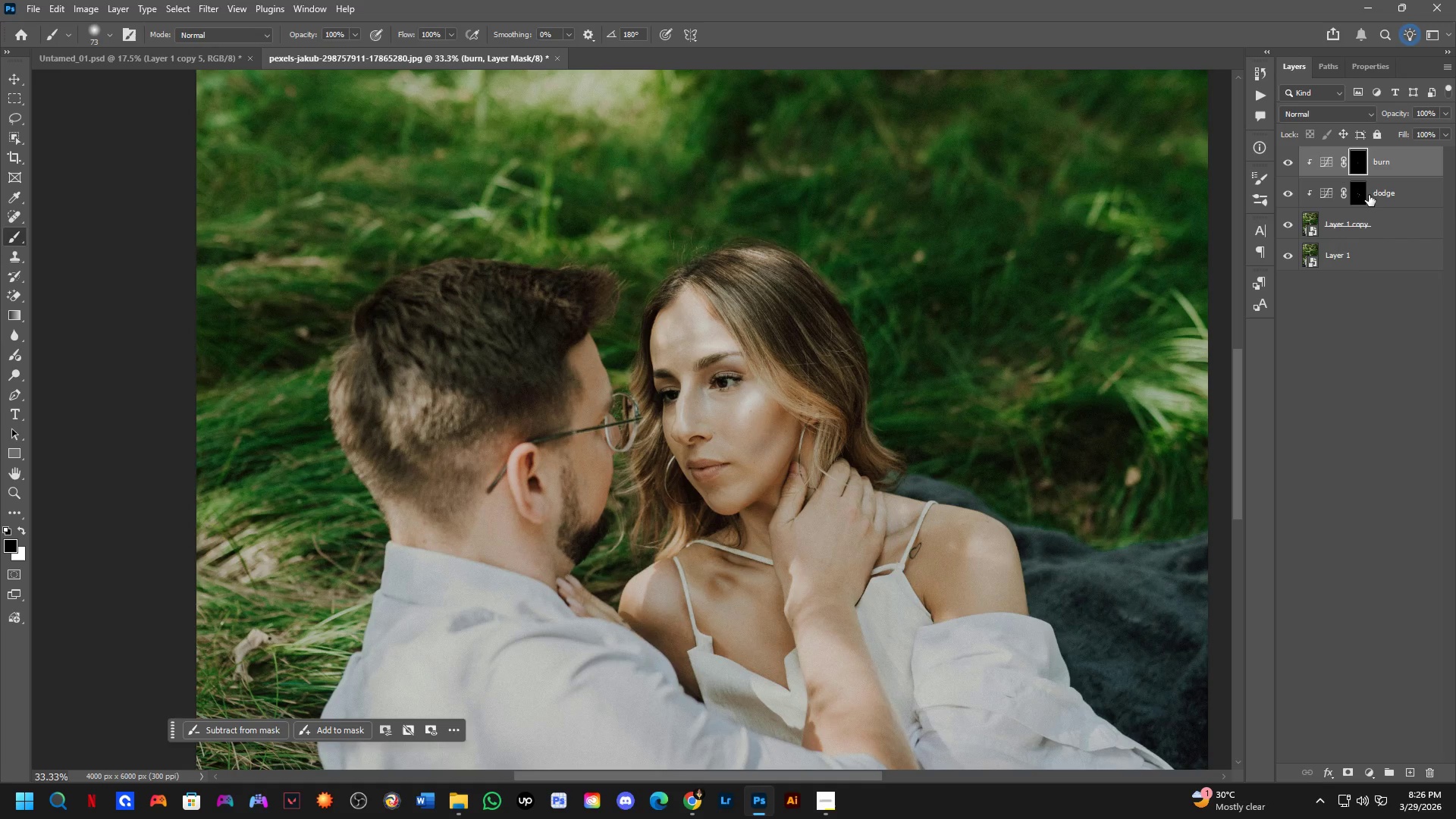 
scroll: coordinate [751, 384], scroll_direction: up, amount: 3.0
 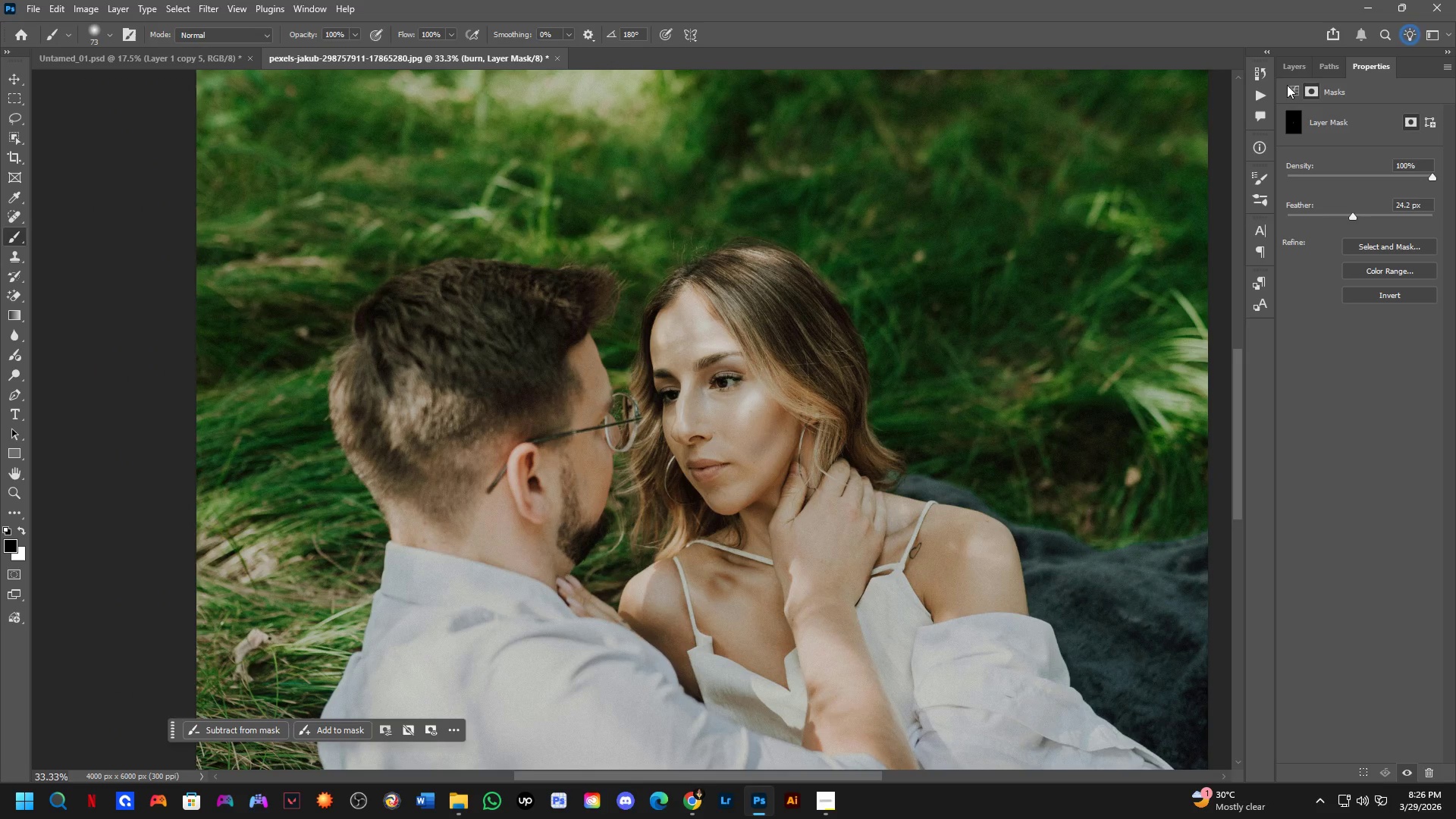 
left_click_drag(start_coordinate=[671, 487], to_coordinate=[680, 478])
 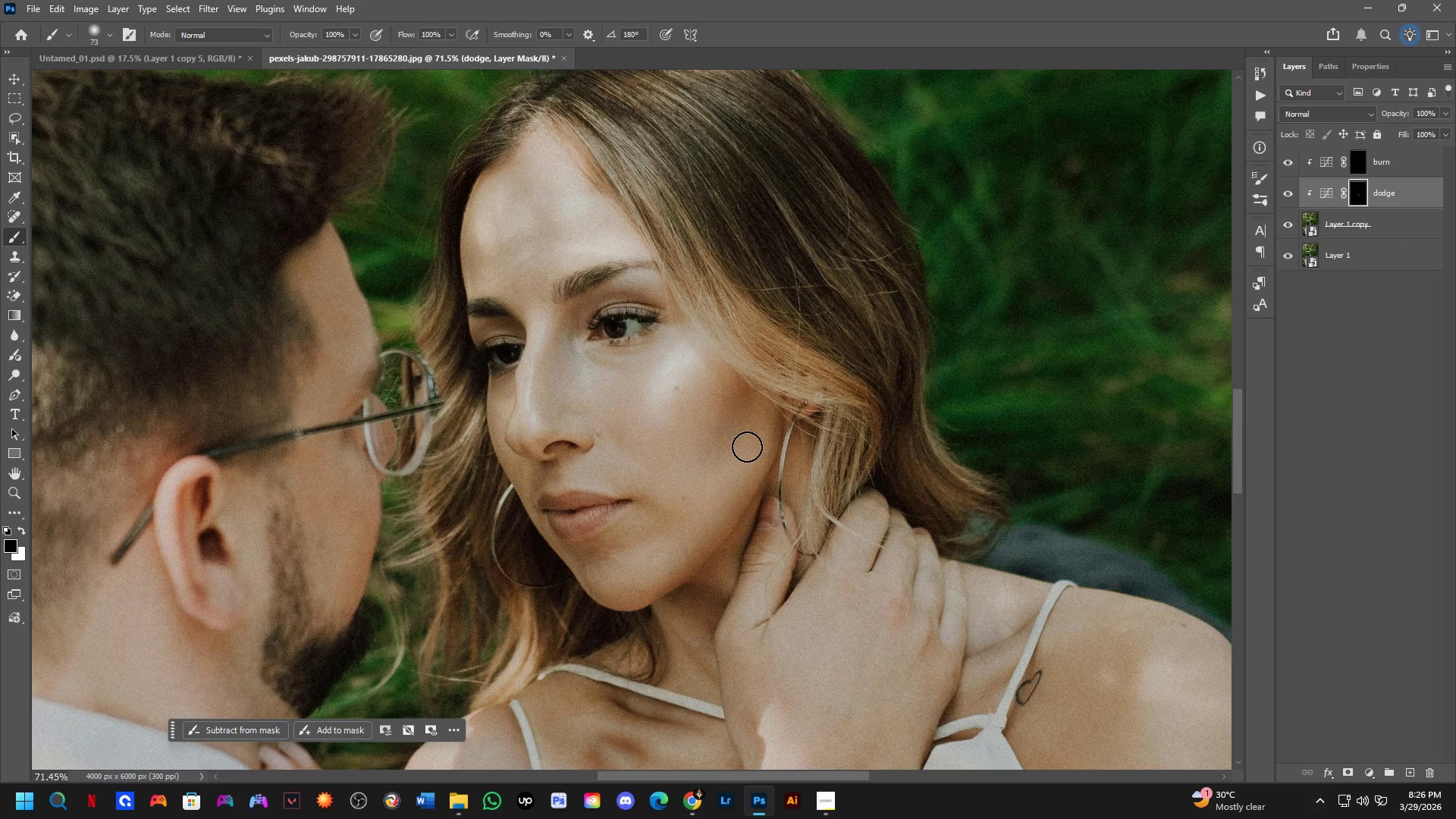 
scroll: coordinate [752, 464], scroll_direction: up, amount: 8.0
 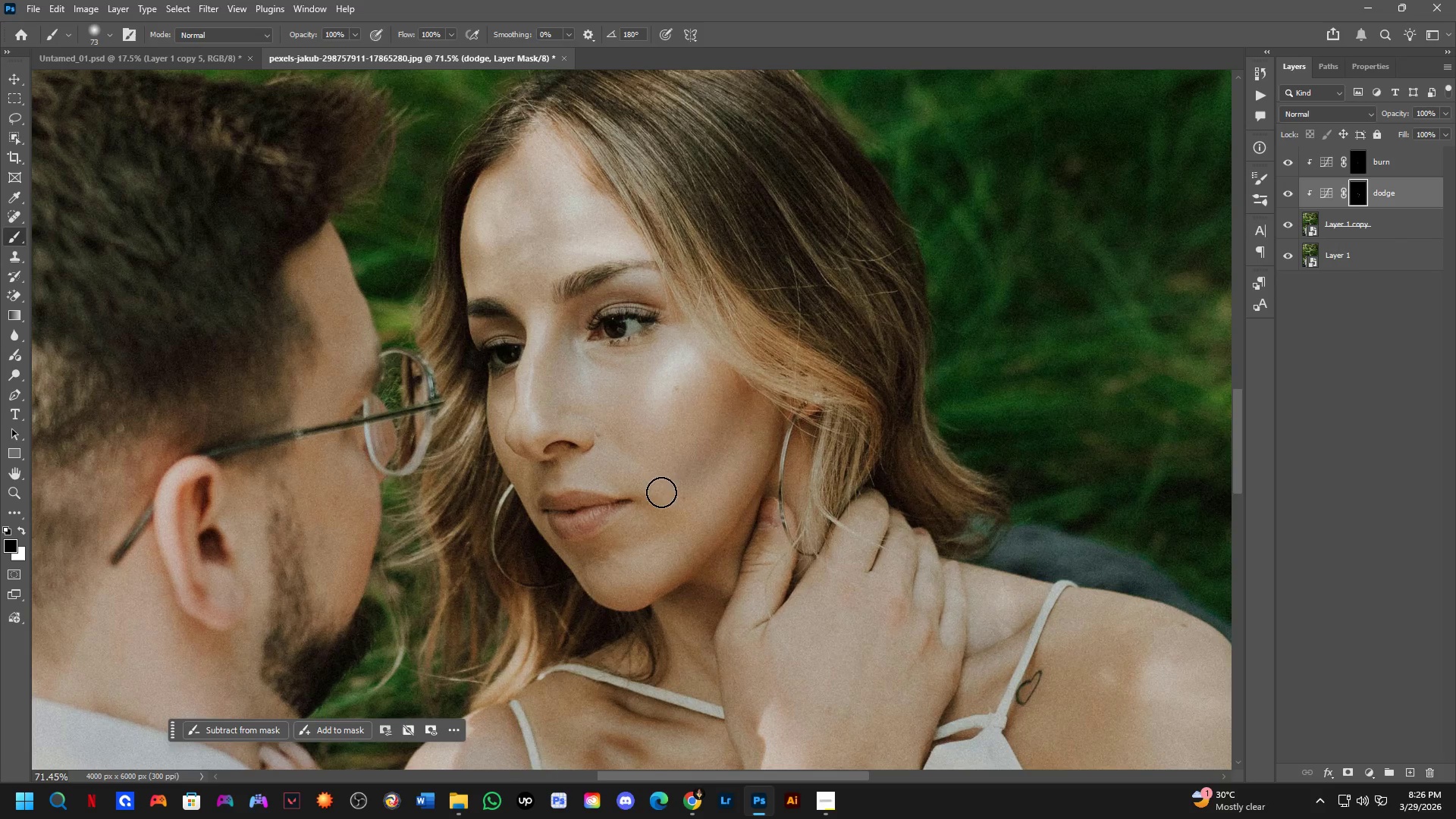 
key(Control+ControlLeft)
 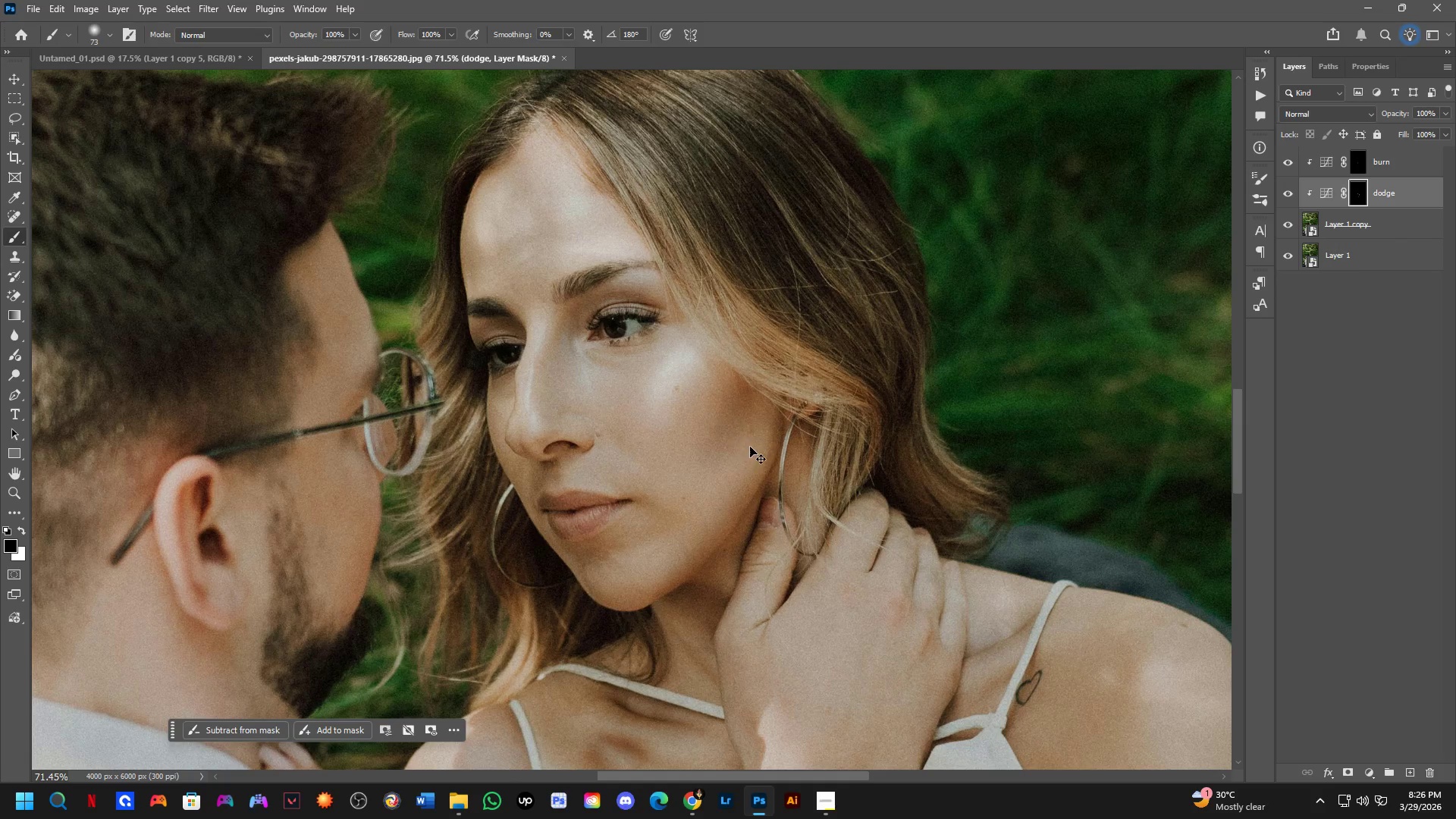 
key(Control+Z)
 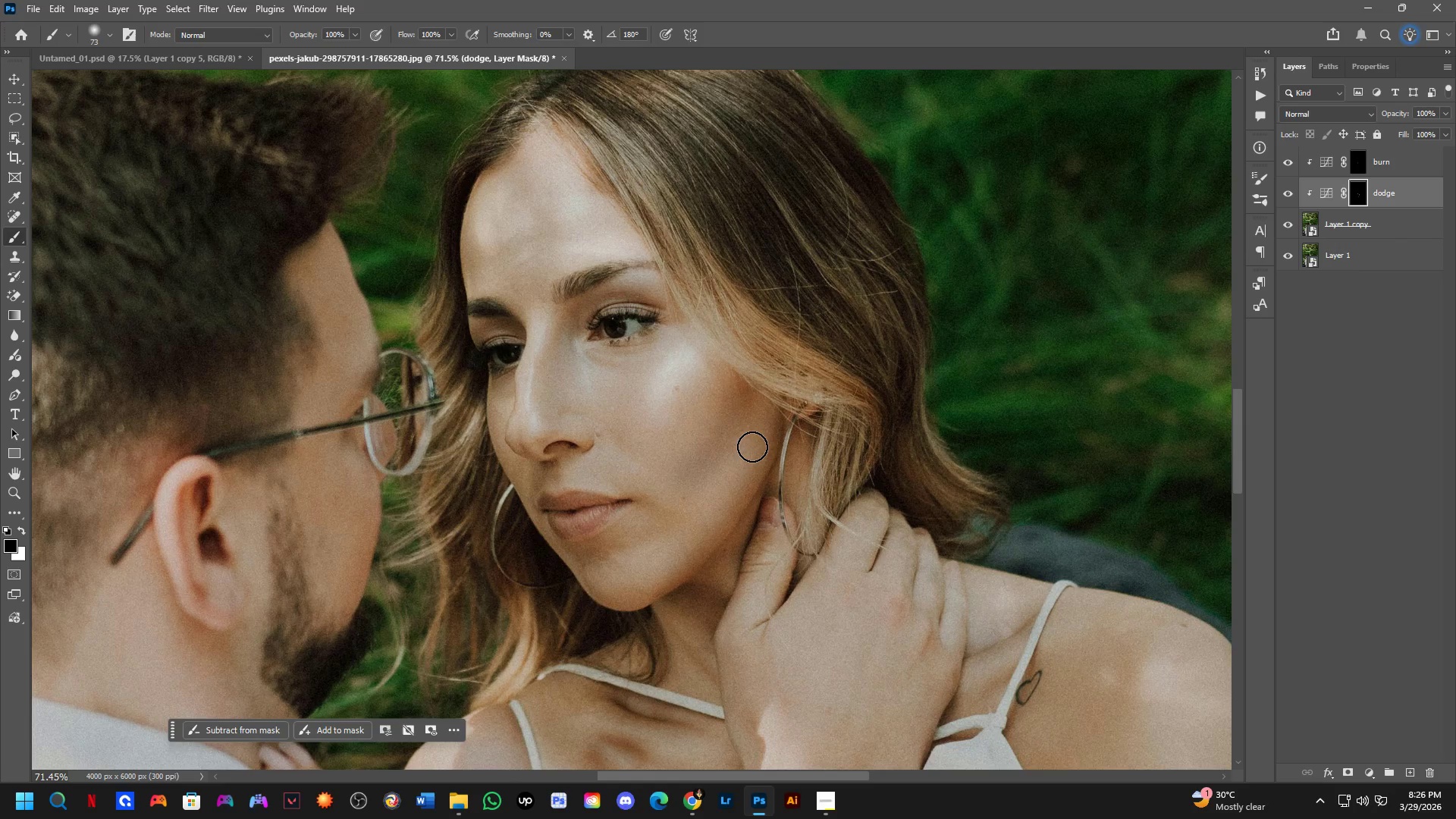 
left_click_drag(start_coordinate=[752, 446], to_coordinate=[697, 400])
 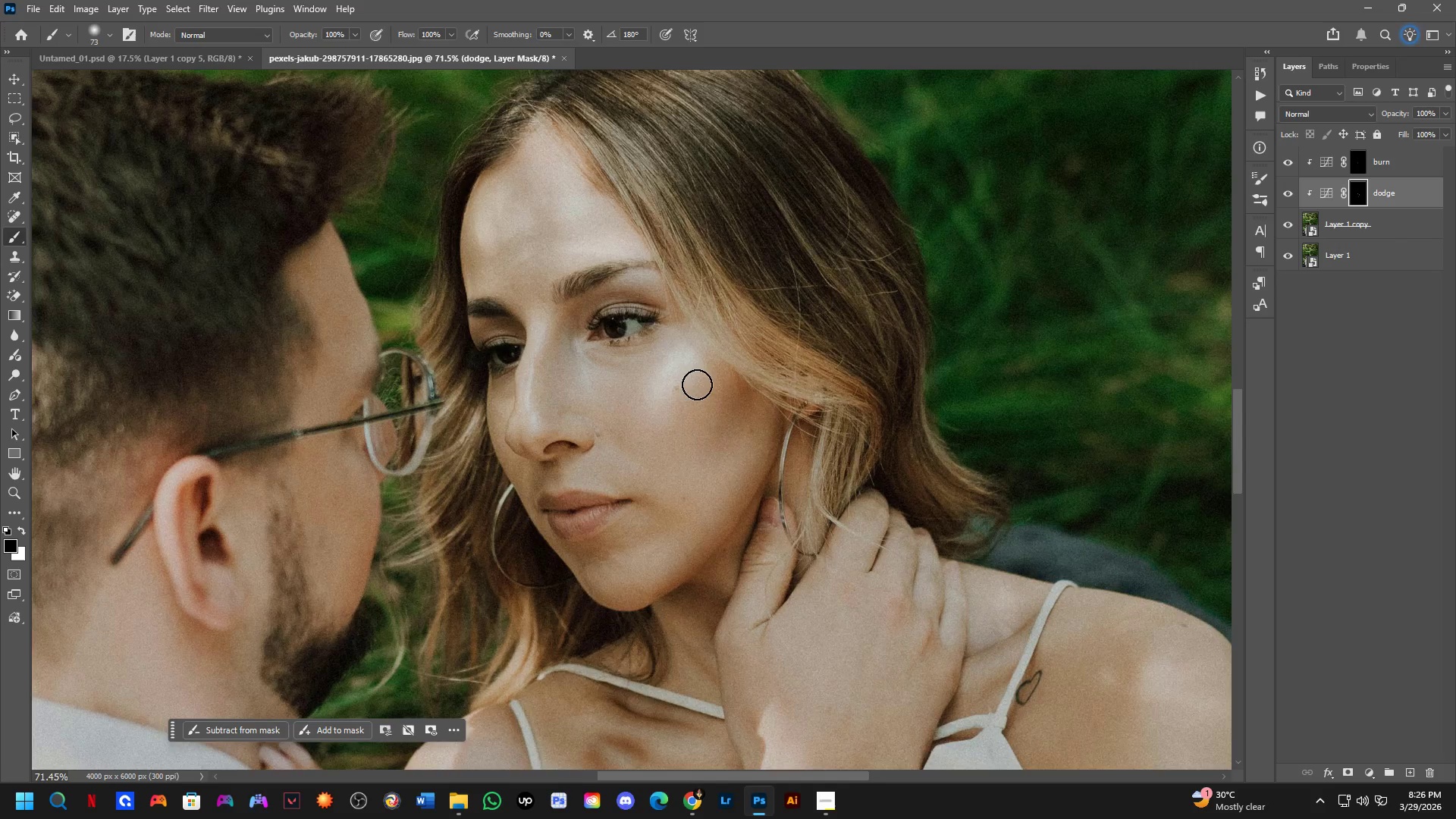 
left_click_drag(start_coordinate=[698, 375], to_coordinate=[685, 458])
 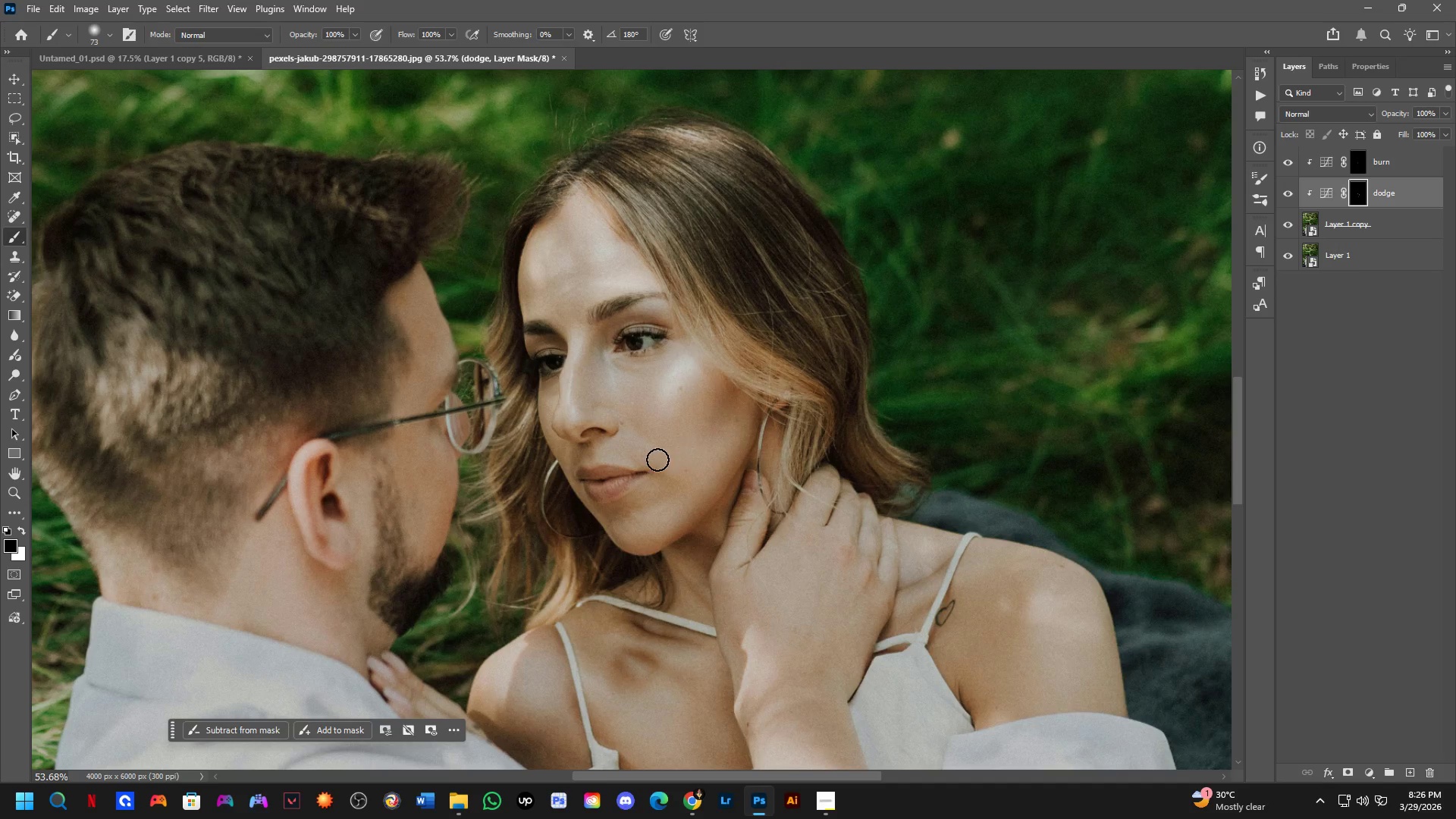 
scroll: coordinate [693, 386], scroll_direction: down, amount: 3.0
 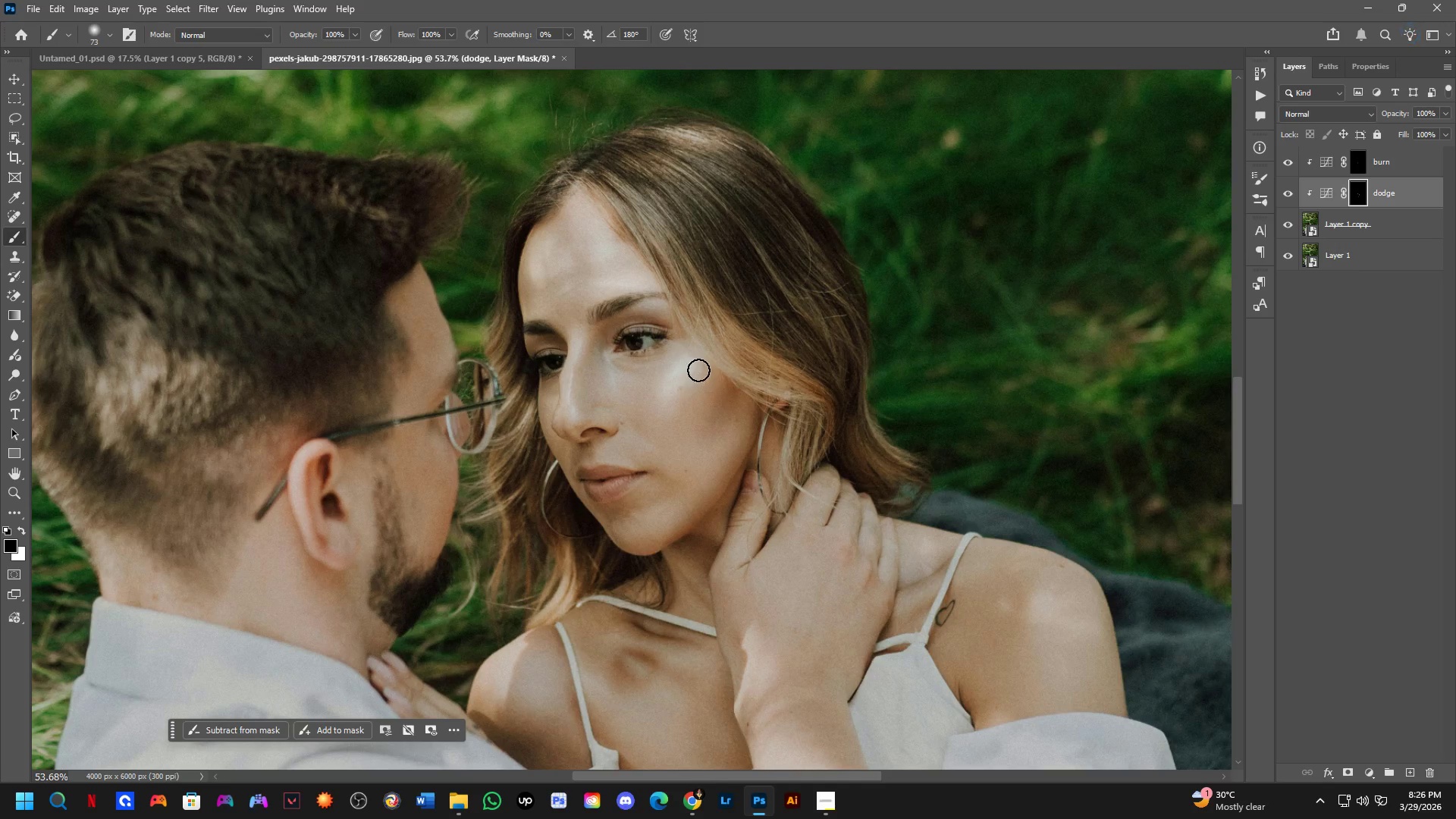 
hold_key(key=Space, duration=0.45)
 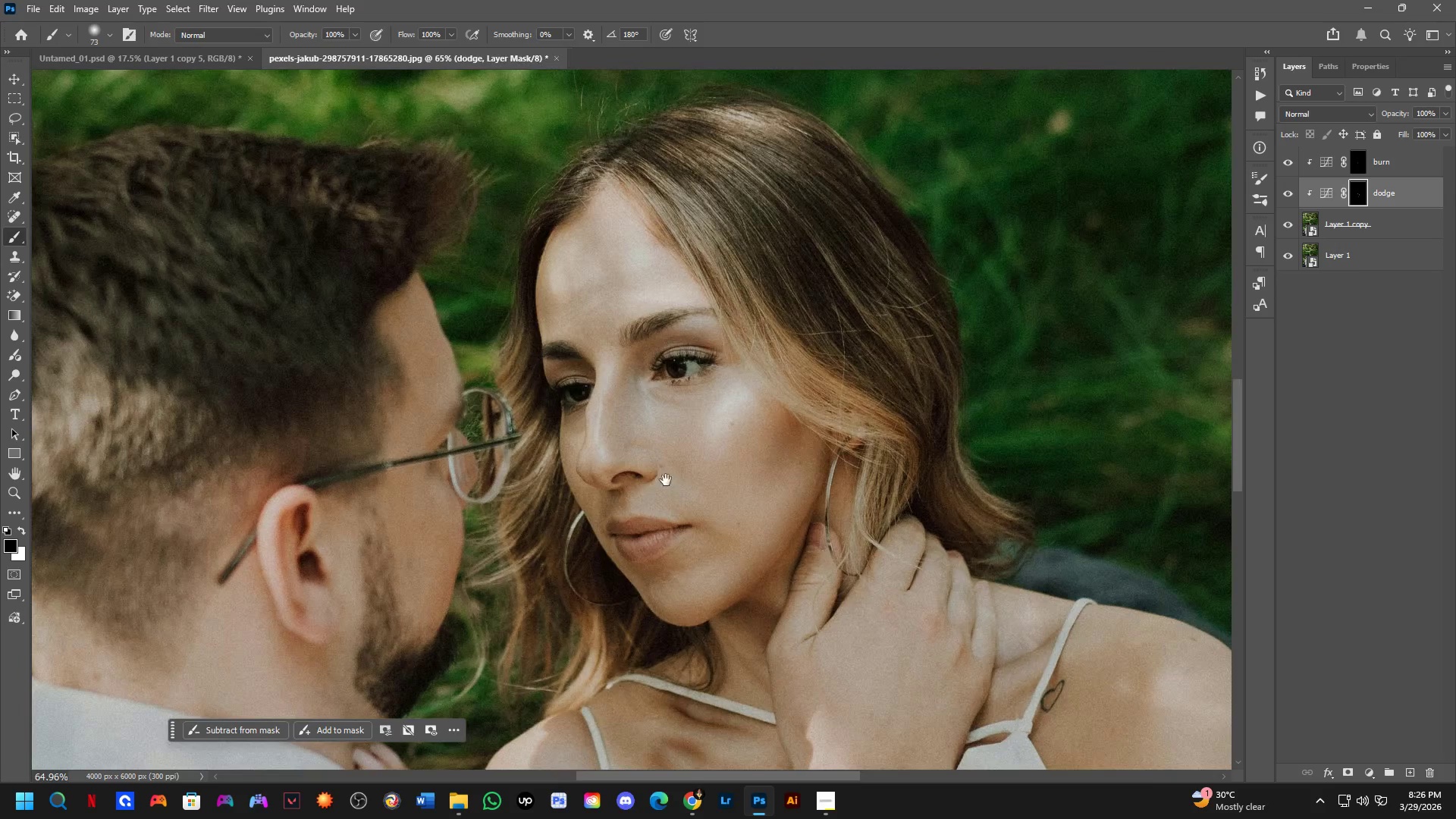 
left_click_drag(start_coordinate=[609, 431], to_coordinate=[658, 502])
 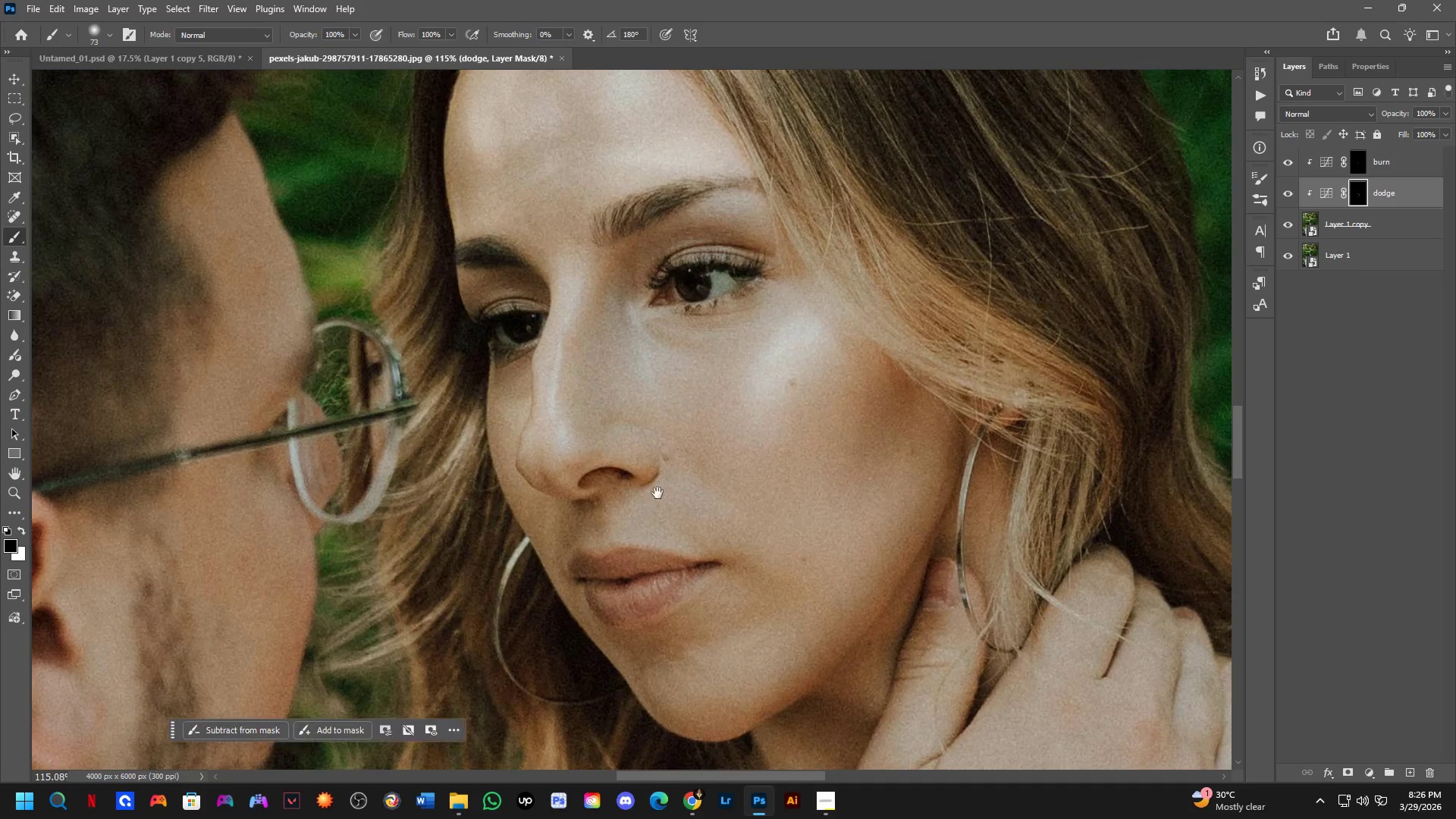 
scroll: coordinate [595, 447], scroll_direction: up, amount: 8.0
 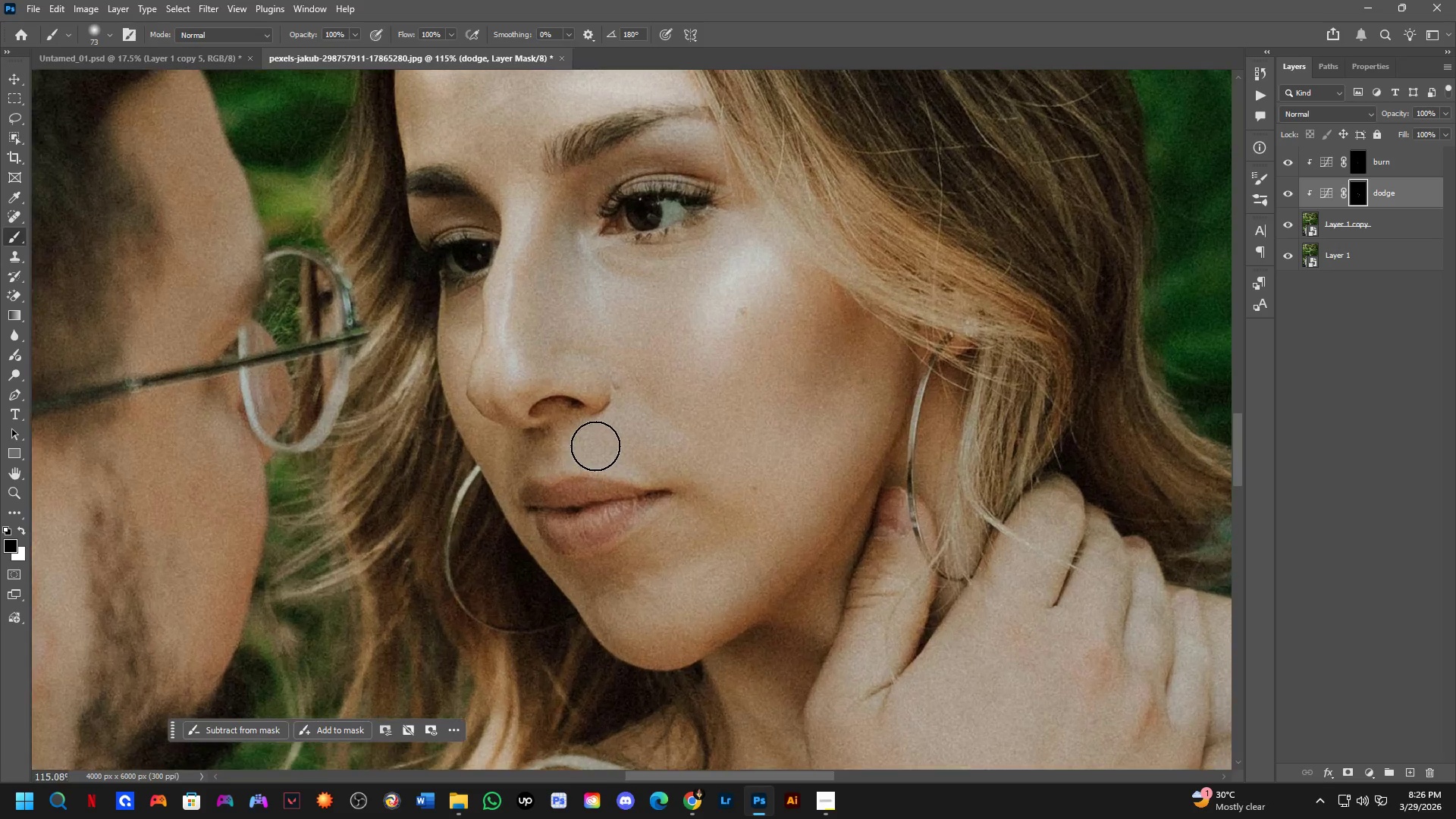 
hold_key(key=Space, duration=0.5)
 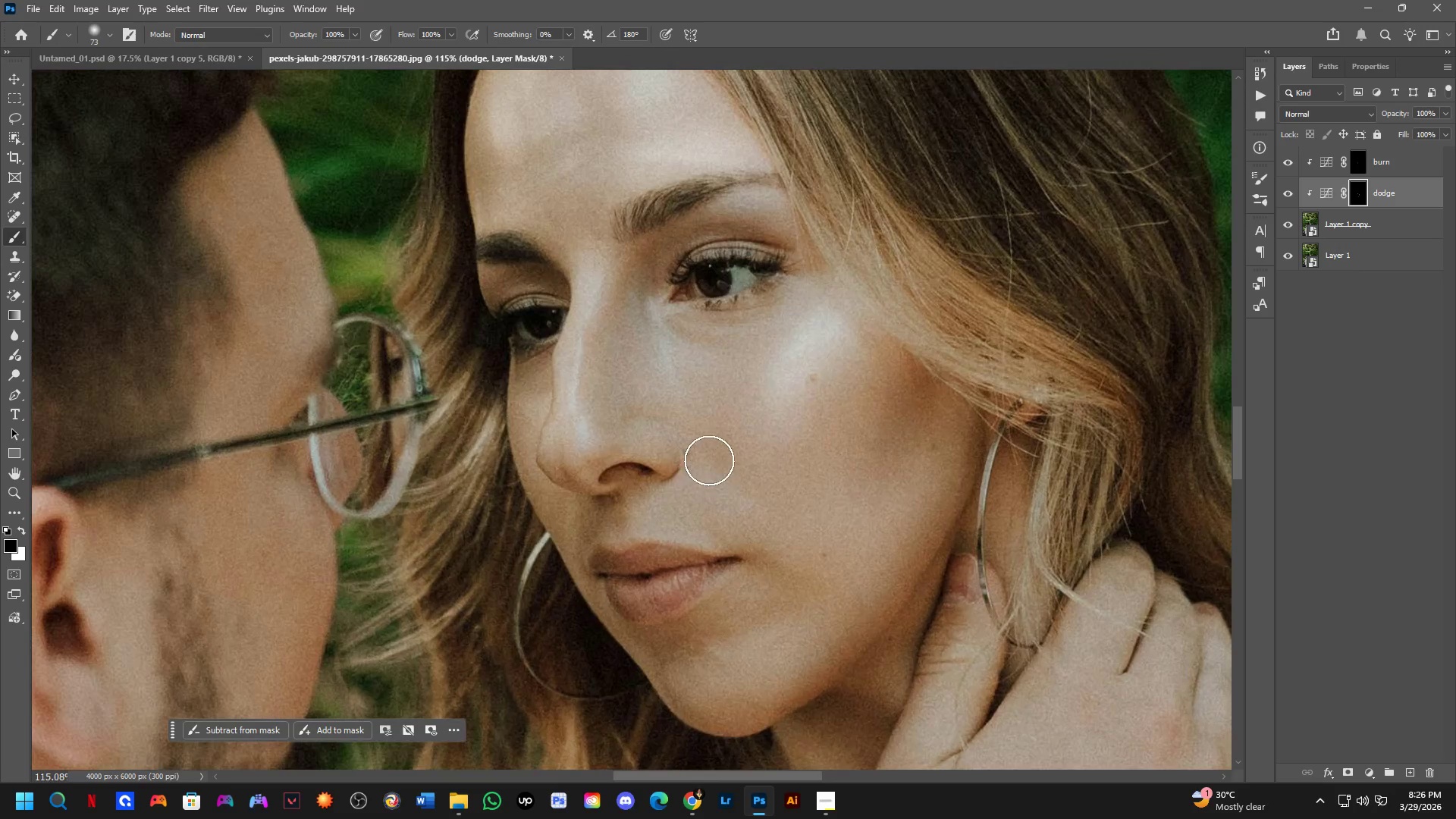 
left_click_drag(start_coordinate=[666, 480], to_coordinate=[689, 472])
 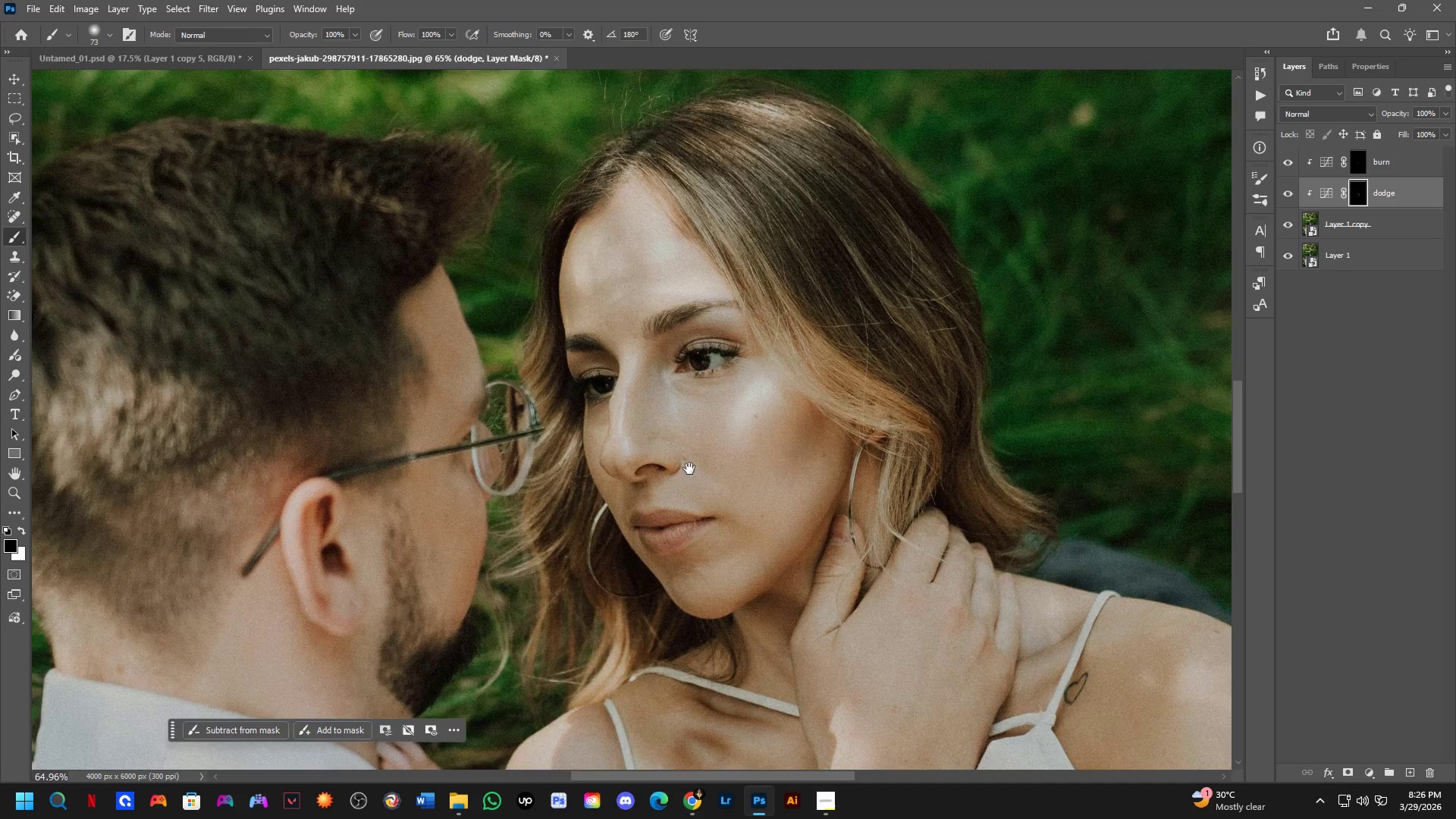 
scroll: coordinate [654, 473], scroll_direction: down, amount: 6.0
 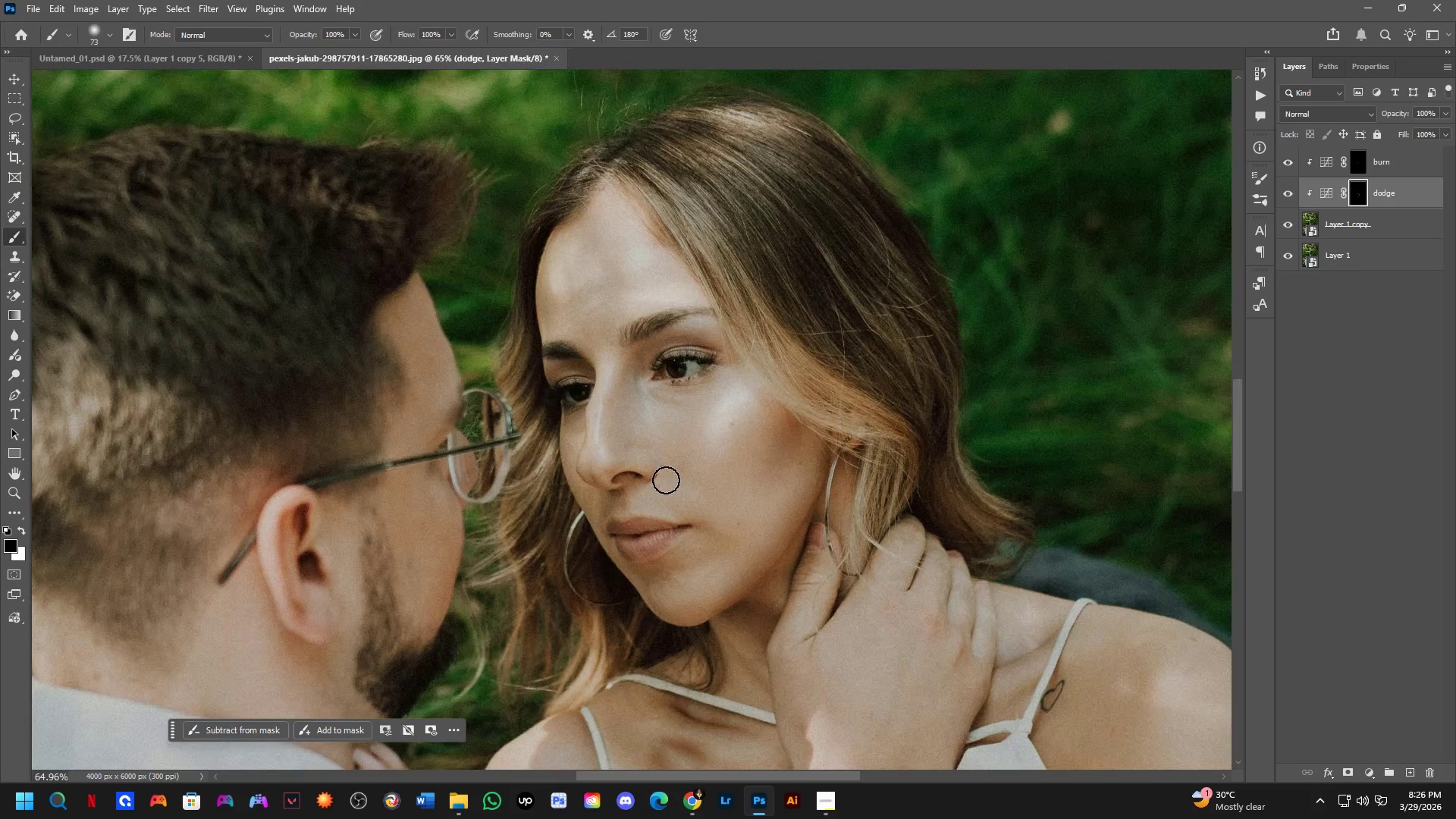 
hold_key(key=AltLeft, duration=0.41)
 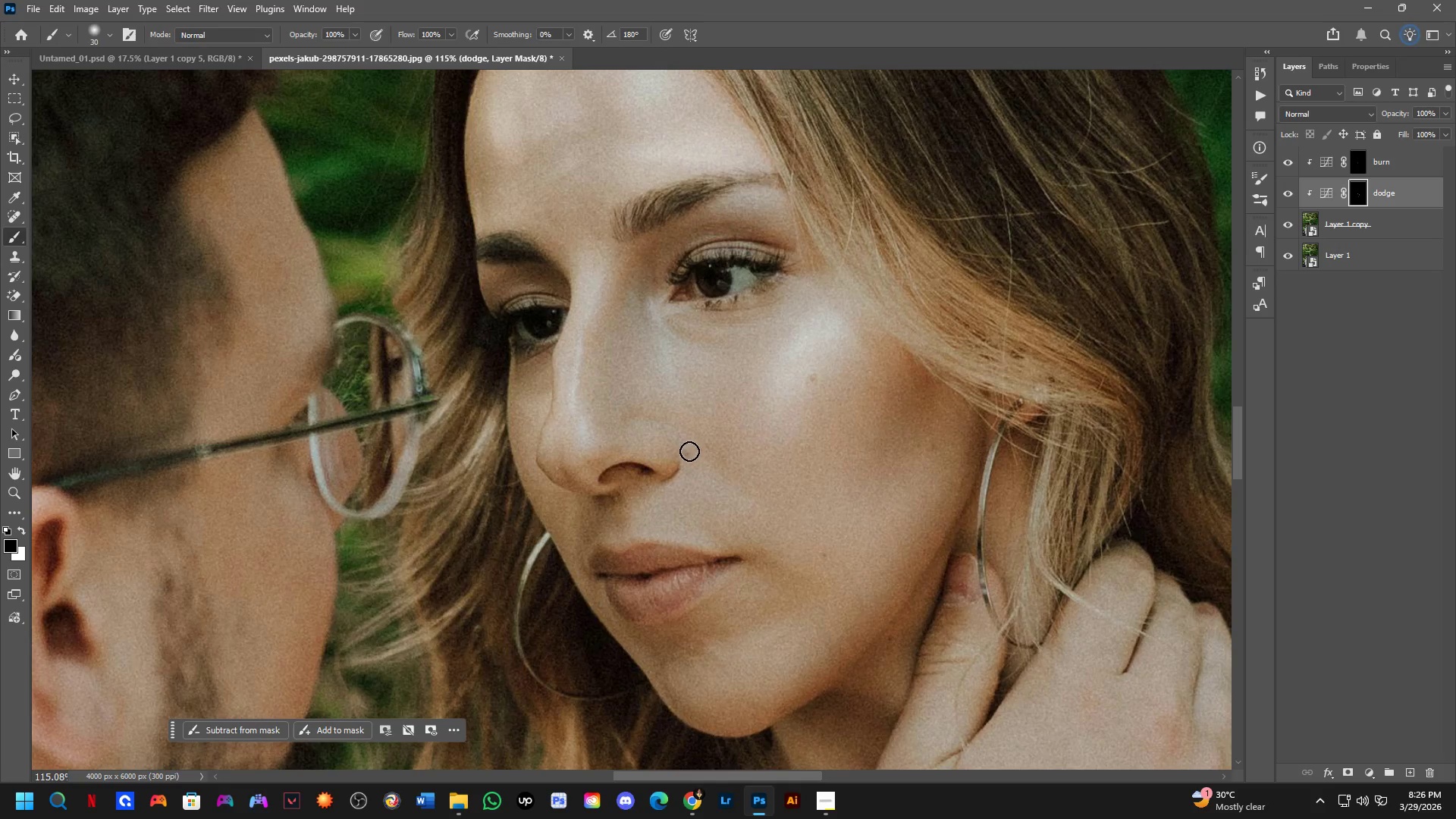 
scroll: coordinate [695, 464], scroll_direction: up, amount: 6.0
 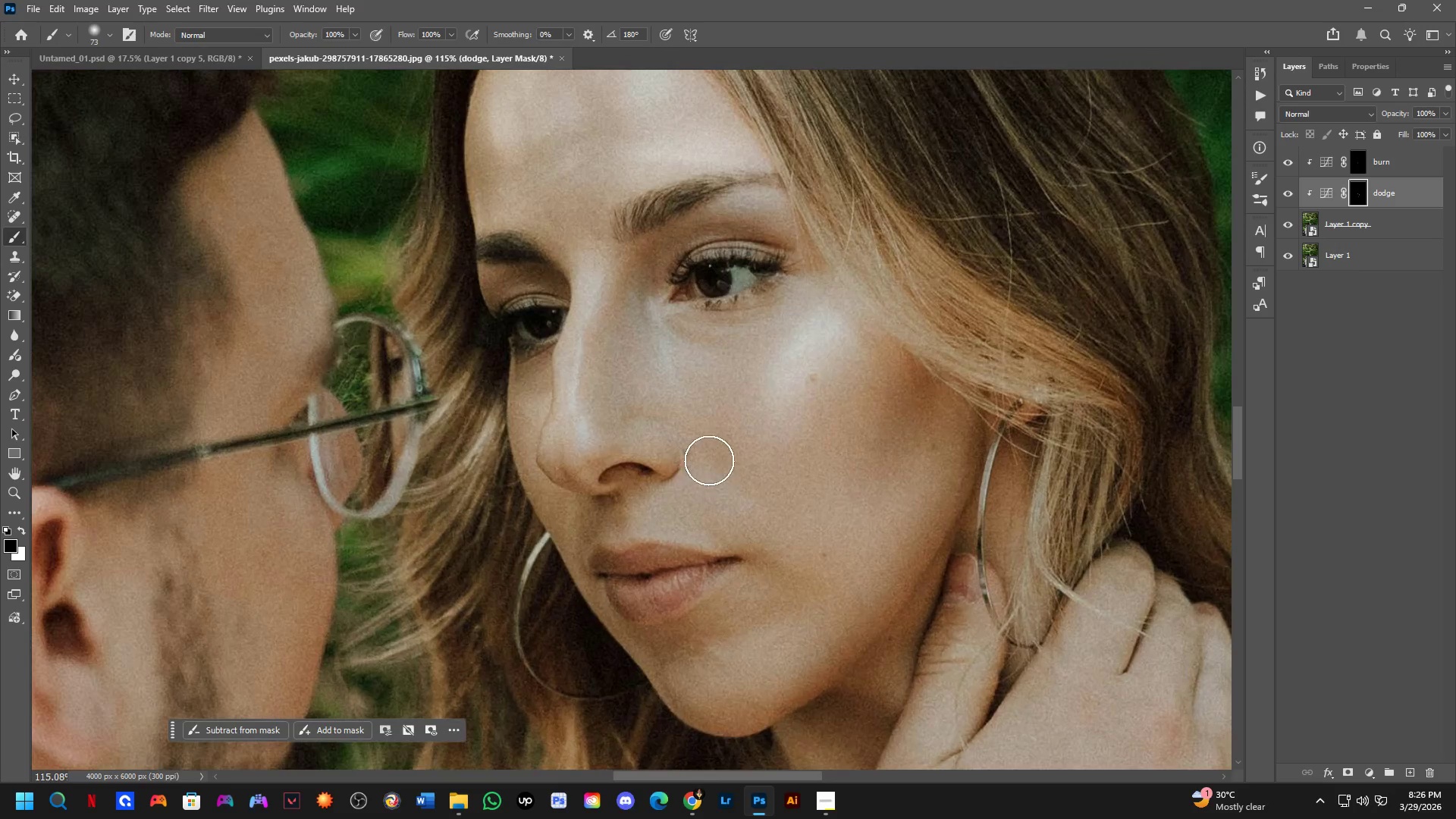 
hold_key(key=Space, duration=0.45)
 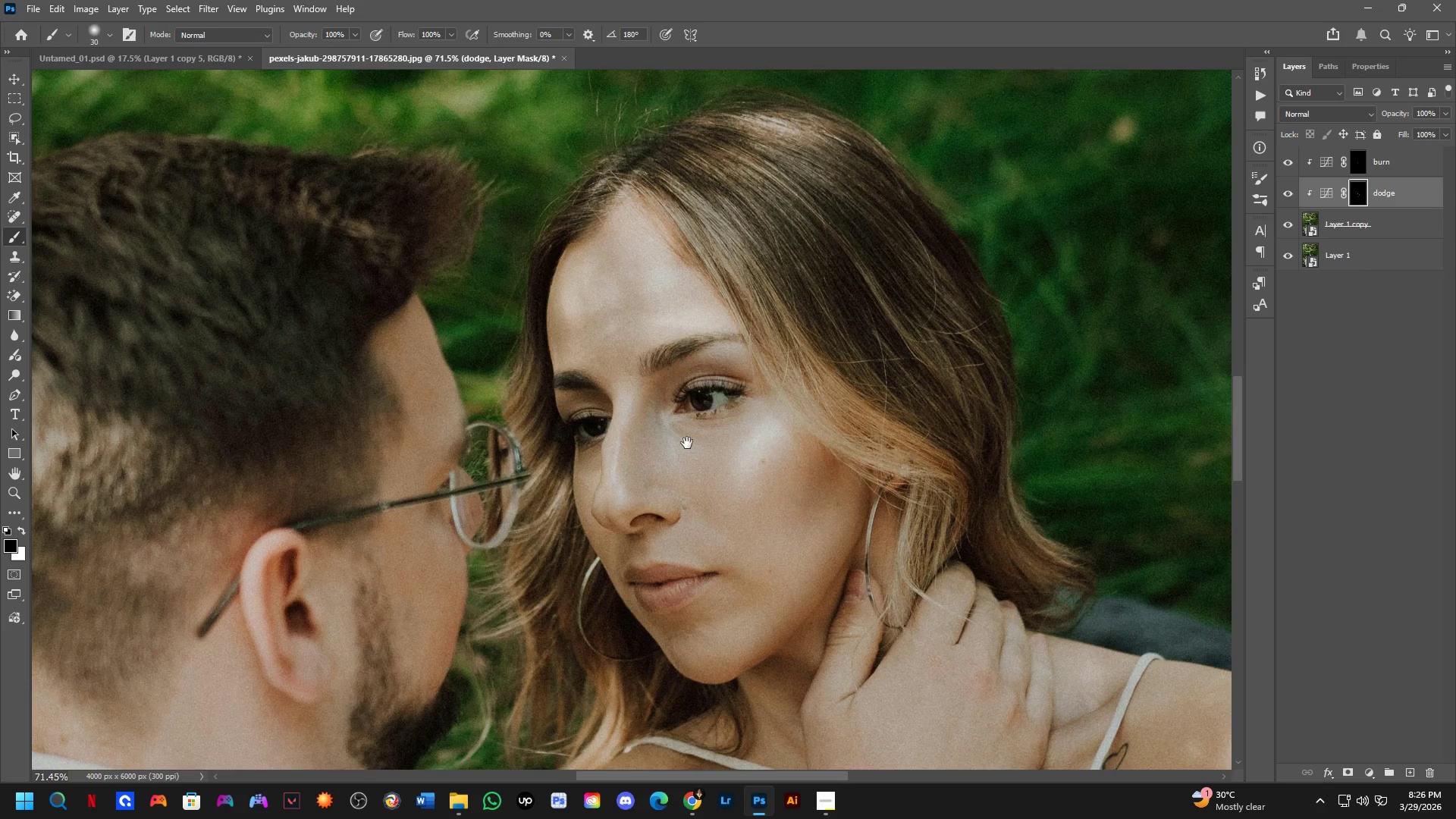 
left_click_drag(start_coordinate=[716, 422], to_coordinate=[728, 500])
 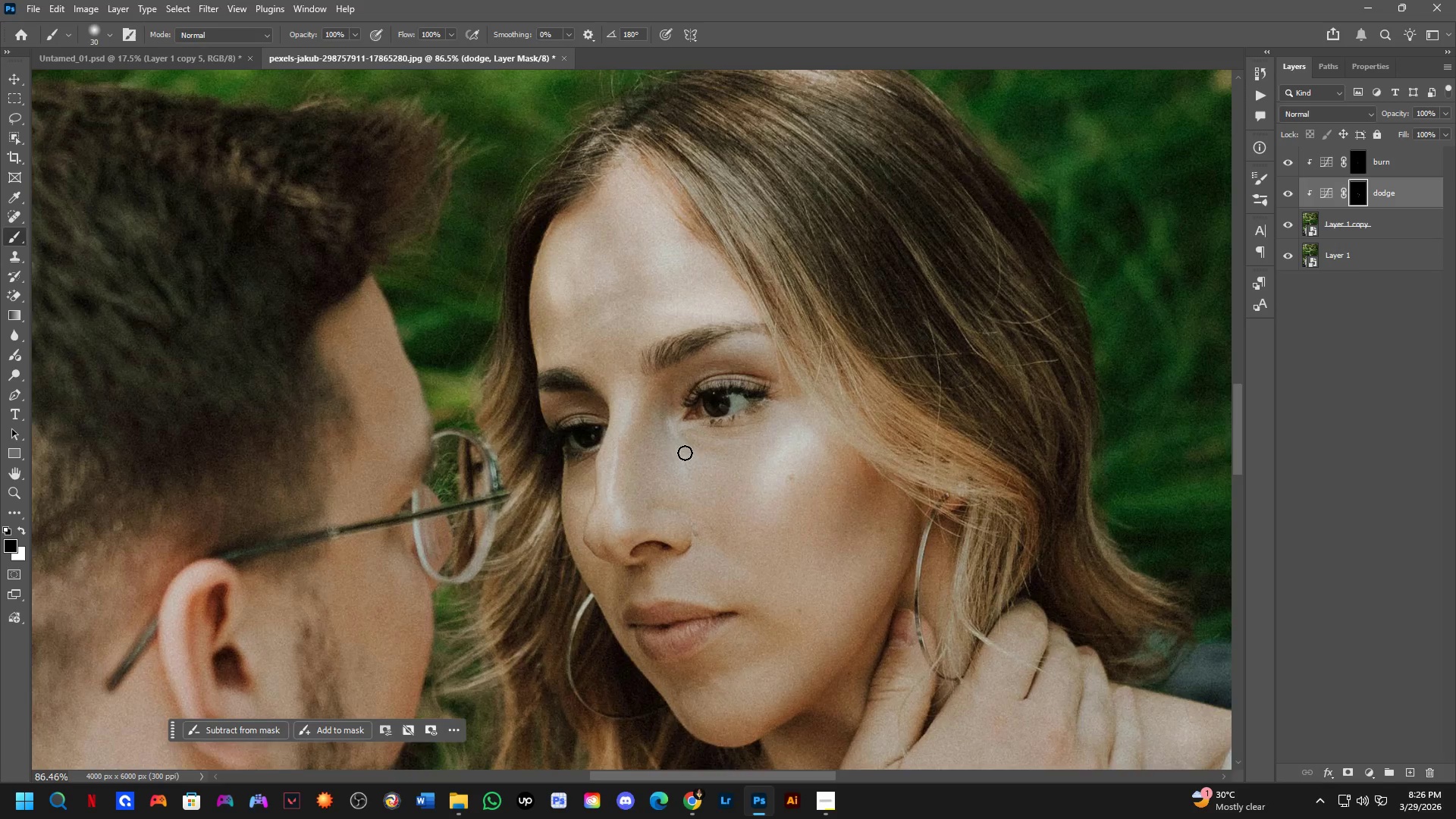 
scroll: coordinate [678, 462], scroll_direction: down, amount: 3.0
 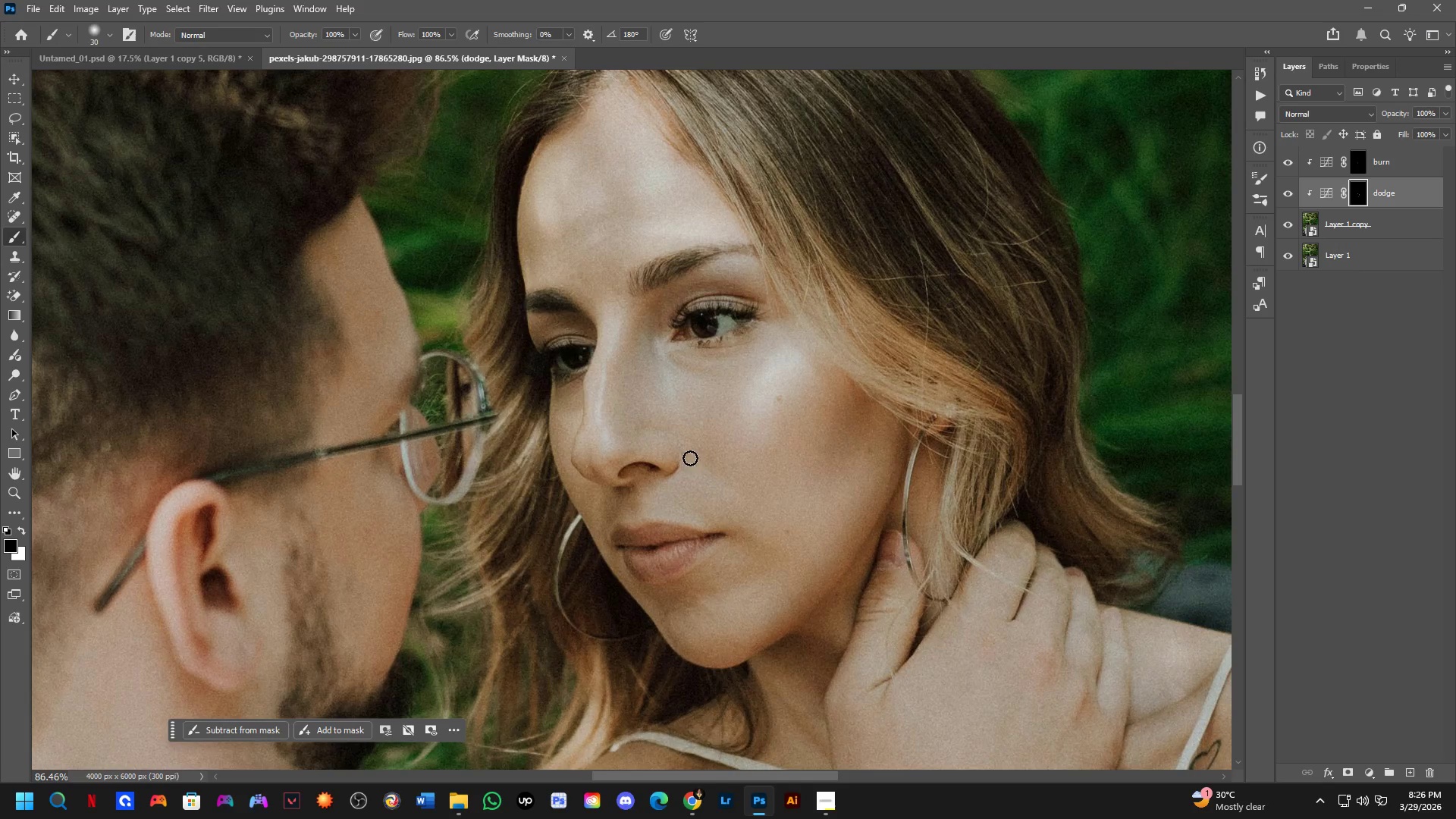 
hold_key(key=Space, duration=0.5)
 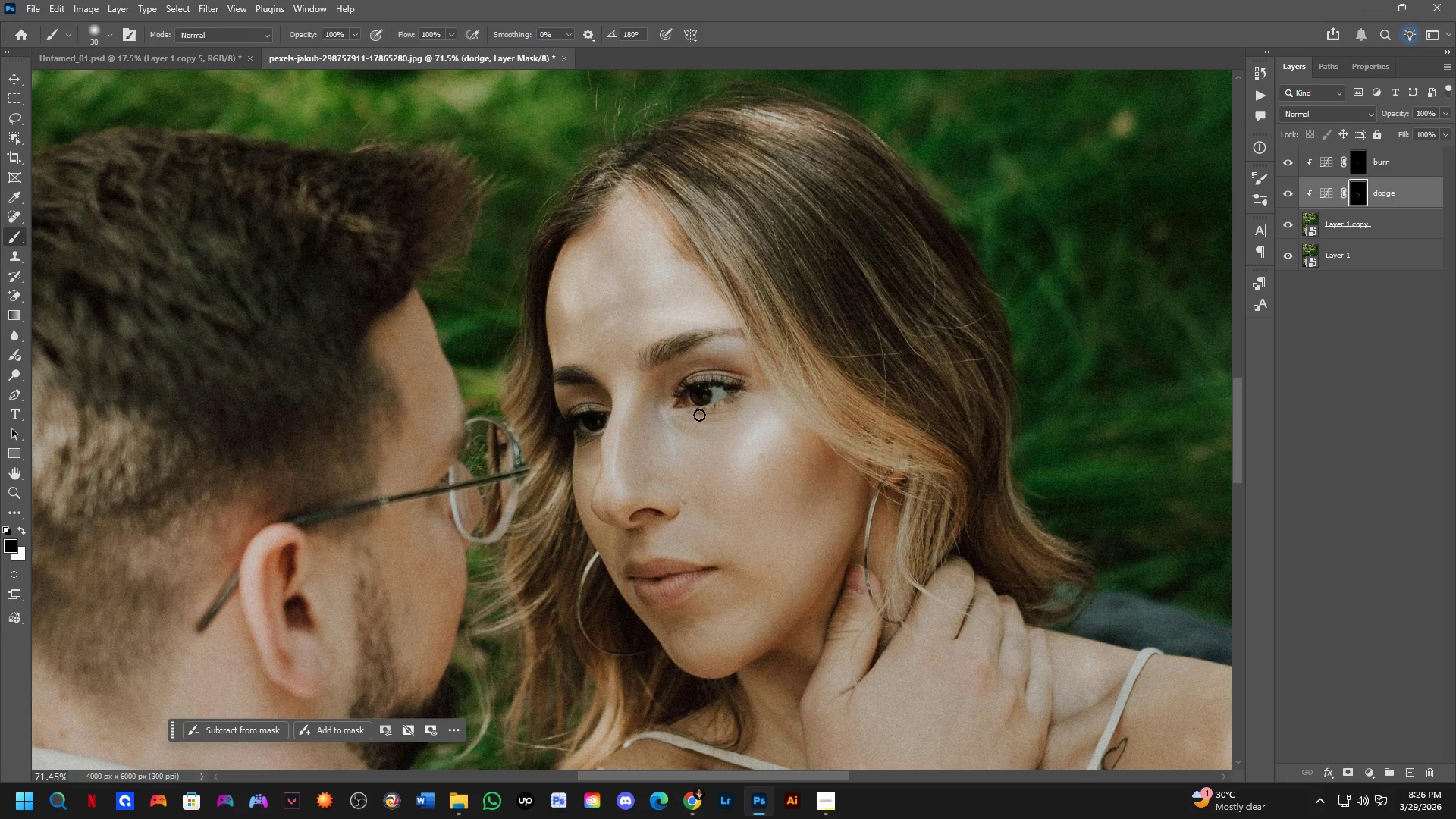 
left_click_drag(start_coordinate=[695, 453], to_coordinate=[687, 439])
 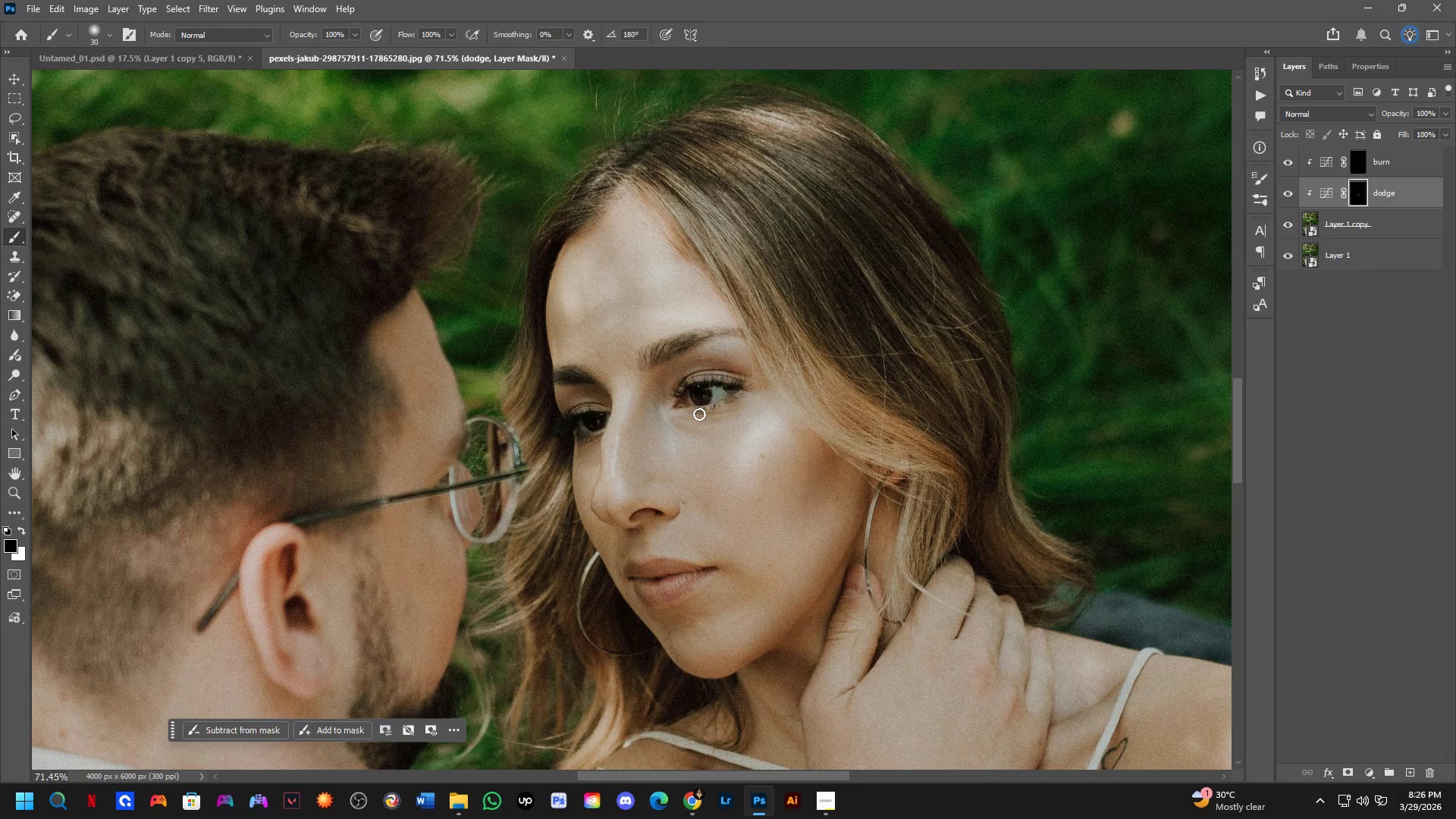 
scroll: coordinate [671, 435], scroll_direction: down, amount: 2.0
 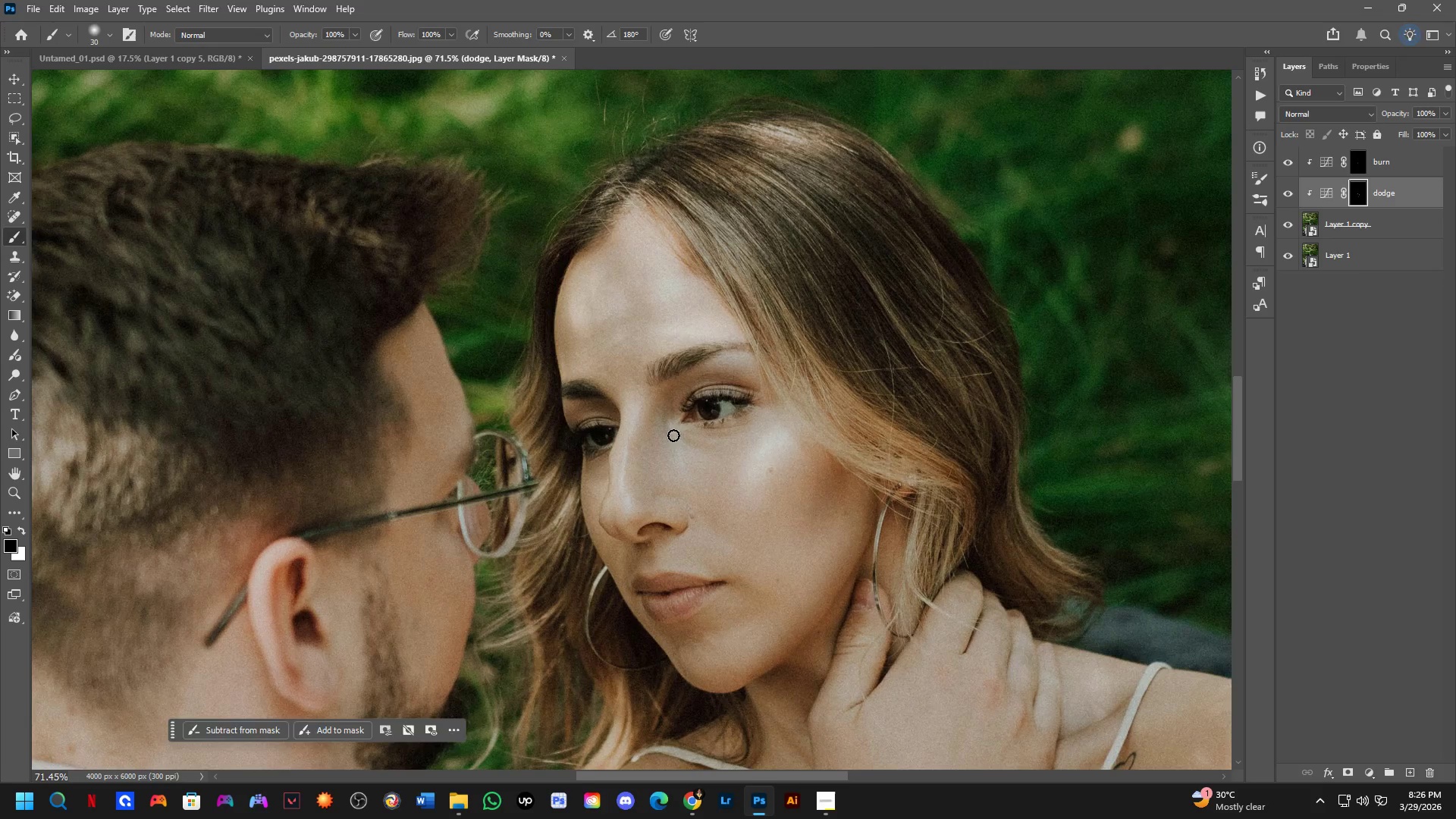 
key(Shift+ShiftLeft)
 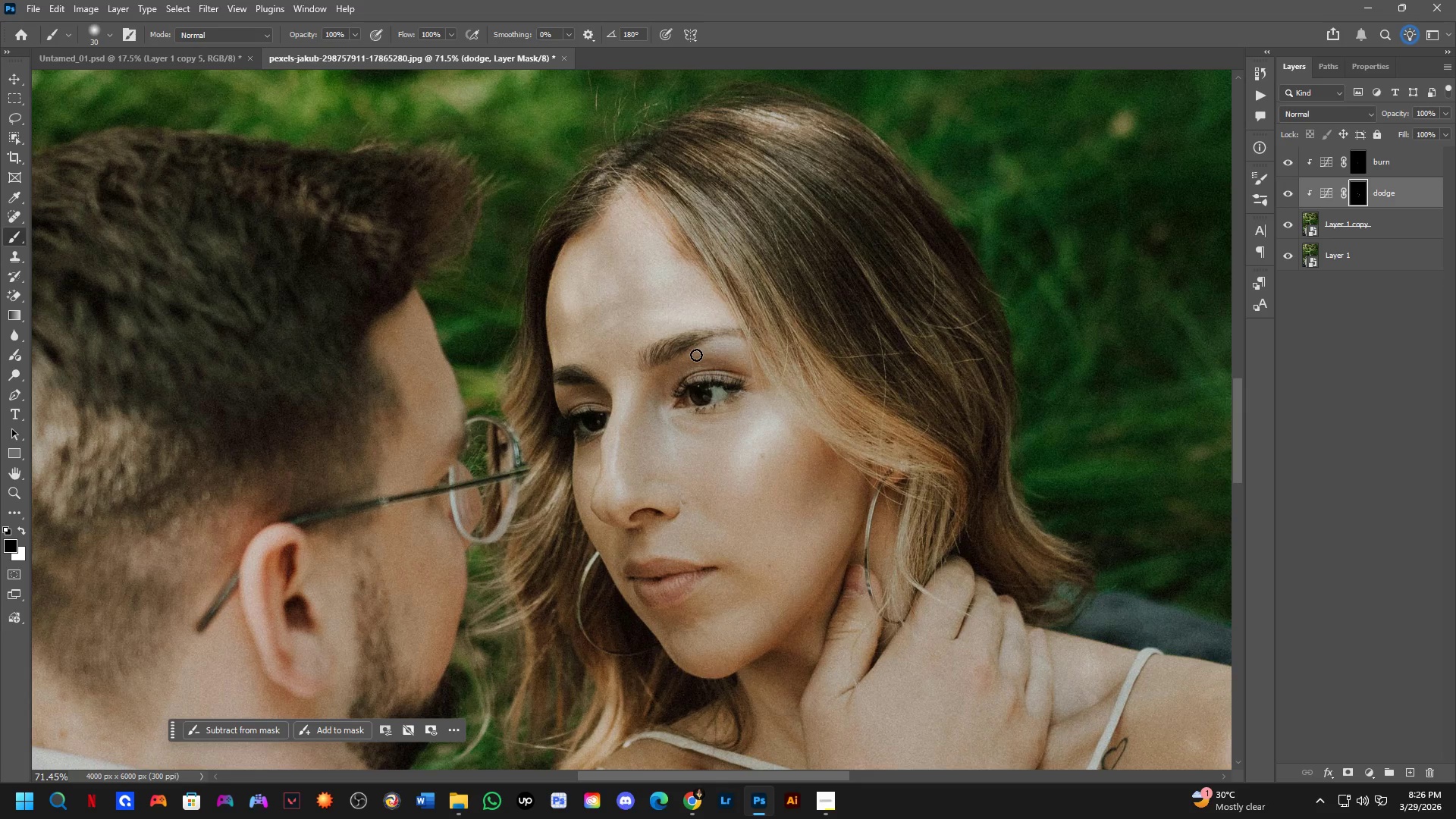 
hold_key(key=Space, duration=0.47)
 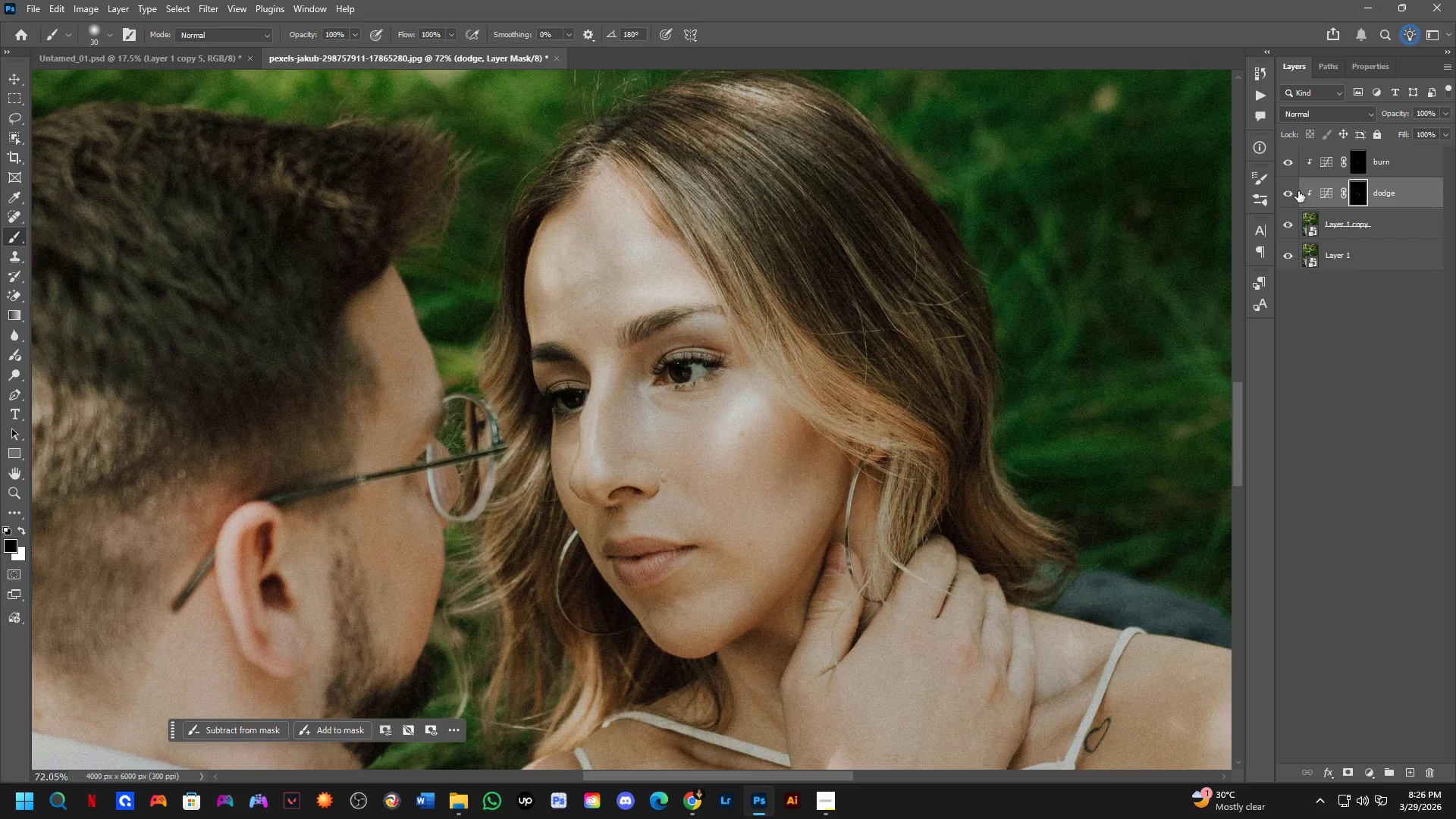 
left_click_drag(start_coordinate=[658, 434], to_coordinate=[655, 410])
 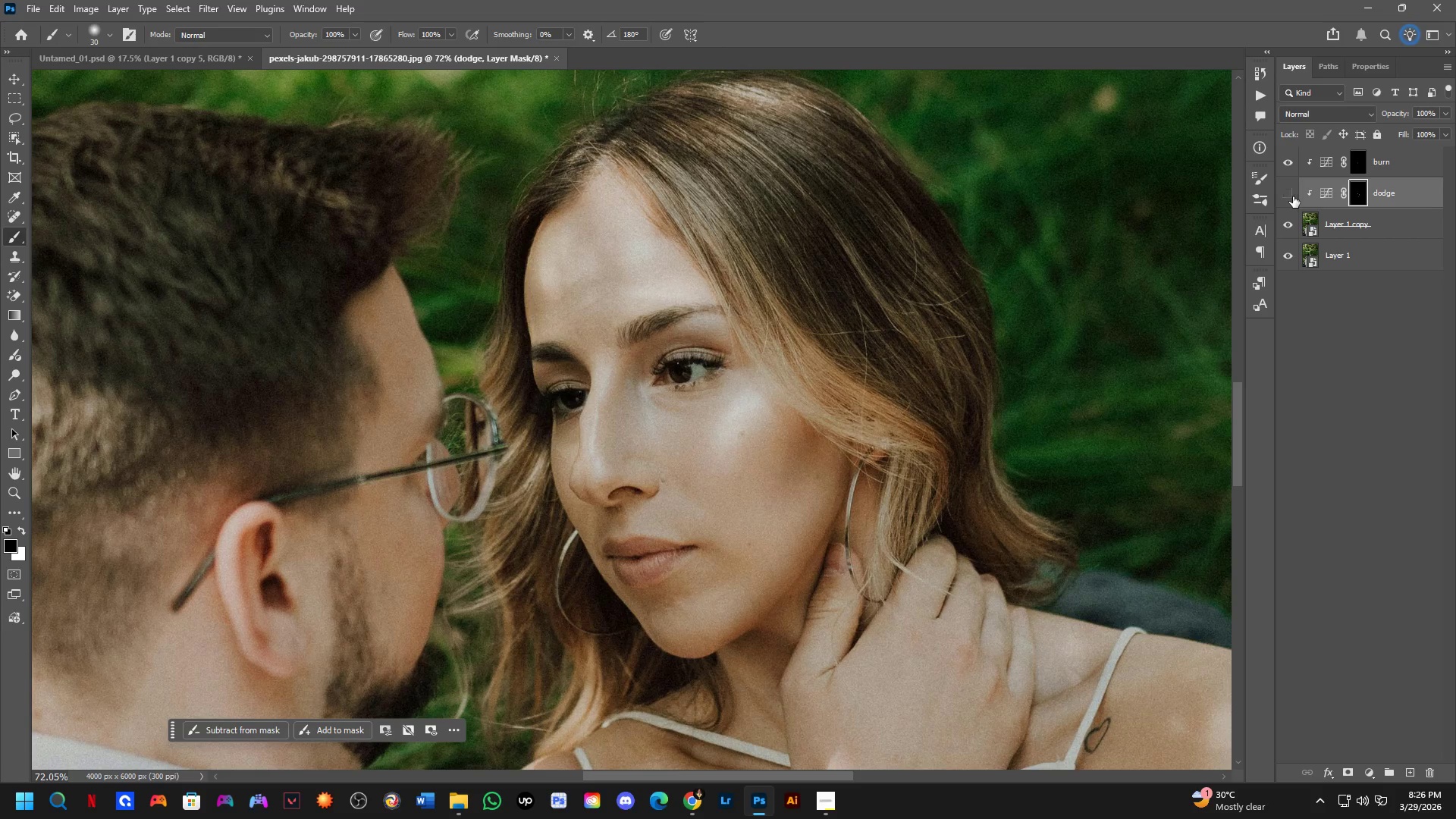 
scroll: coordinate [605, 370], scroll_direction: none, amount: 0.0
 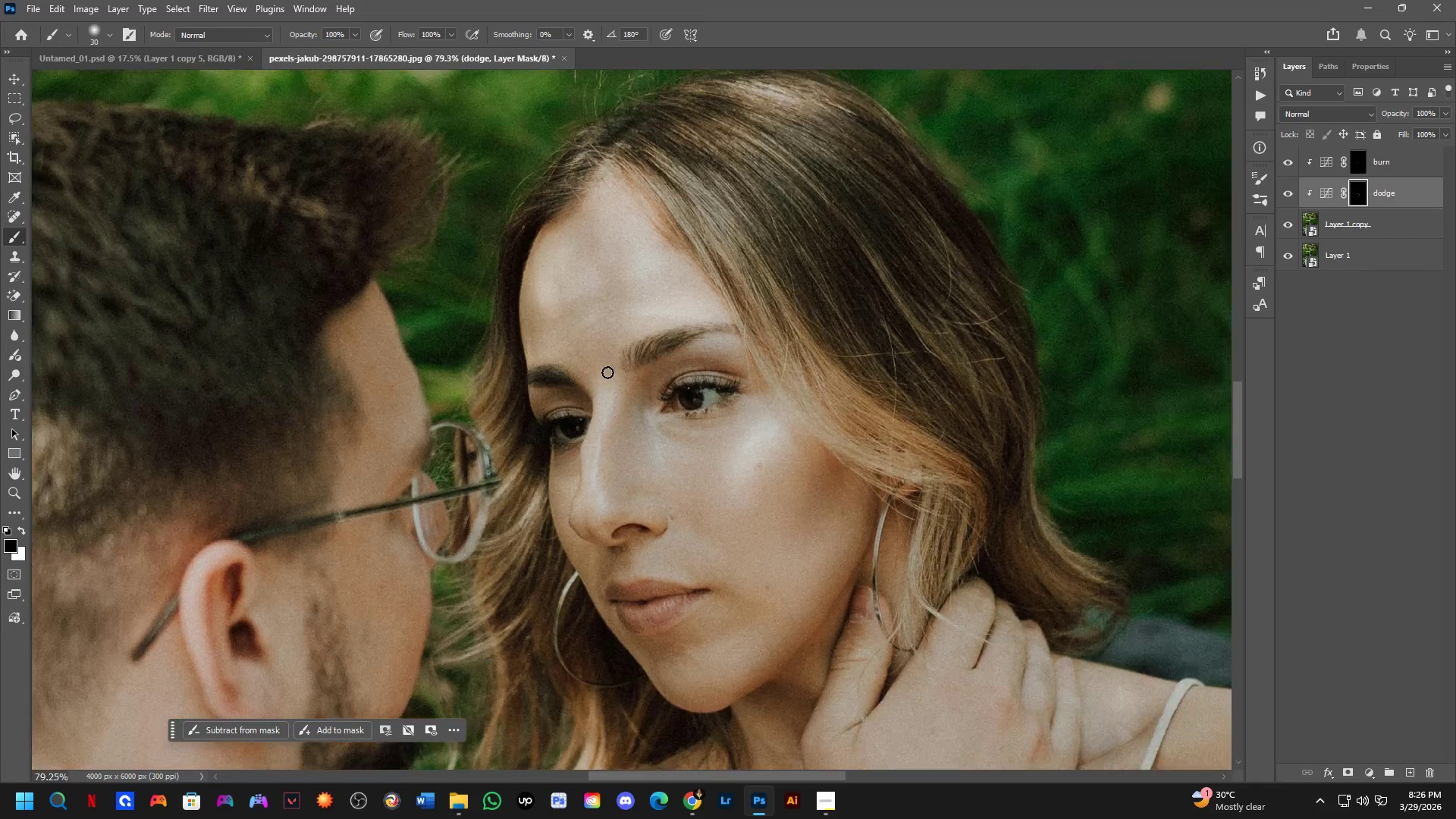 
double_click([1293, 196])
 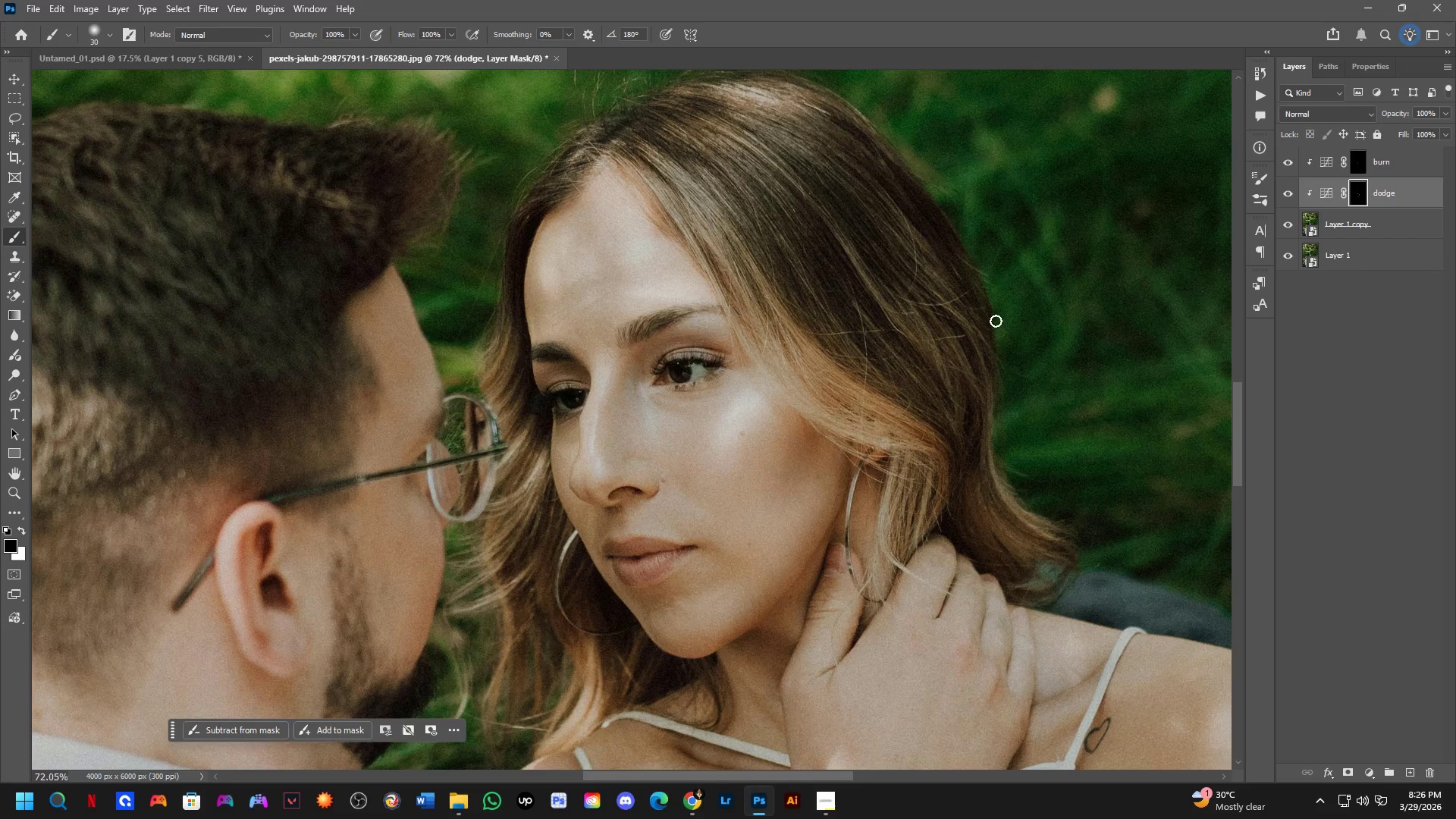 
left_click_drag(start_coordinate=[522, 378], to_coordinate=[536, 482])
 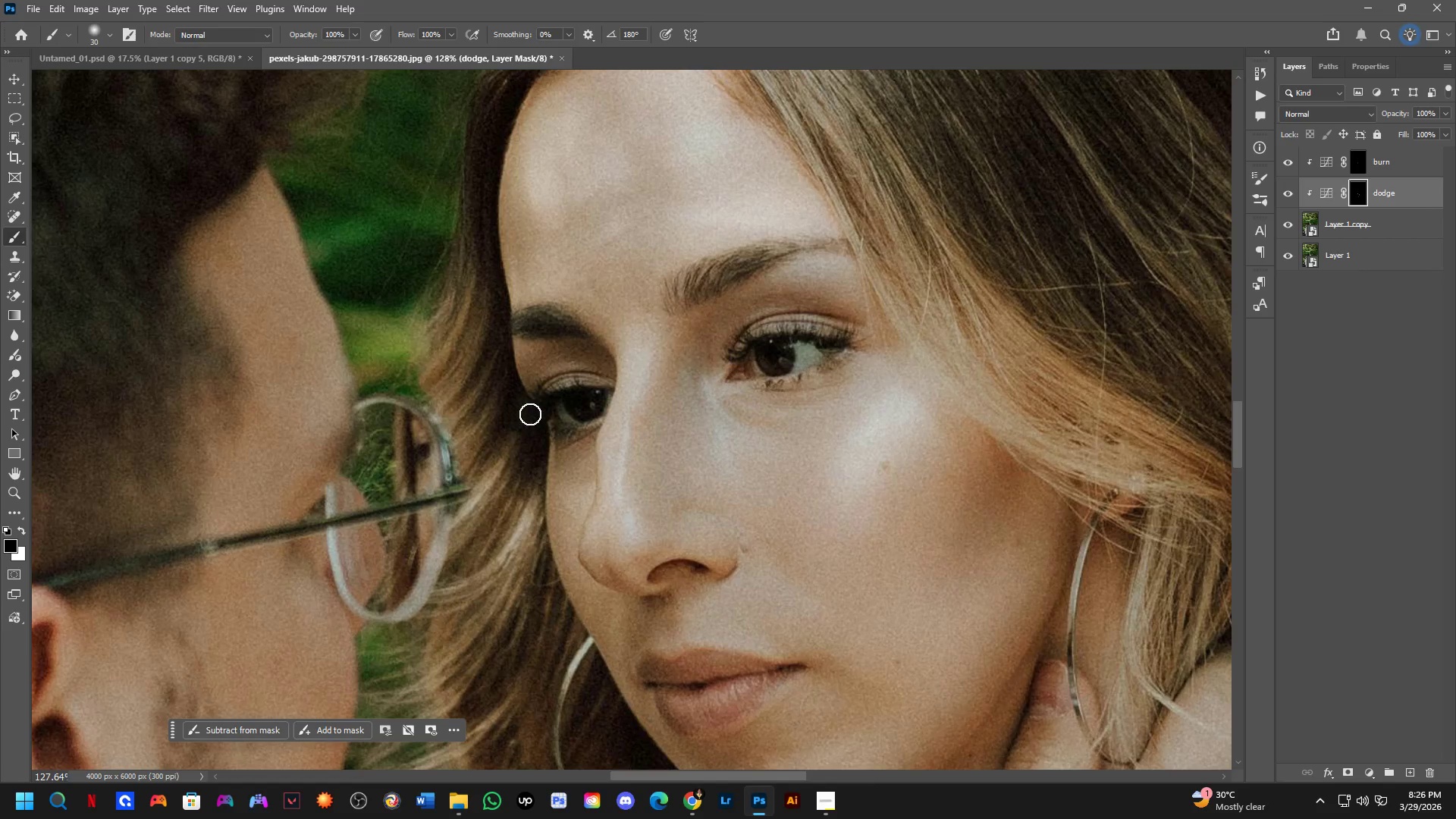 
scroll: coordinate [553, 383], scroll_direction: up, amount: 6.0
 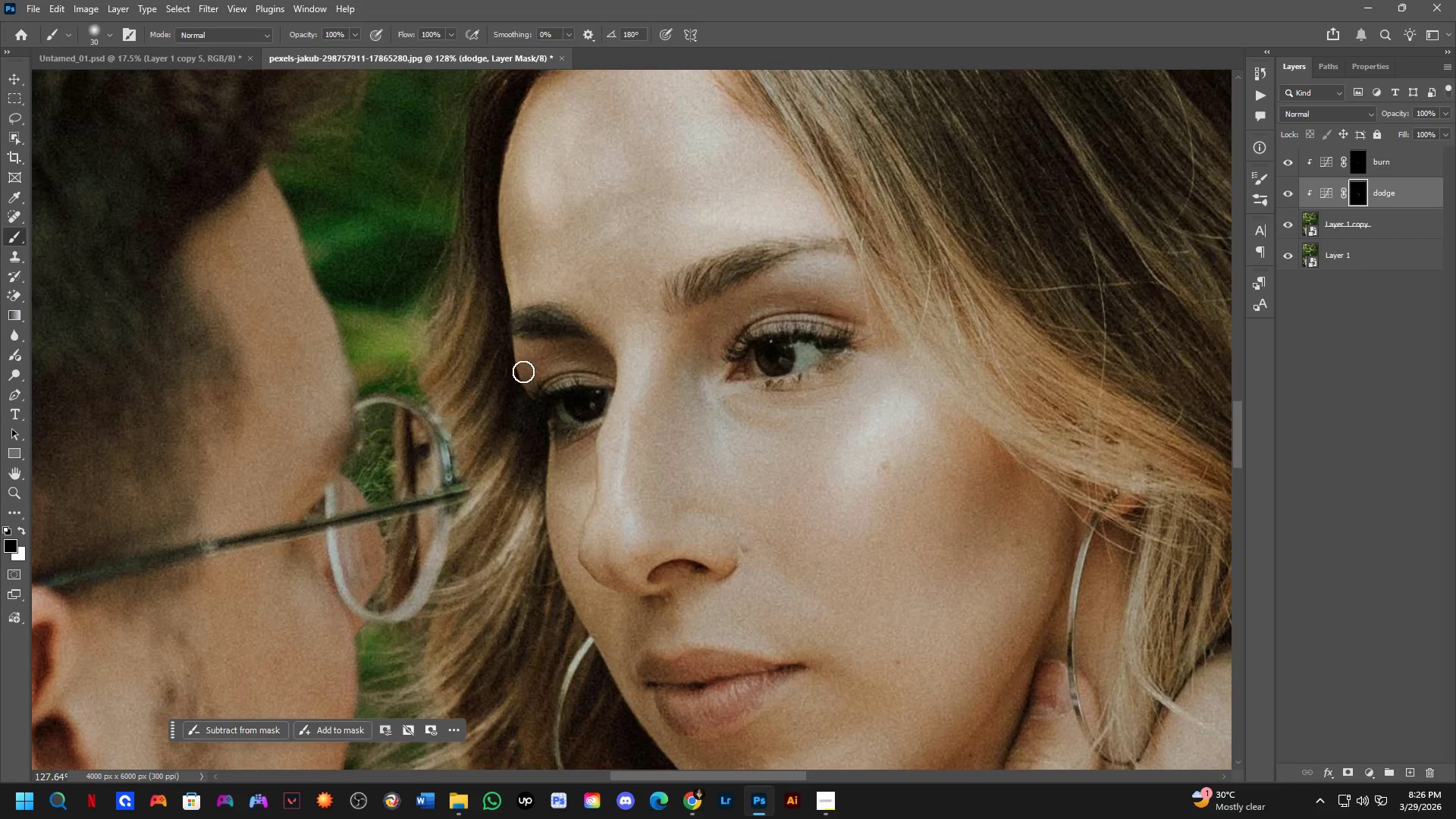 
hold_key(key=Space, duration=0.44)
 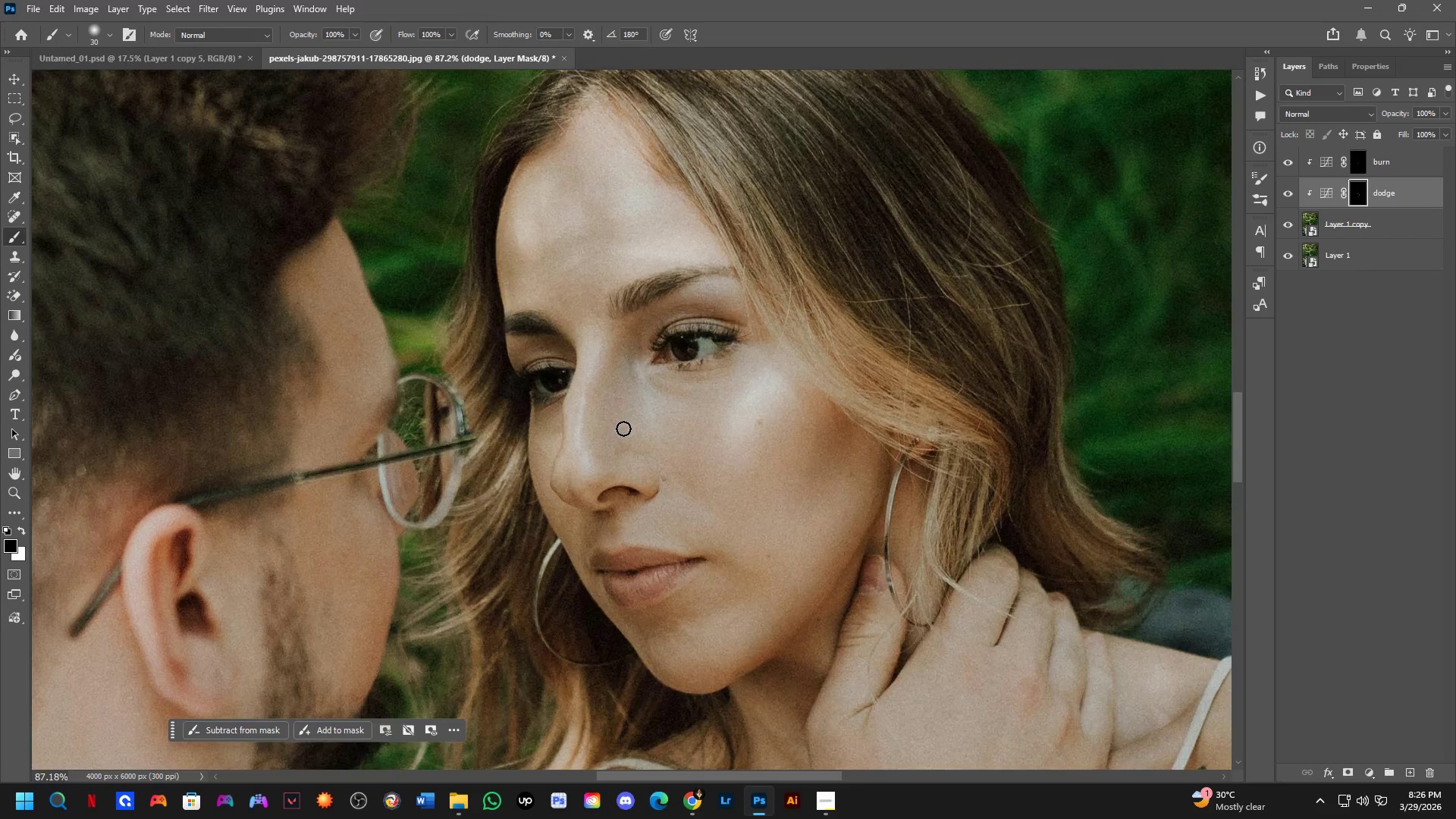 
left_click_drag(start_coordinate=[632, 484], to_coordinate=[633, 462])
 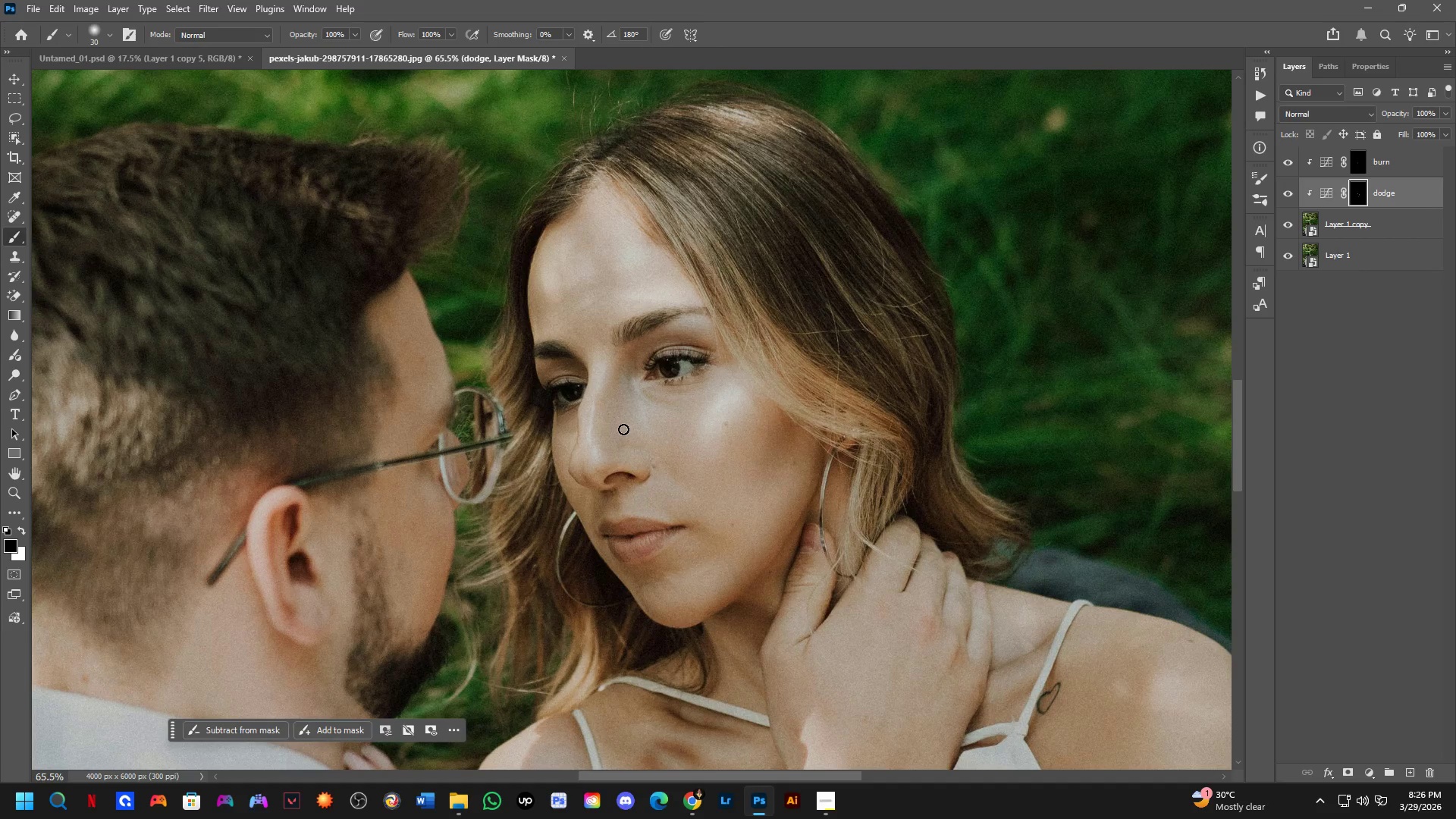 
scroll: coordinate [581, 434], scroll_direction: down, amount: 7.0
 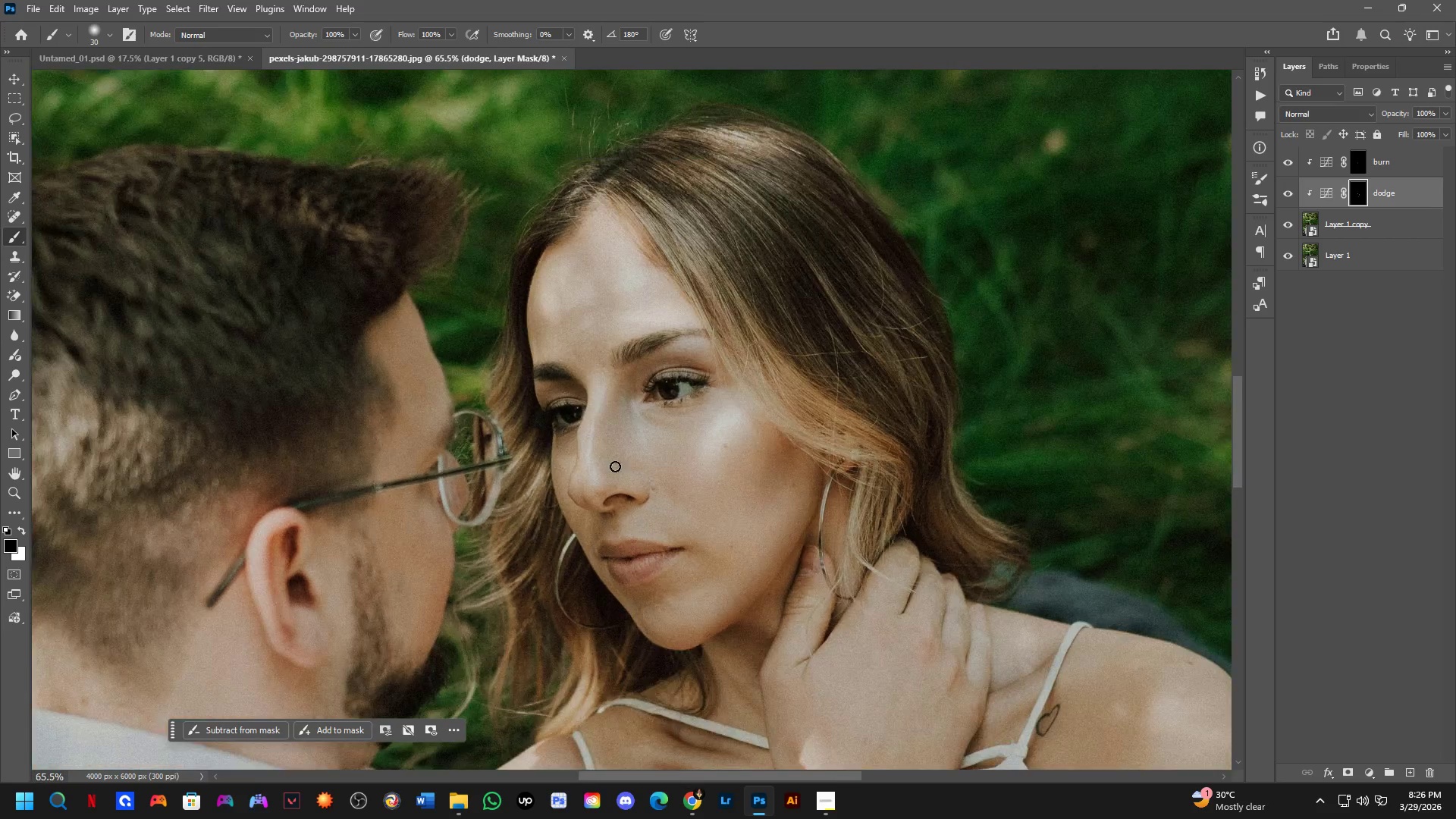 
hold_key(key=Space, duration=0.53)
 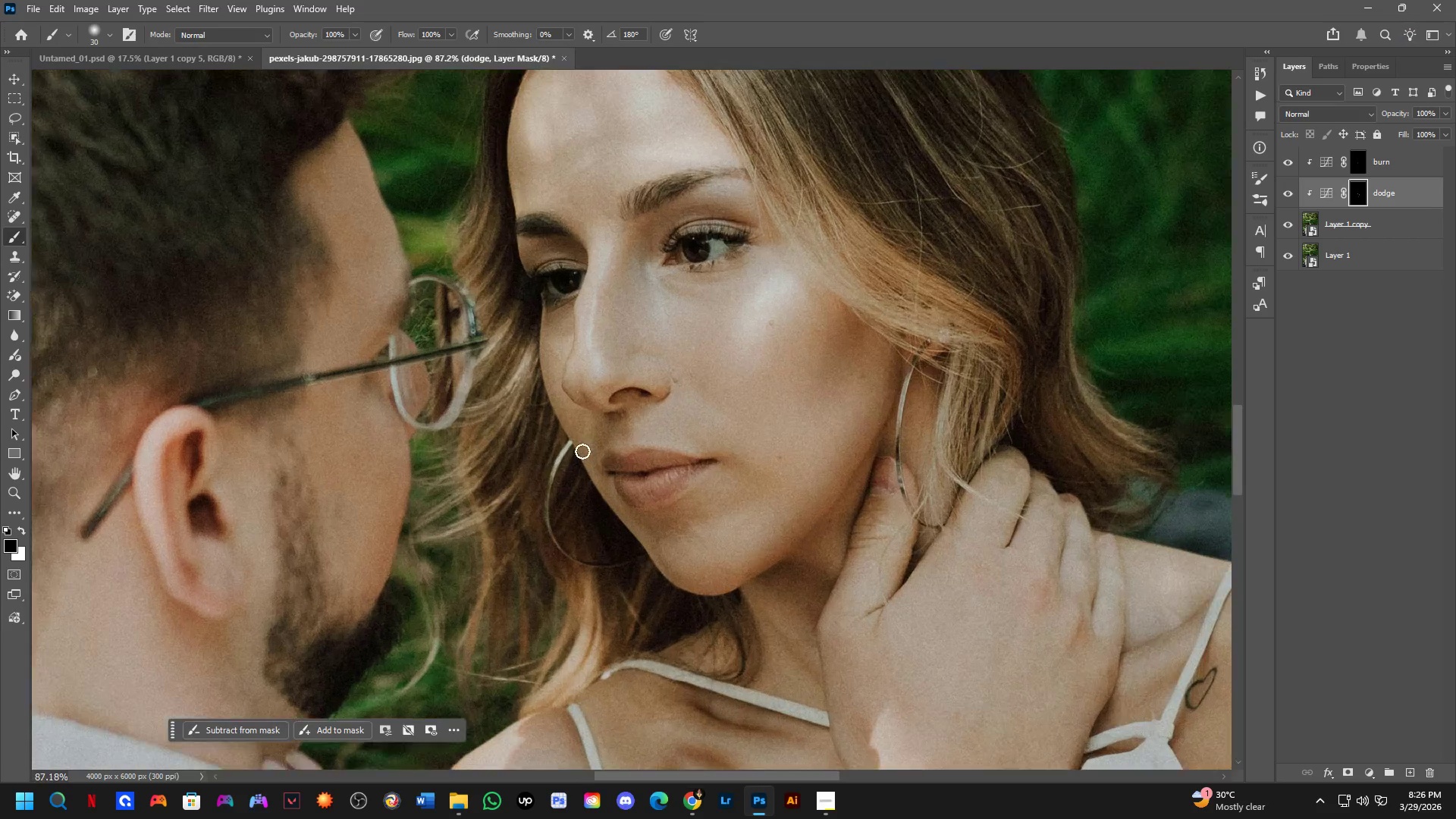 
left_click_drag(start_coordinate=[726, 466], to_coordinate=[692, 427])
 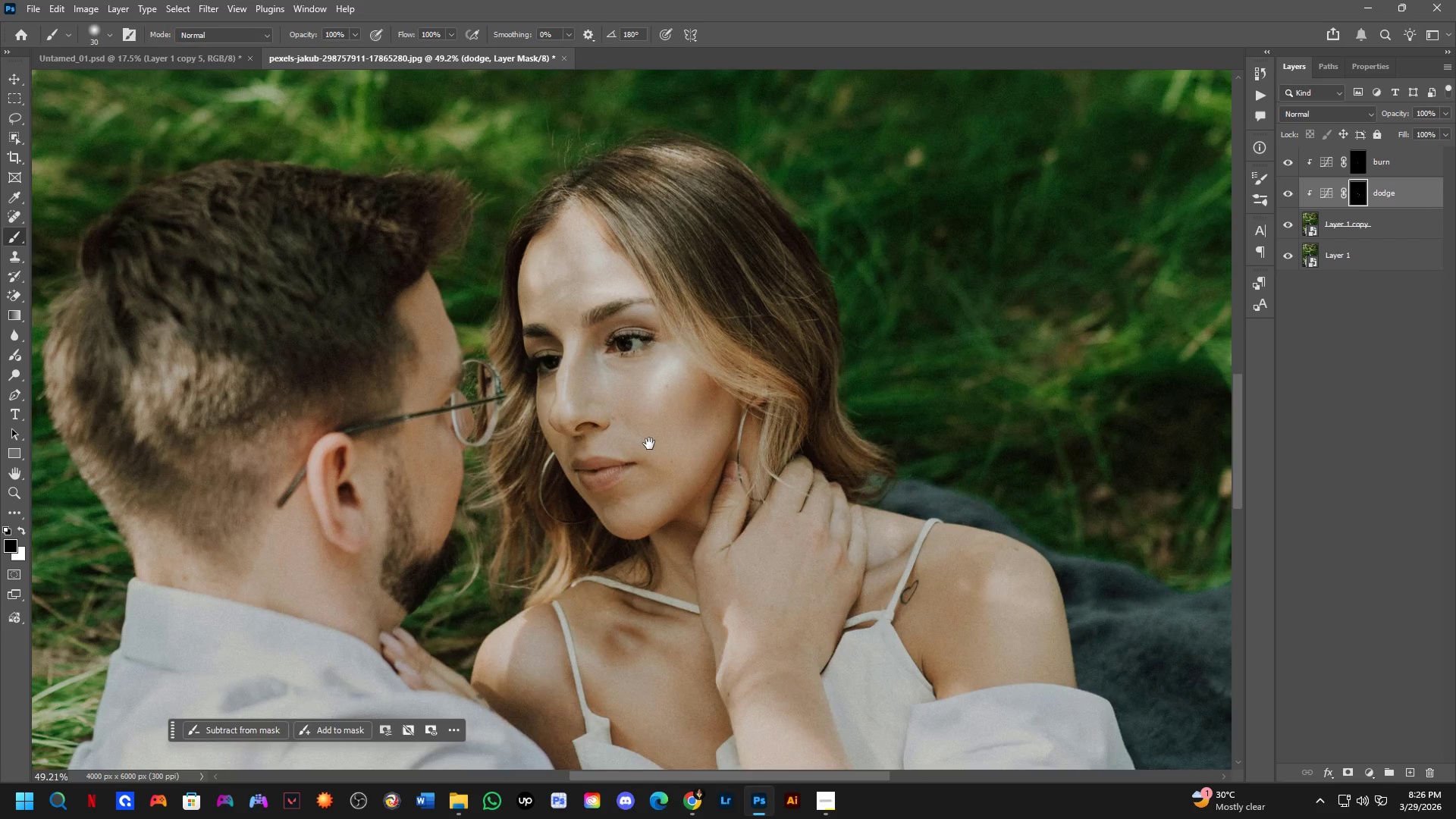 
scroll: coordinate [623, 428], scroll_direction: down, amount: 3.0
 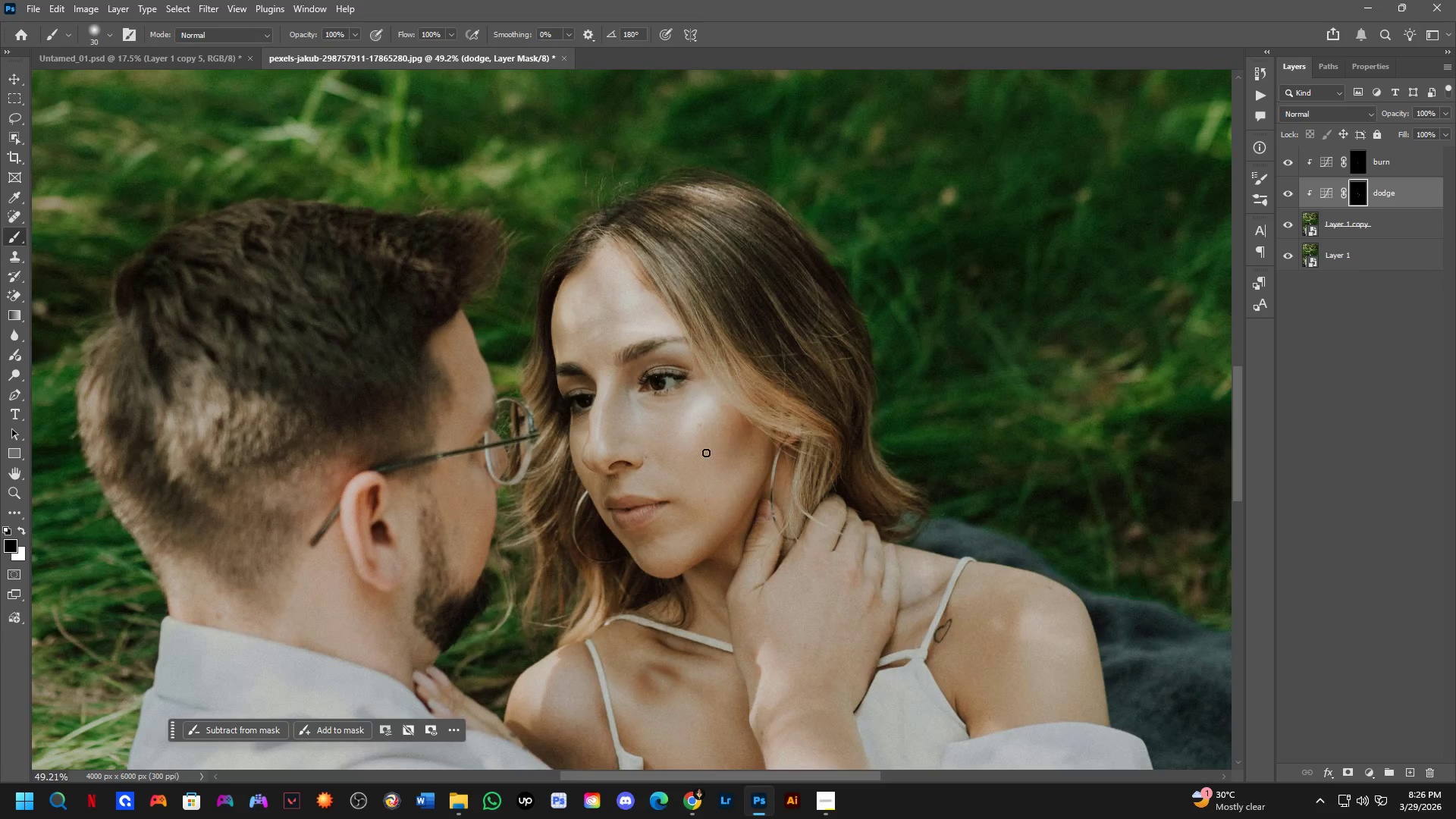 
hold_key(key=Space, duration=1.38)
 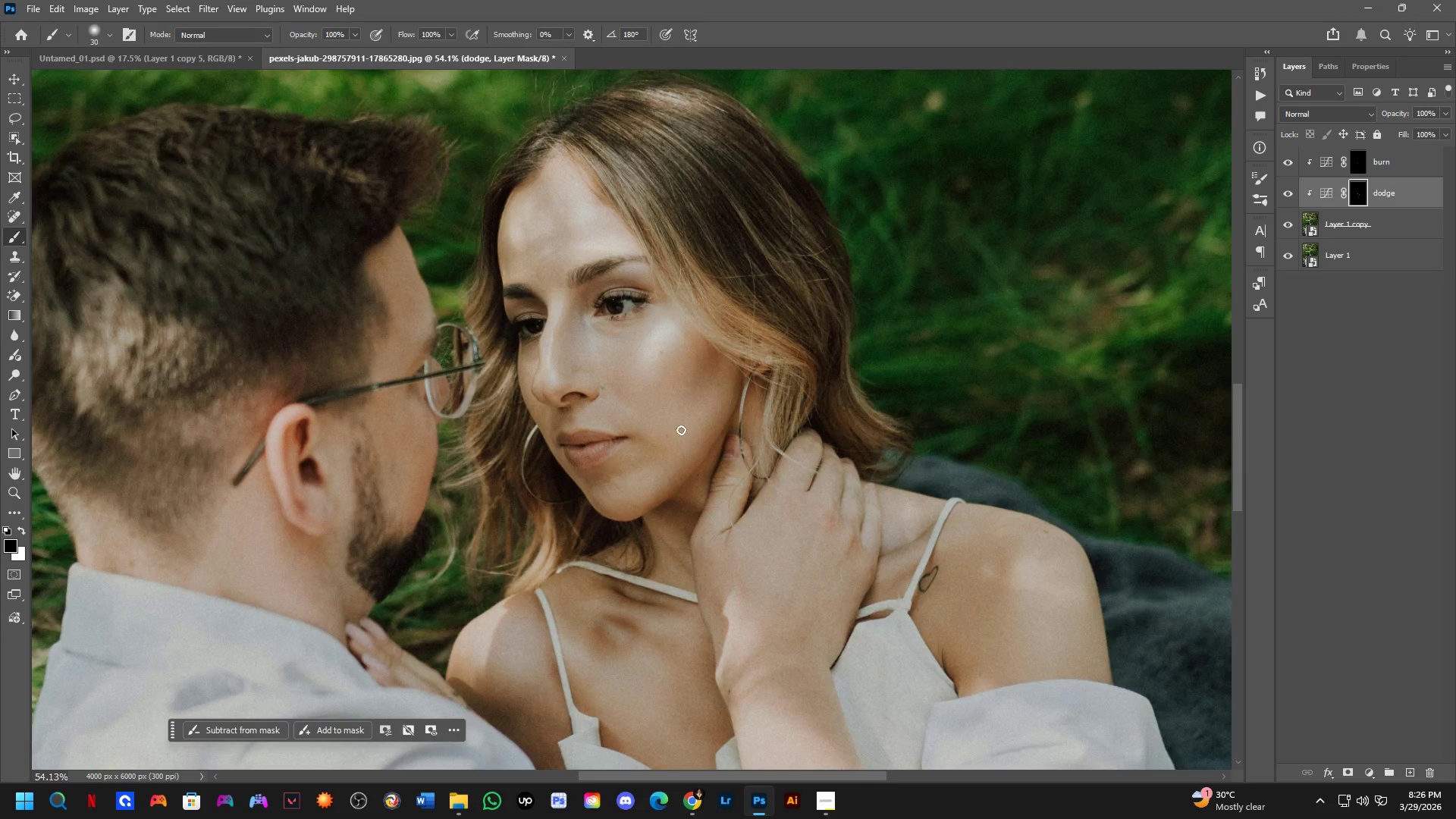 
left_click_drag(start_coordinate=[615, 484], to_coordinate=[569, 454])
 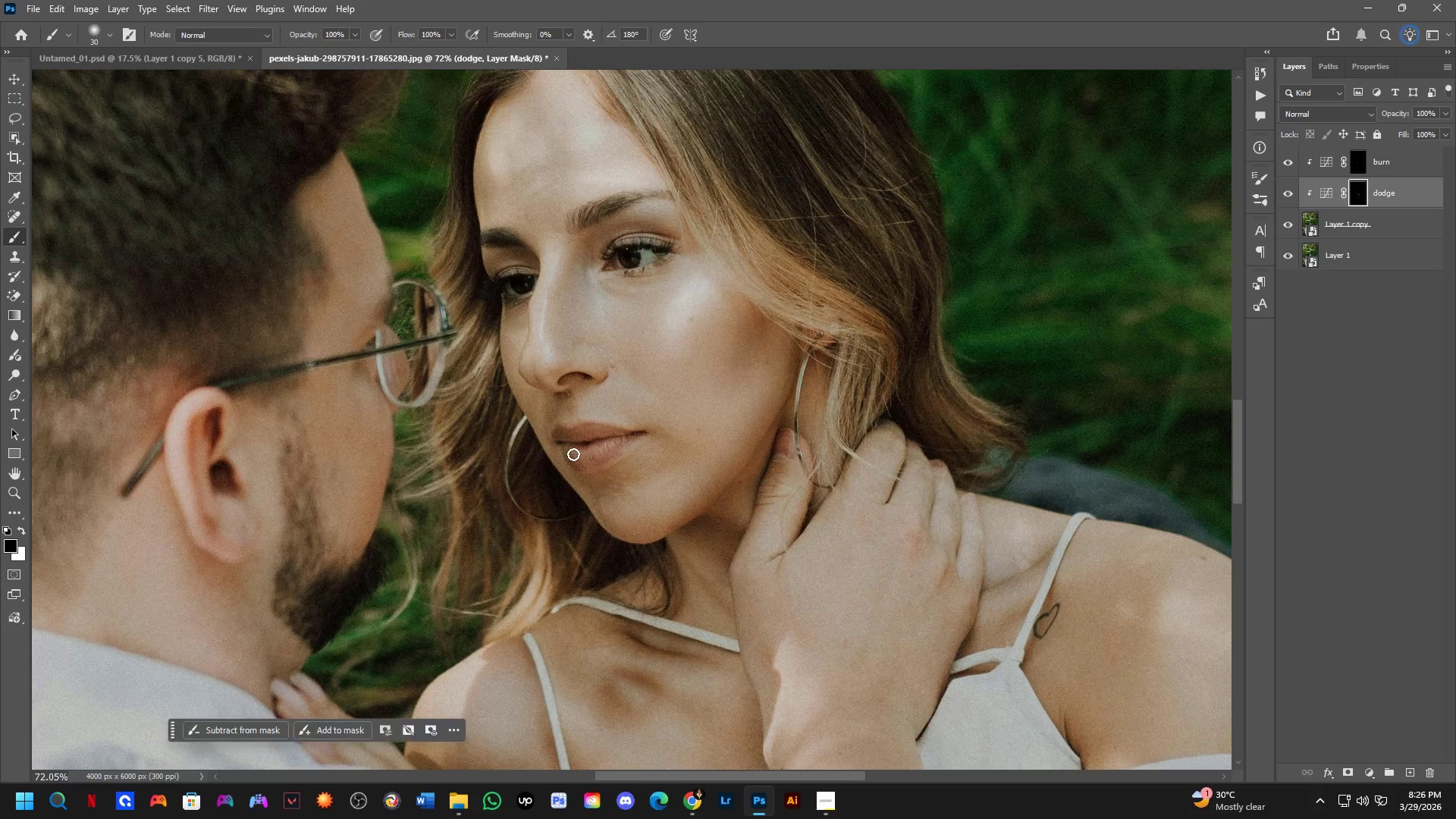 
scroll: coordinate [577, 466], scroll_direction: up, amount: 4.0
 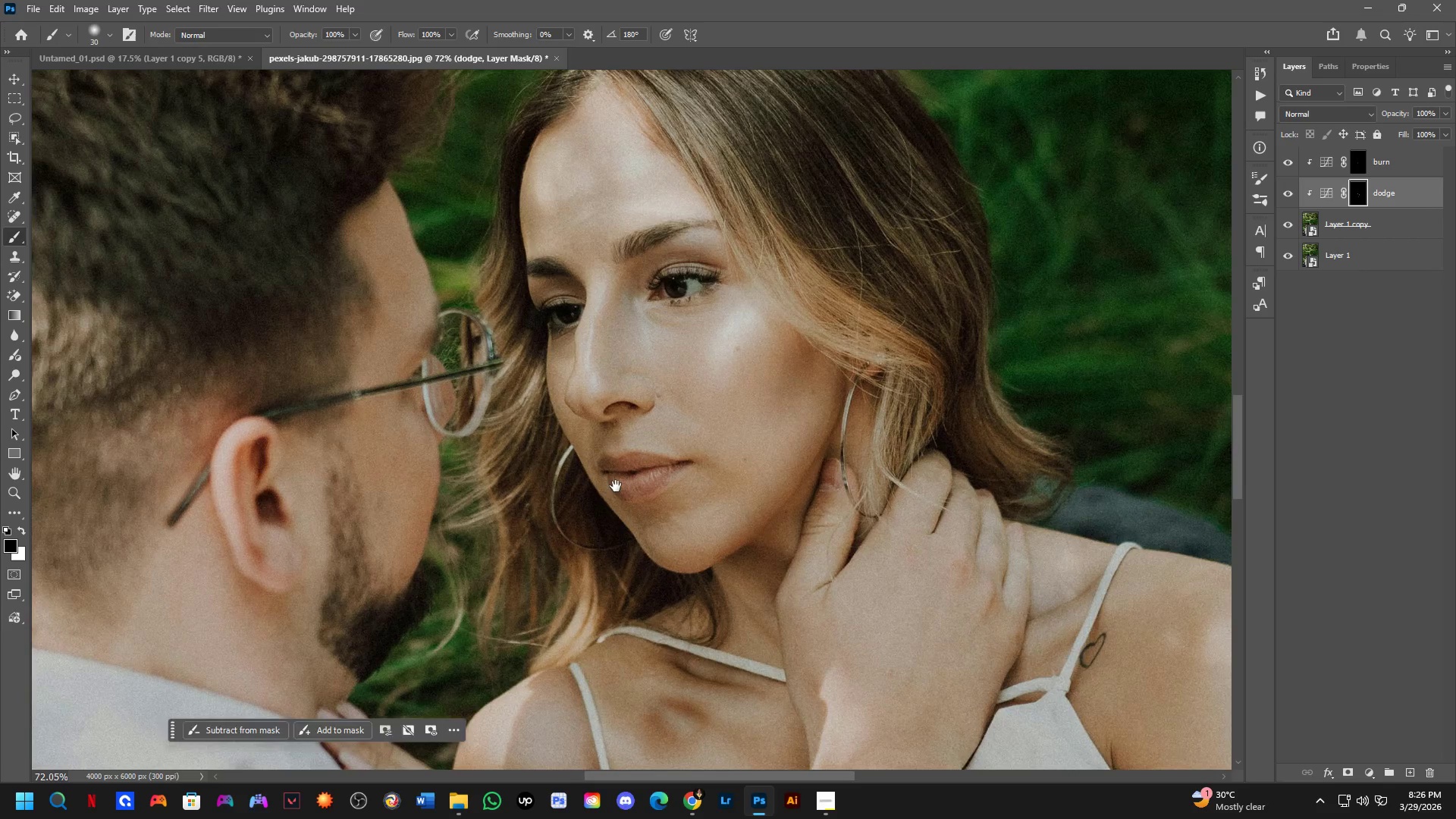 
hold_key(key=Space, duration=0.42)
 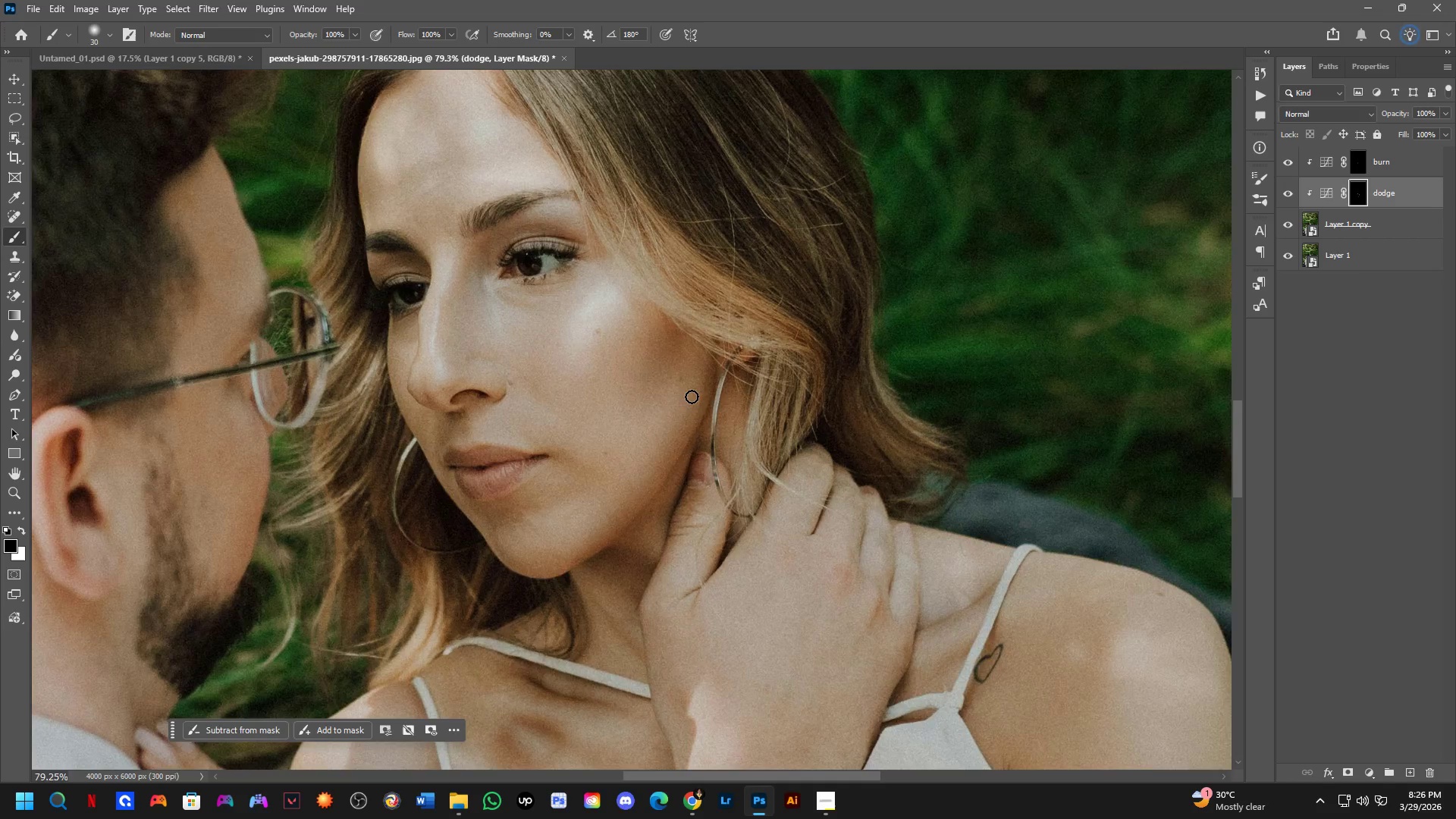 
left_click_drag(start_coordinate=[693, 421], to_coordinate=[659, 421])
 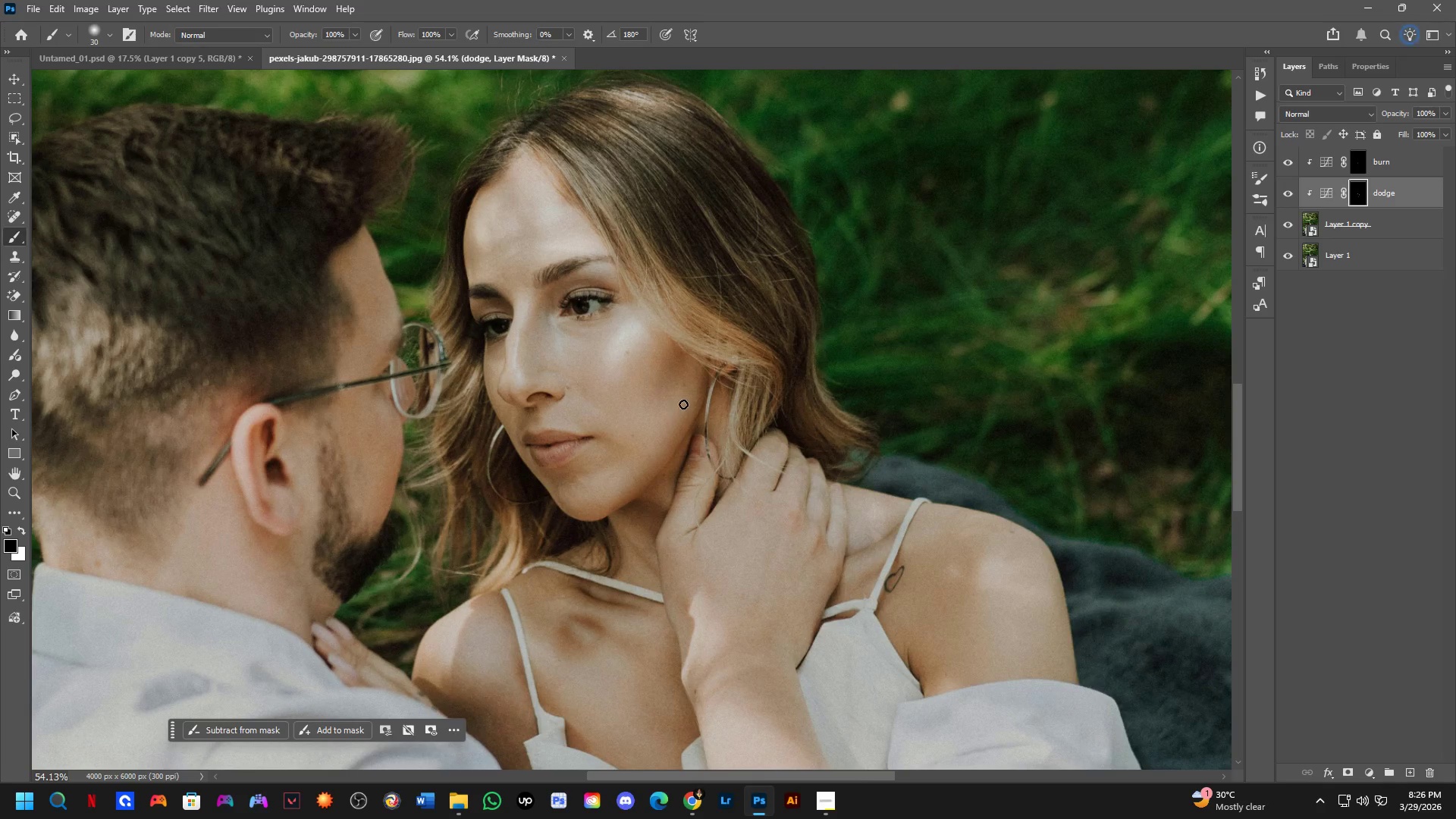 
scroll: coordinate [572, 453], scroll_direction: down, amount: 3.0
 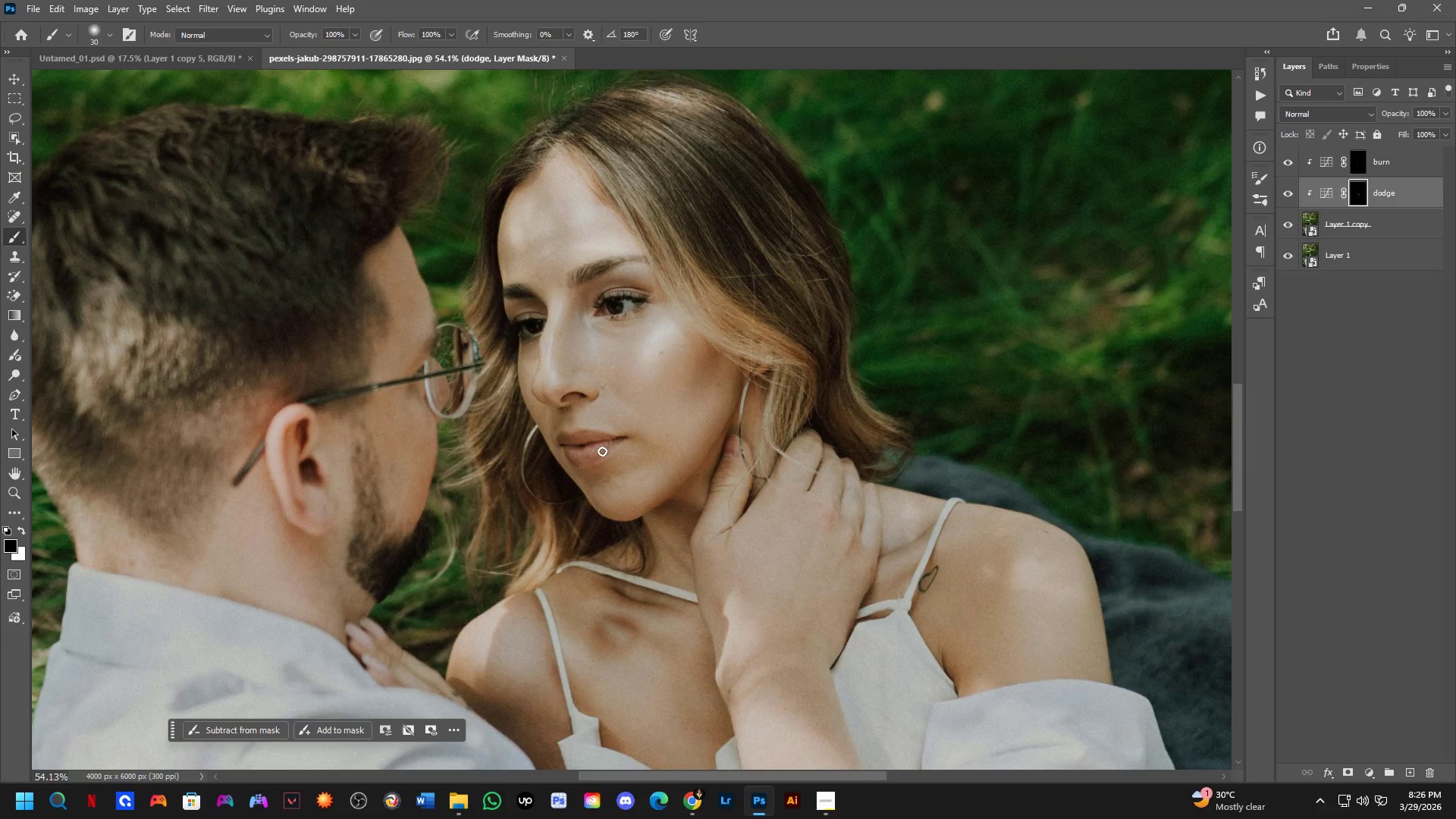 
hold_key(key=Space, duration=0.52)
 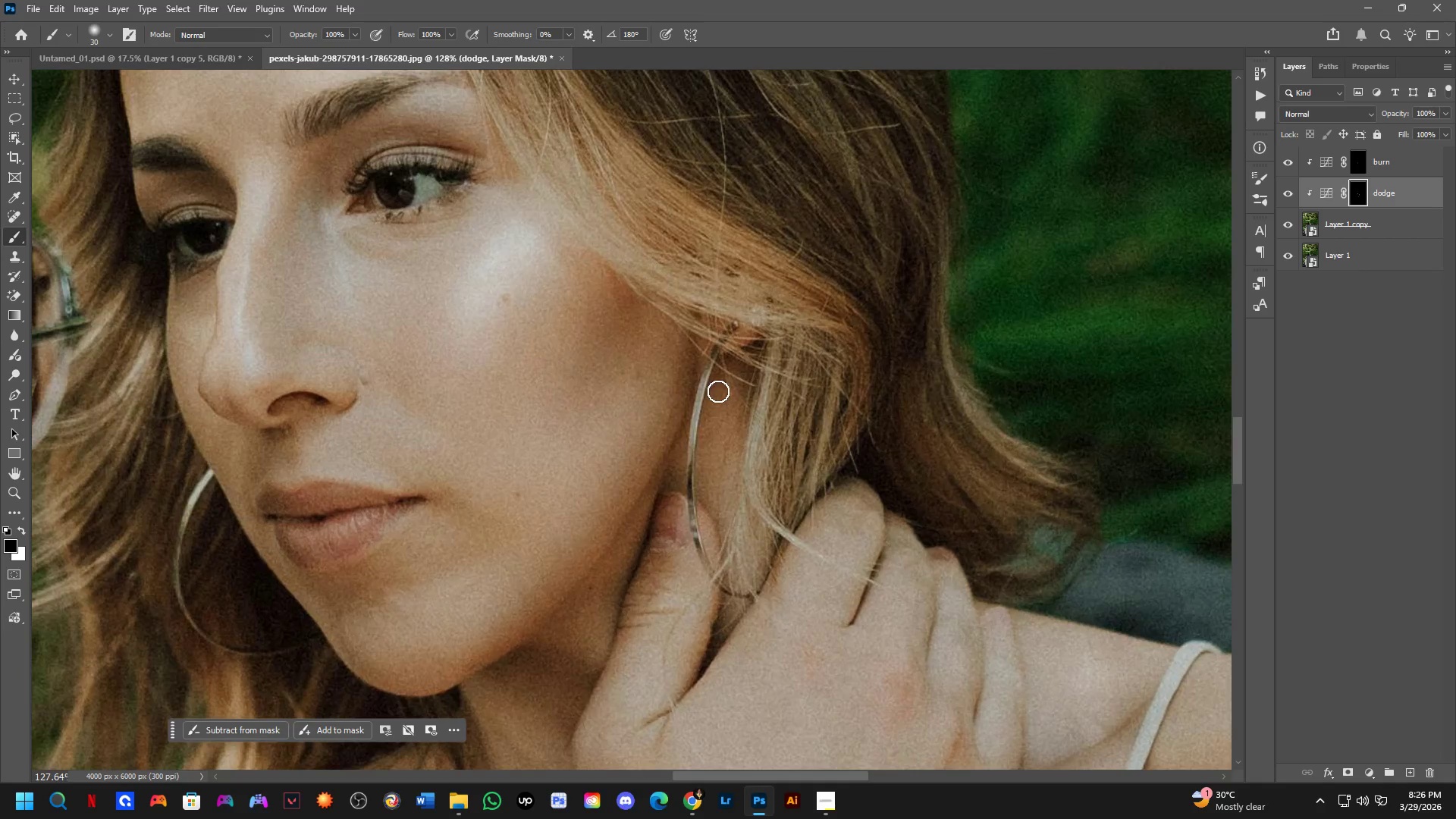 
left_click_drag(start_coordinate=[726, 404], to_coordinate=[716, 405])
 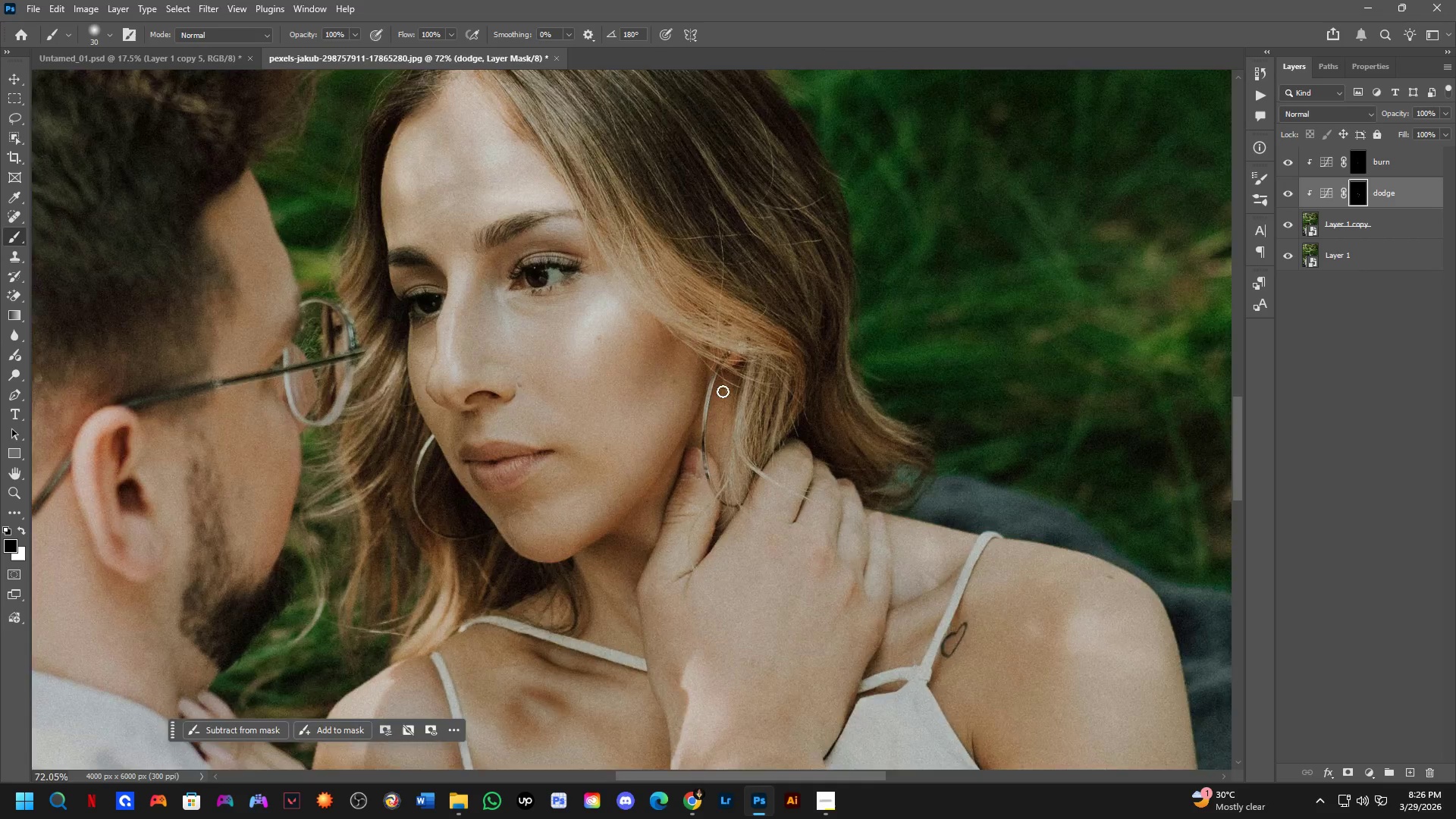 
scroll: coordinate [720, 392], scroll_direction: up, amount: 3.0
 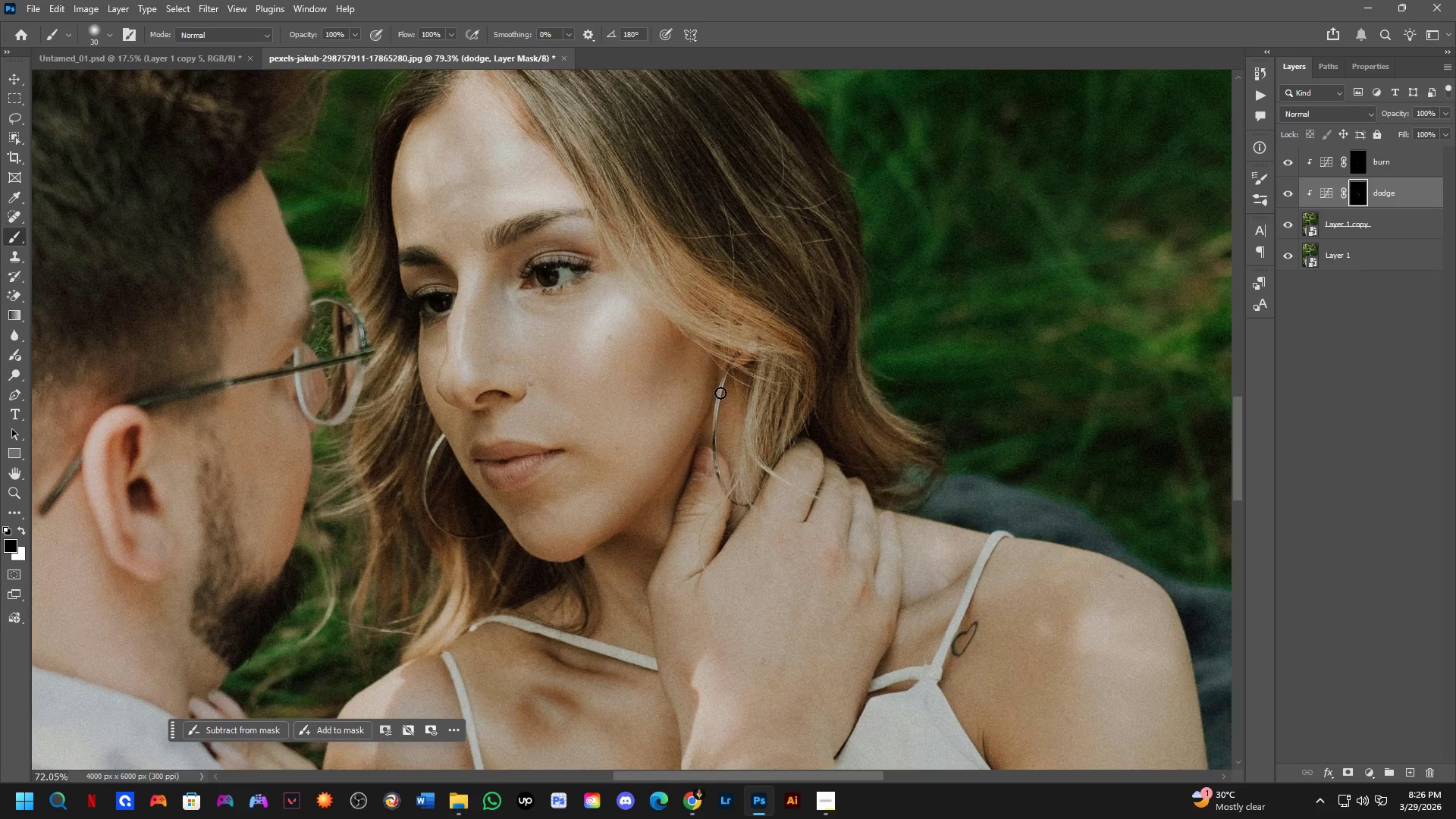 
hold_key(key=Space, duration=0.45)
 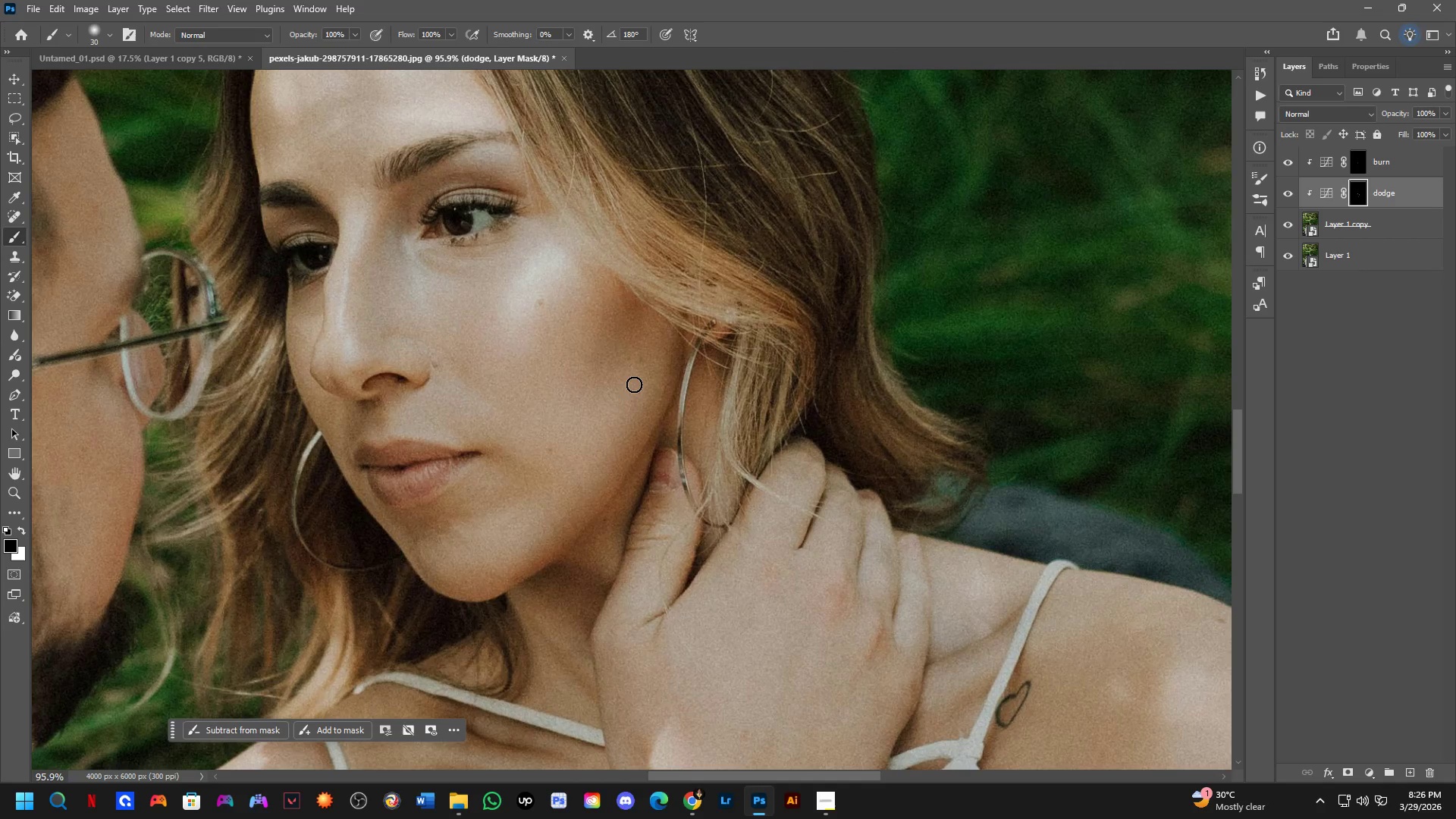 
left_click_drag(start_coordinate=[676, 407], to_coordinate=[660, 388])
 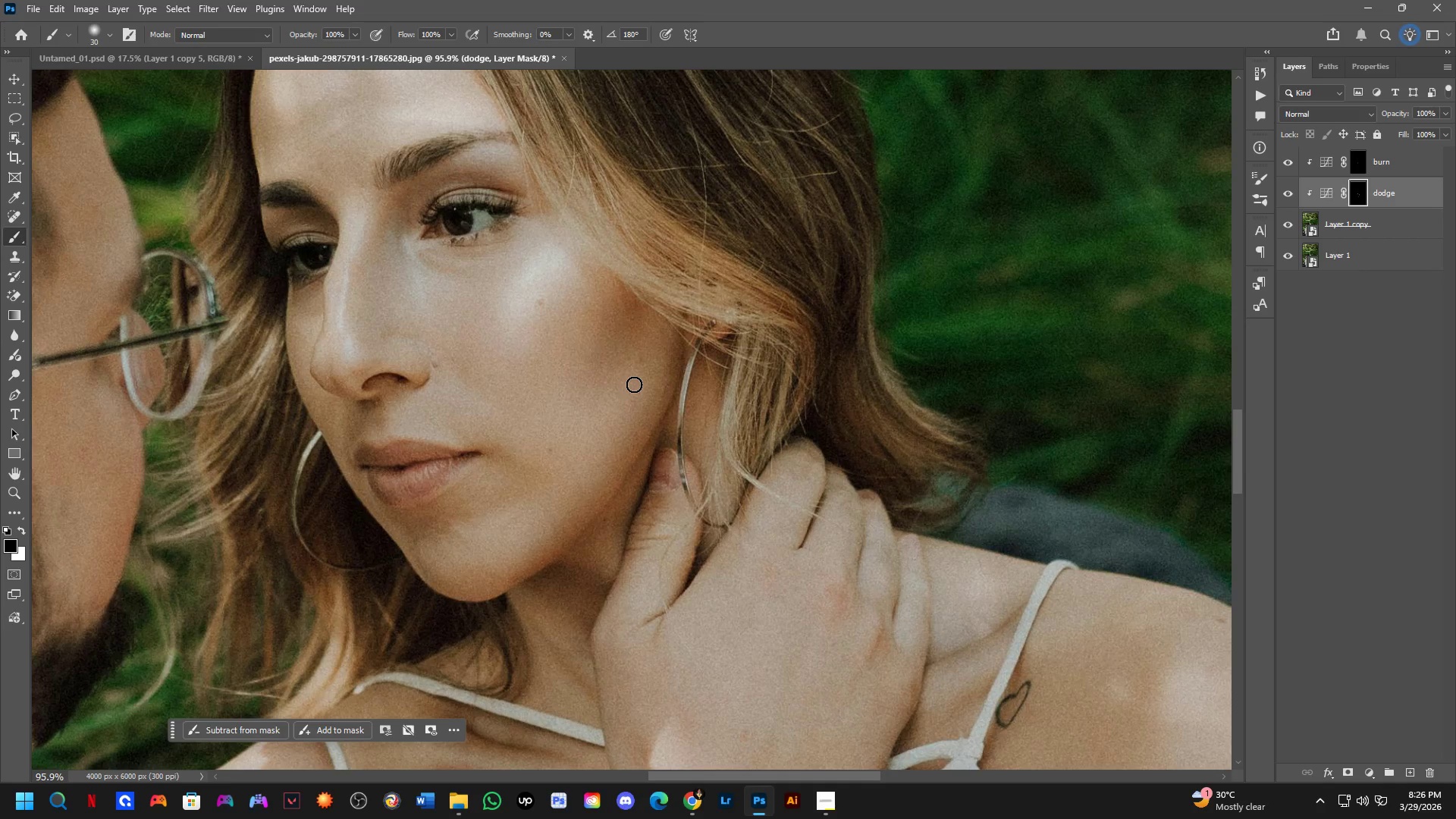 
scroll: coordinate [714, 394], scroll_direction: up, amount: 3.0
 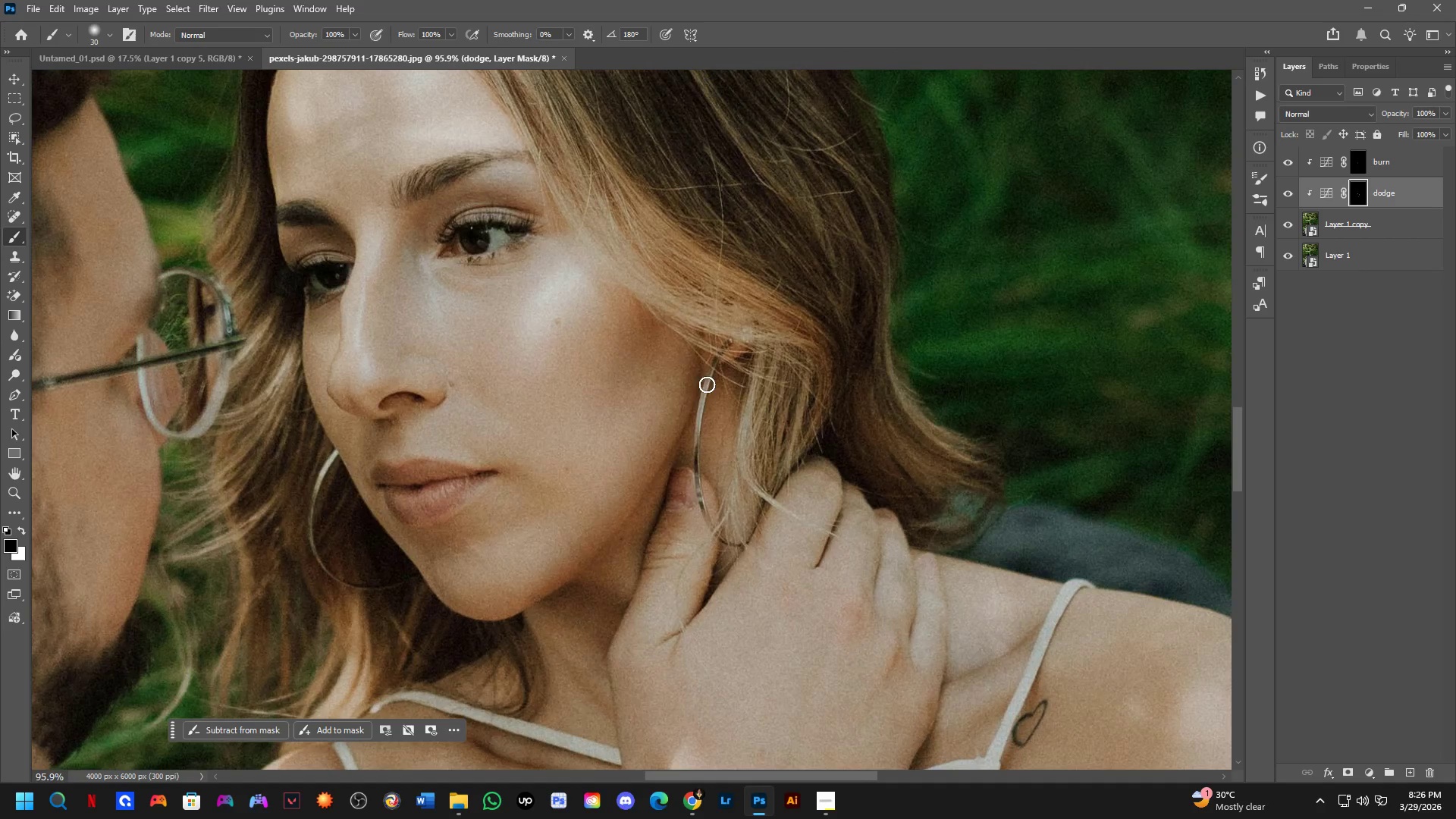 
hold_key(key=Space, duration=0.47)
 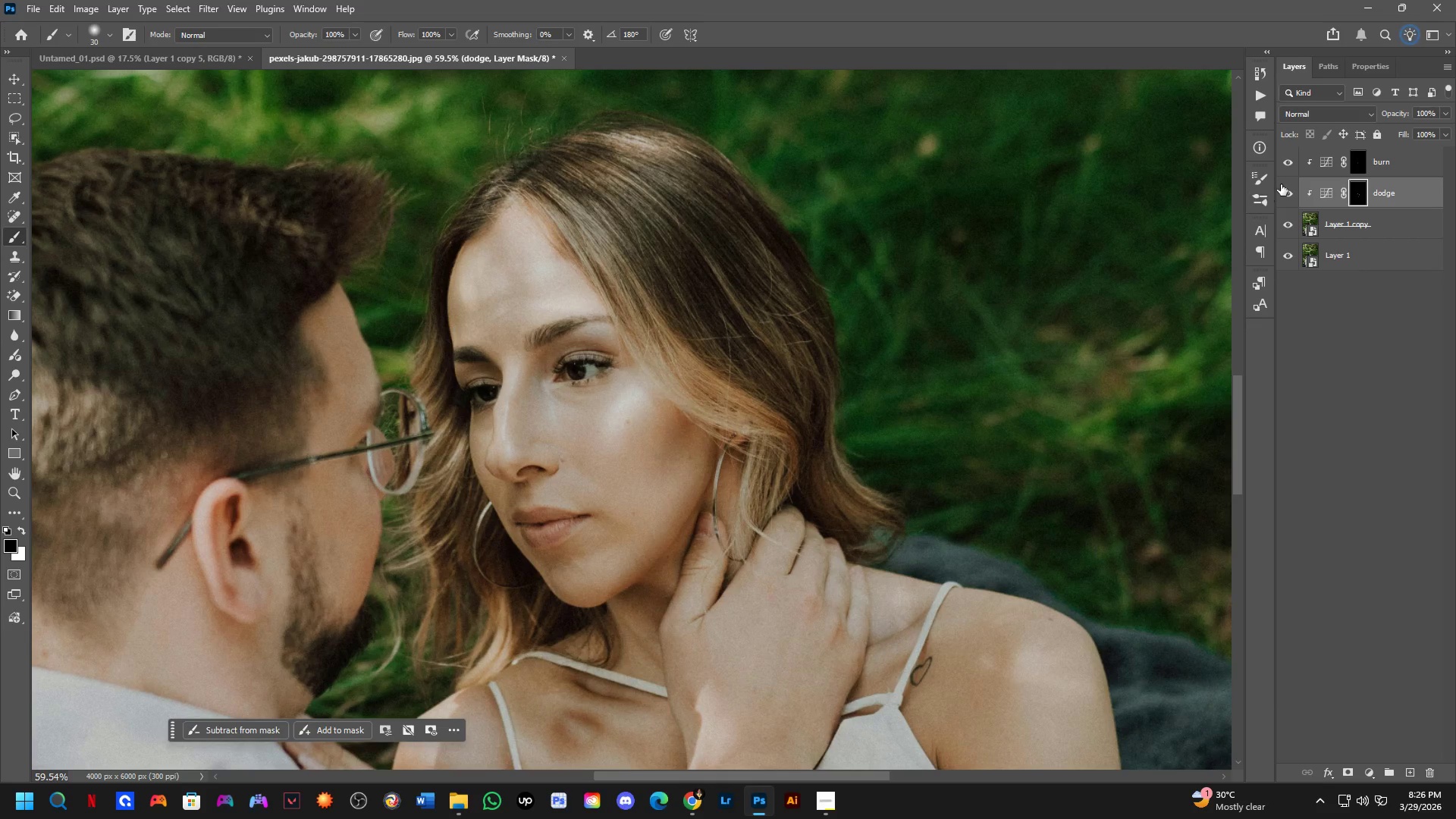 
left_click_drag(start_coordinate=[607, 353], to_coordinate=[663, 453])
 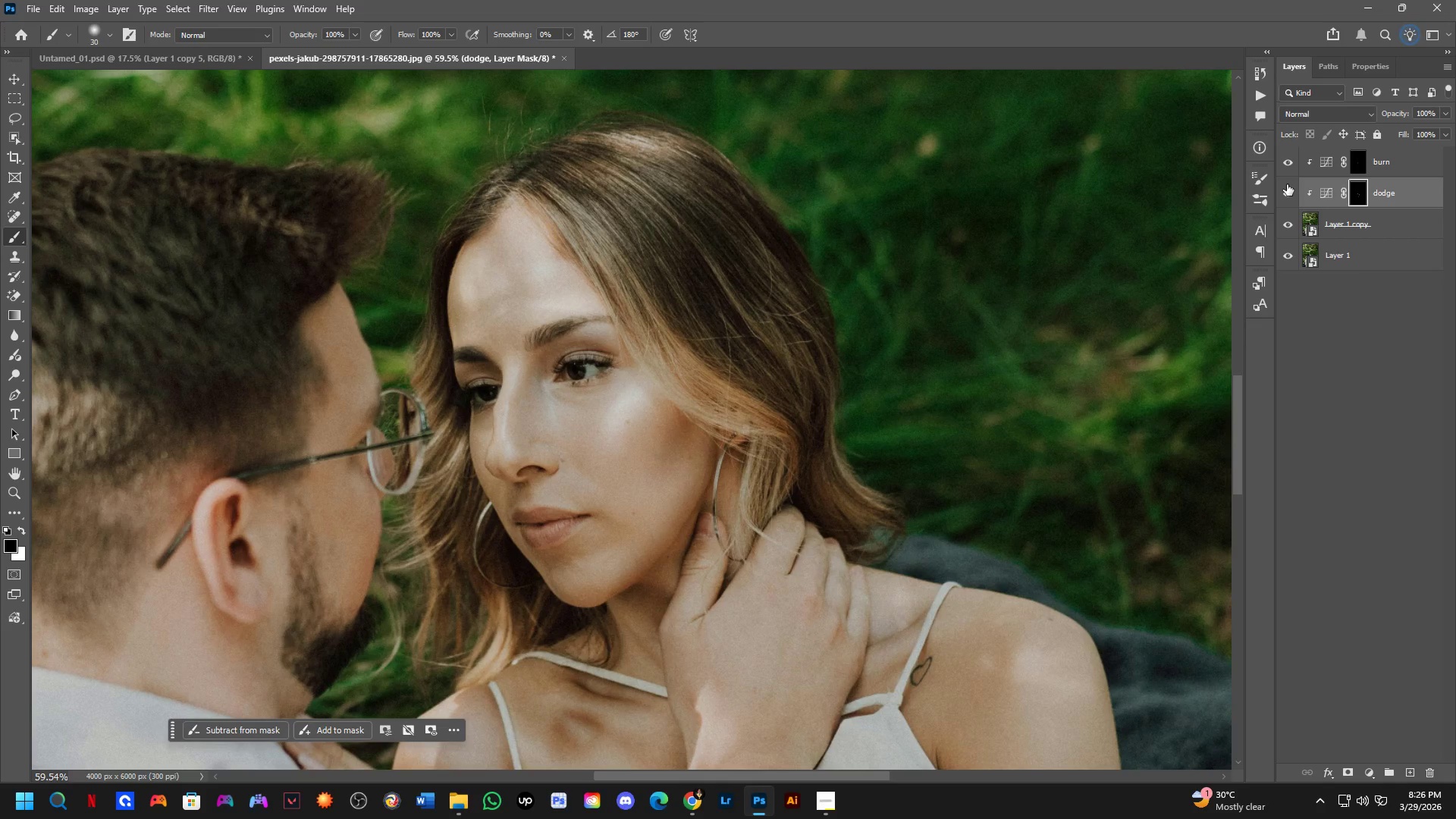 
scroll: coordinate [617, 357], scroll_direction: down, amount: 5.0
 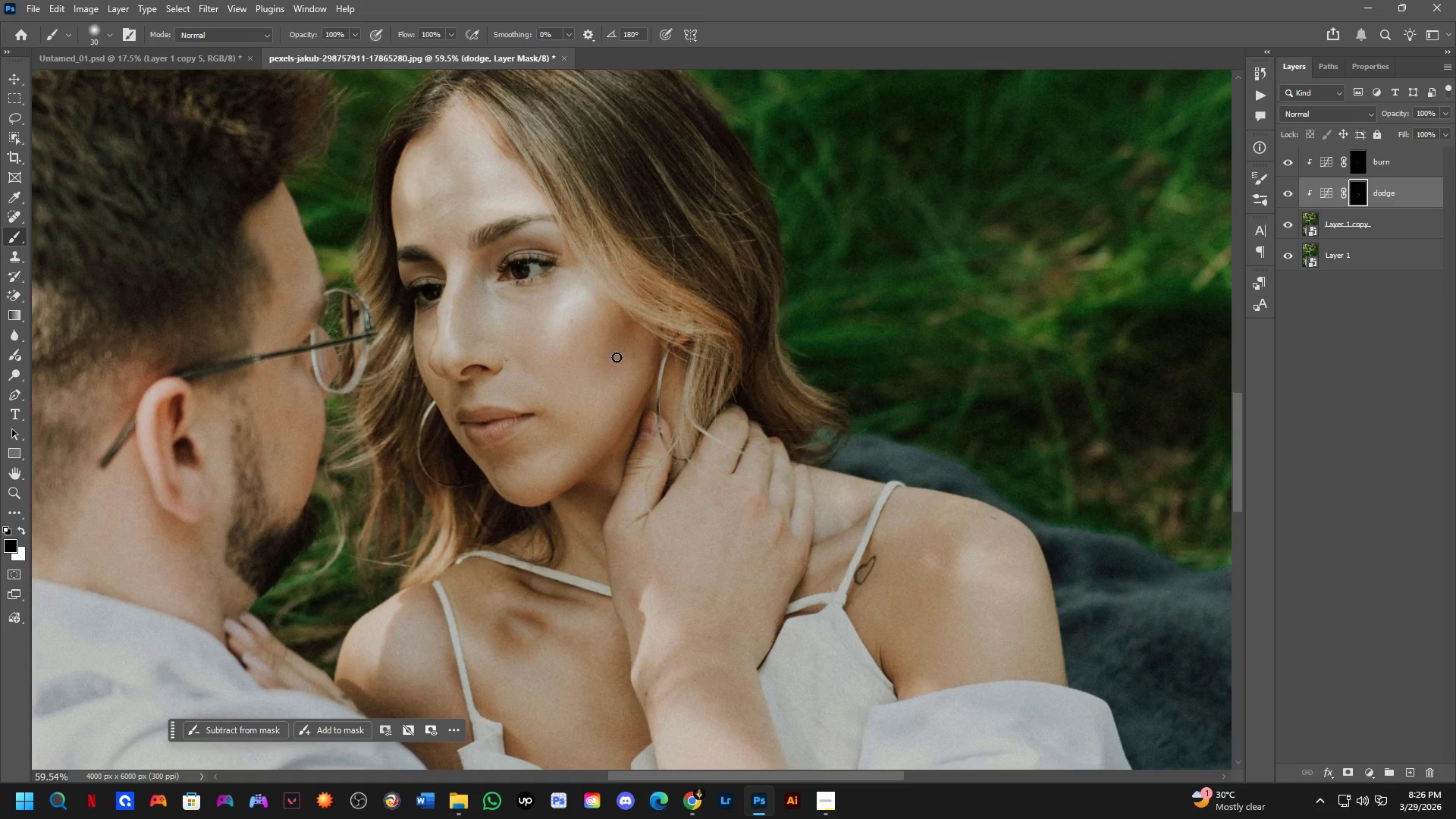 
double_click([1287, 184])
 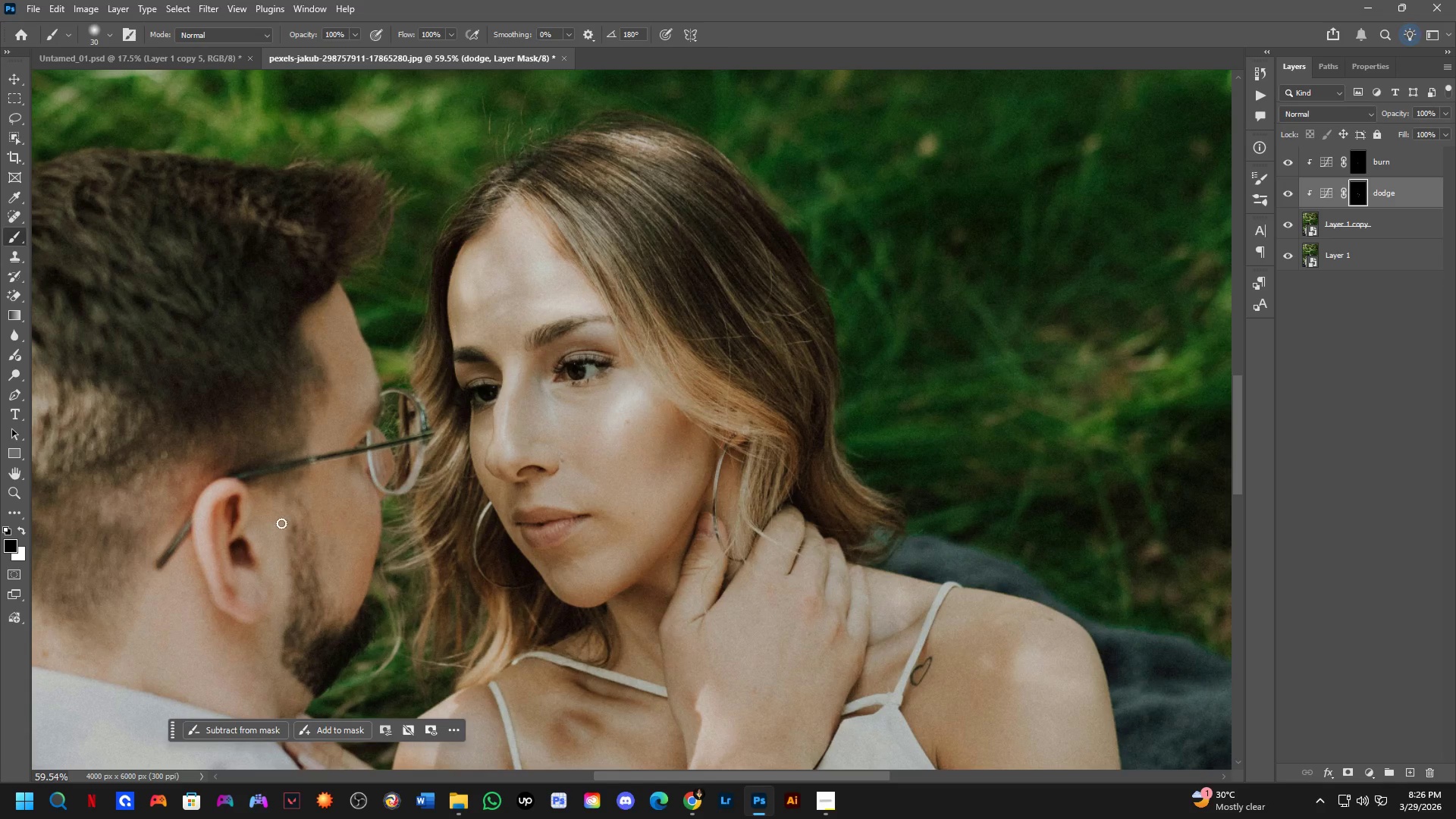 
hold_key(key=Space, duration=0.5)
 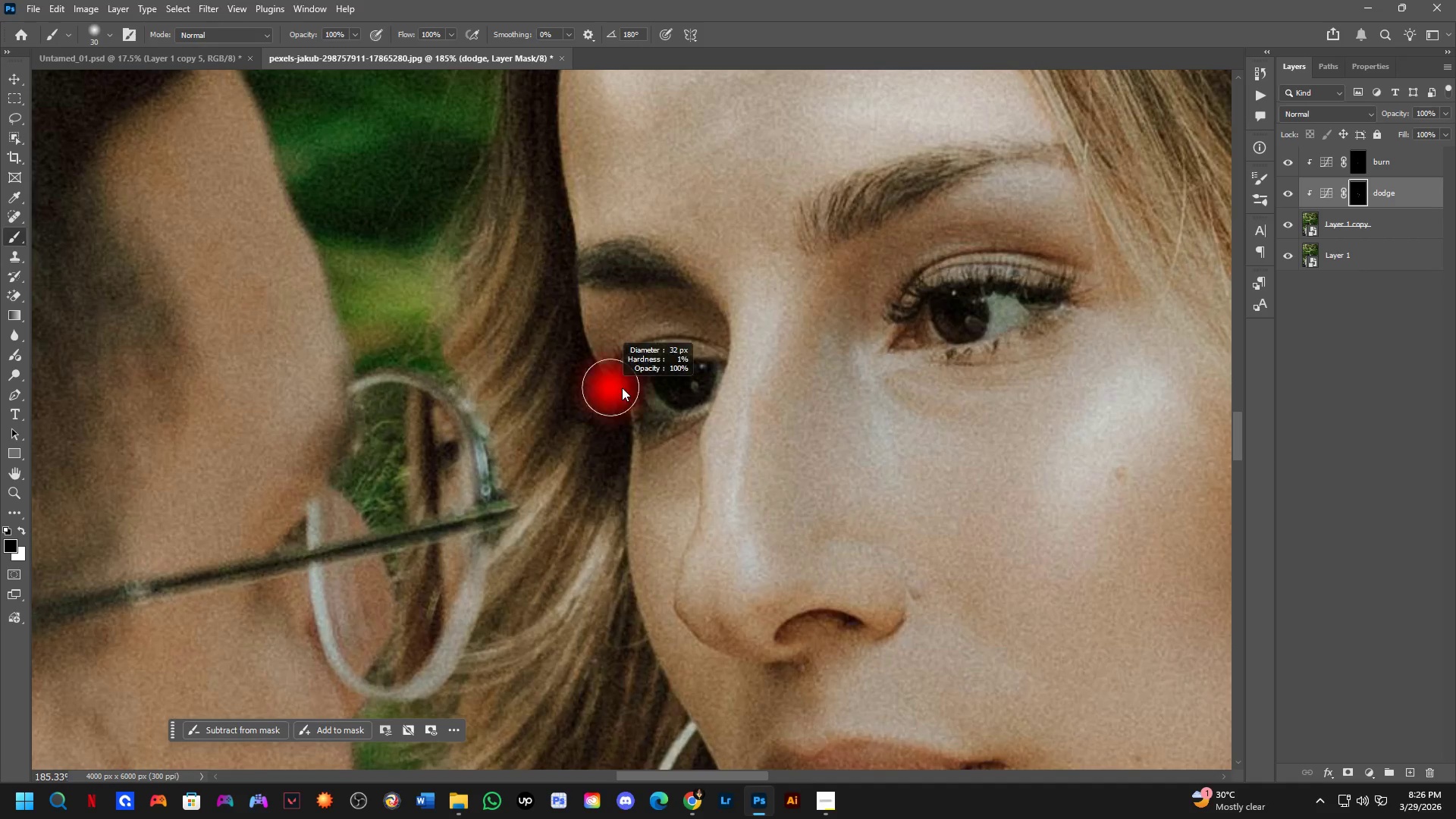 
left_click_drag(start_coordinate=[516, 407], to_coordinate=[704, 408])
 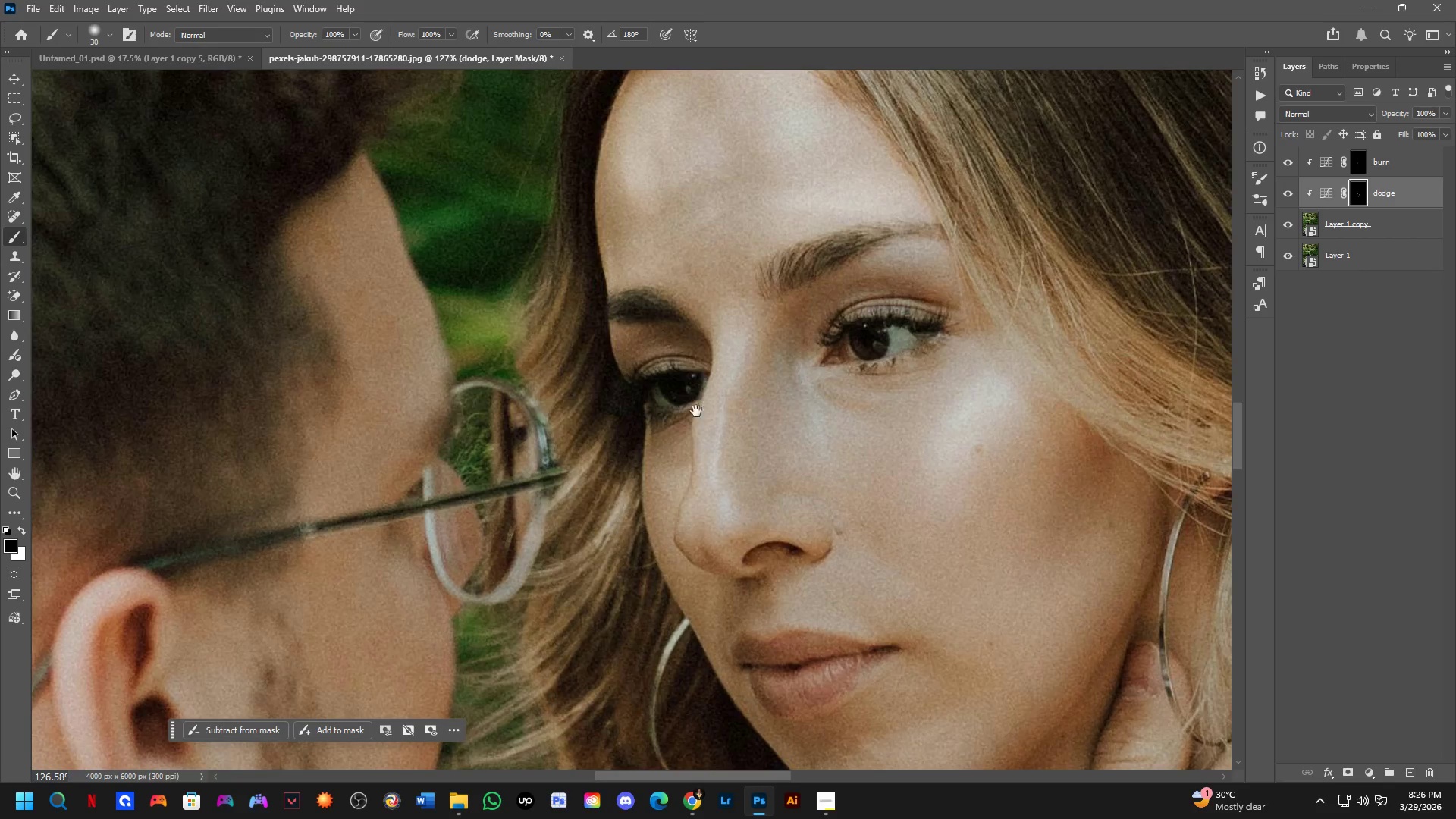 
scroll: coordinate [518, 404], scroll_direction: up, amount: 8.0
 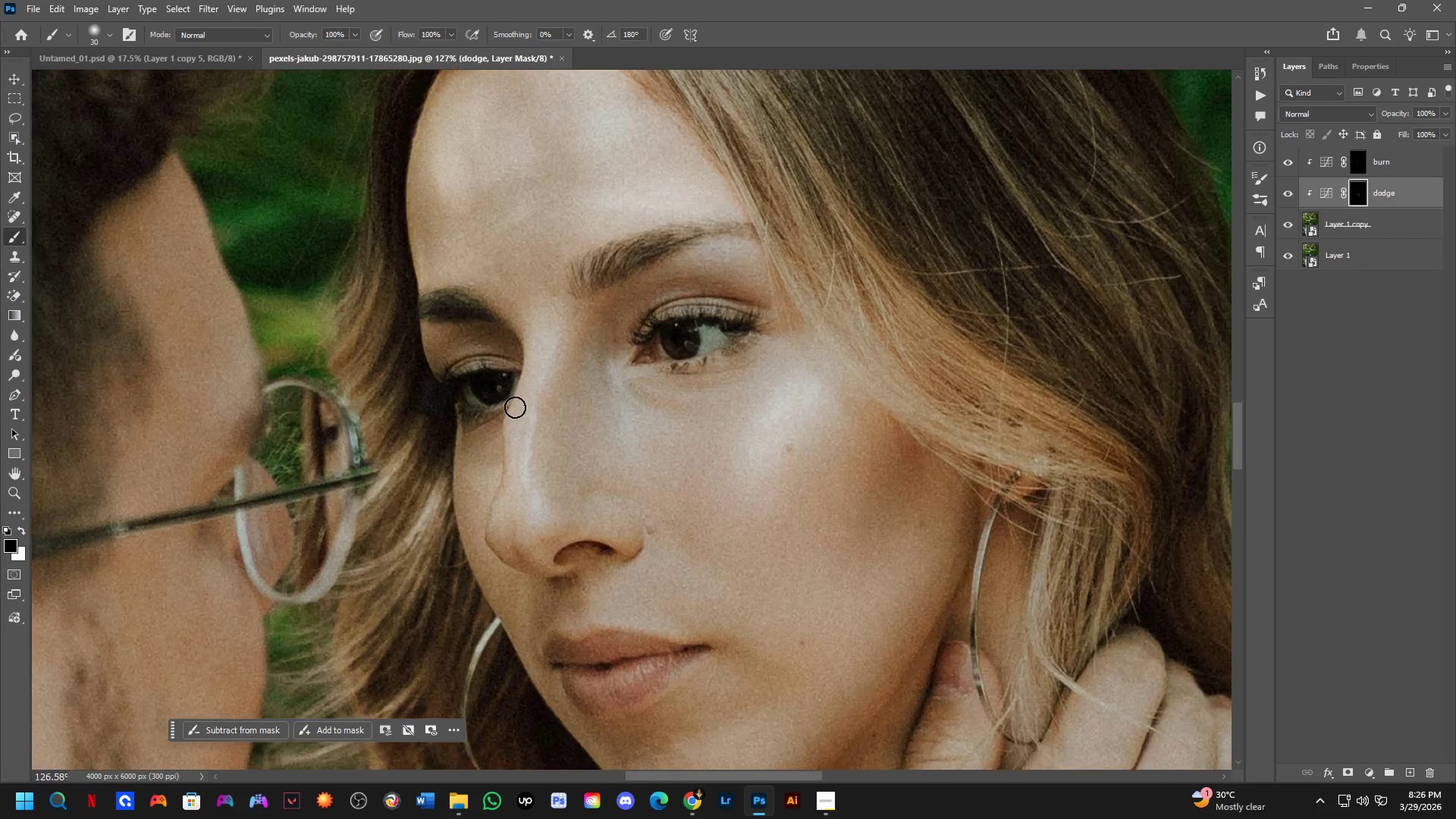 
key(Alt+AltLeft)
 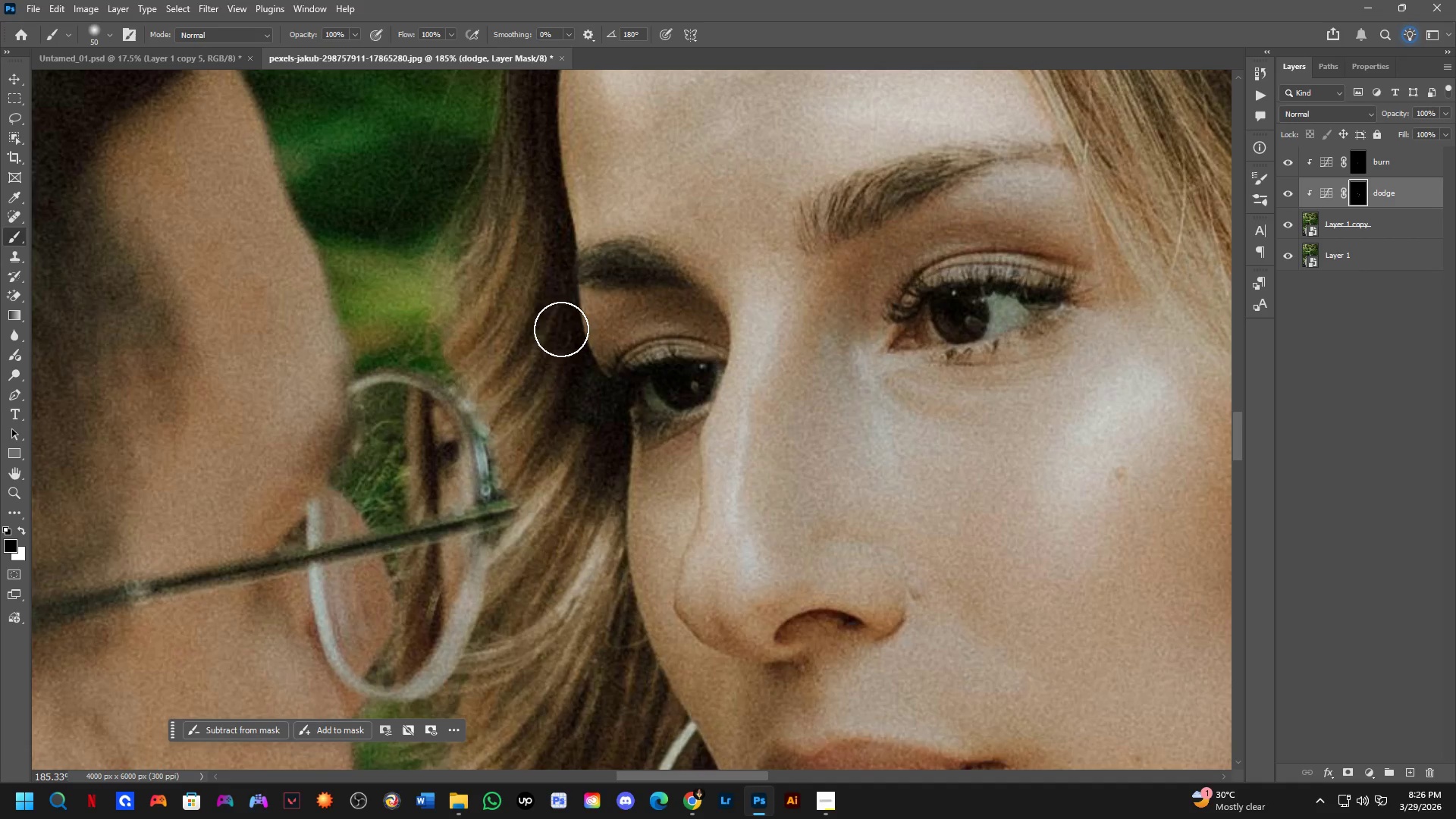 
scroll: coordinate [670, 394], scroll_direction: up, amount: 4.0
 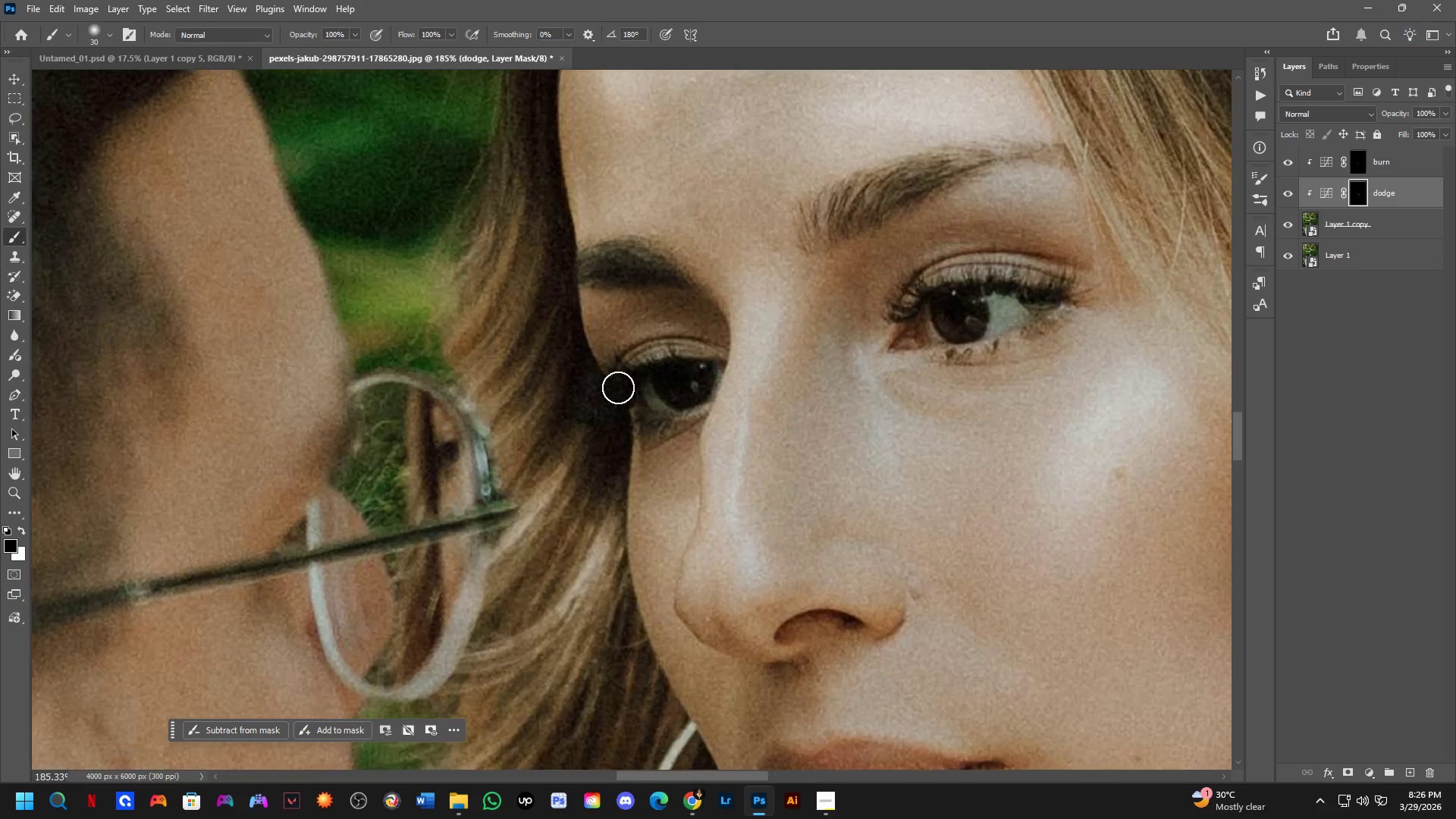 
left_click_drag(start_coordinate=[549, 294], to_coordinate=[588, 468])
 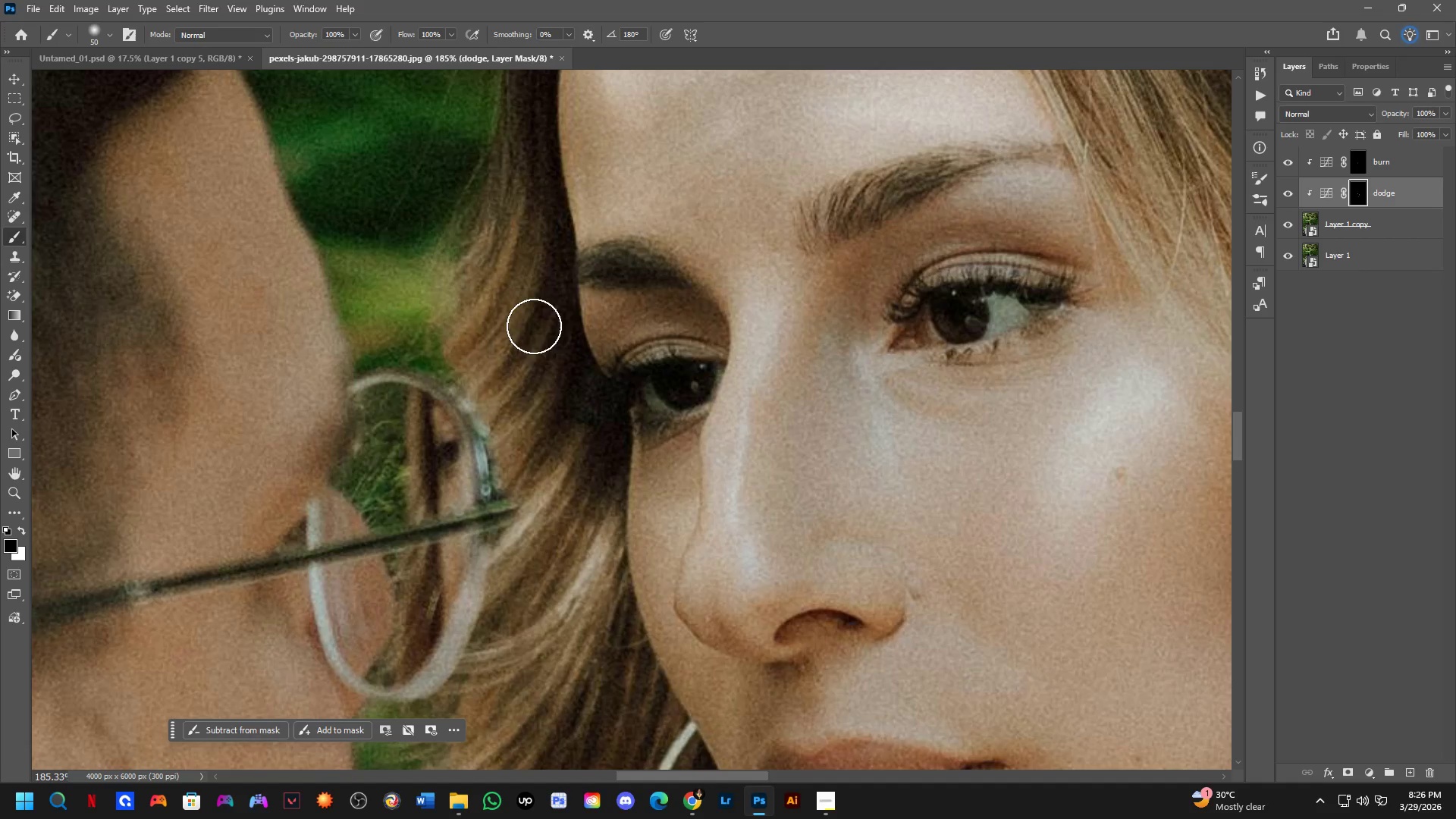 
key(Control+ControlLeft)
 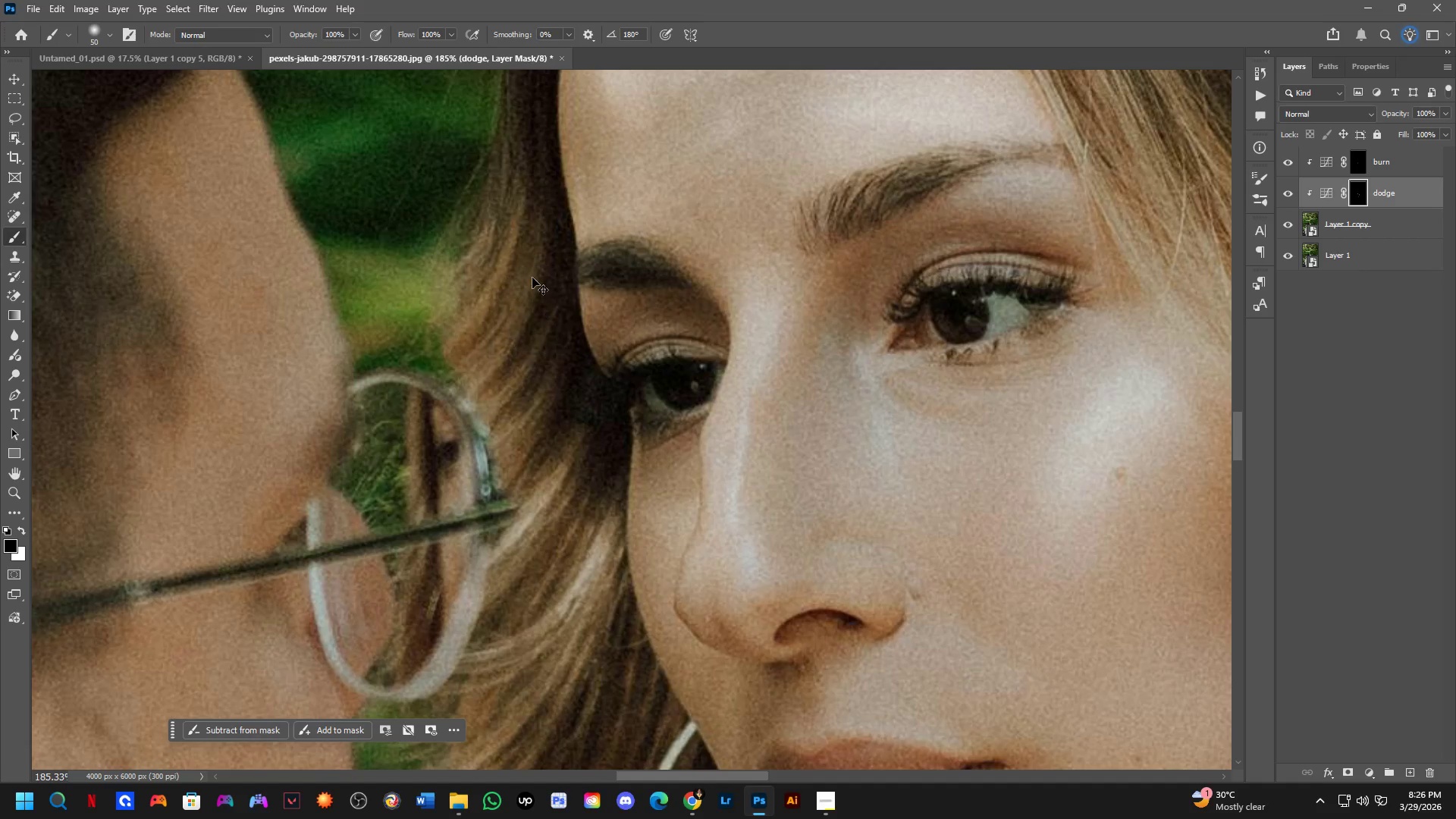 
key(Control+Z)
 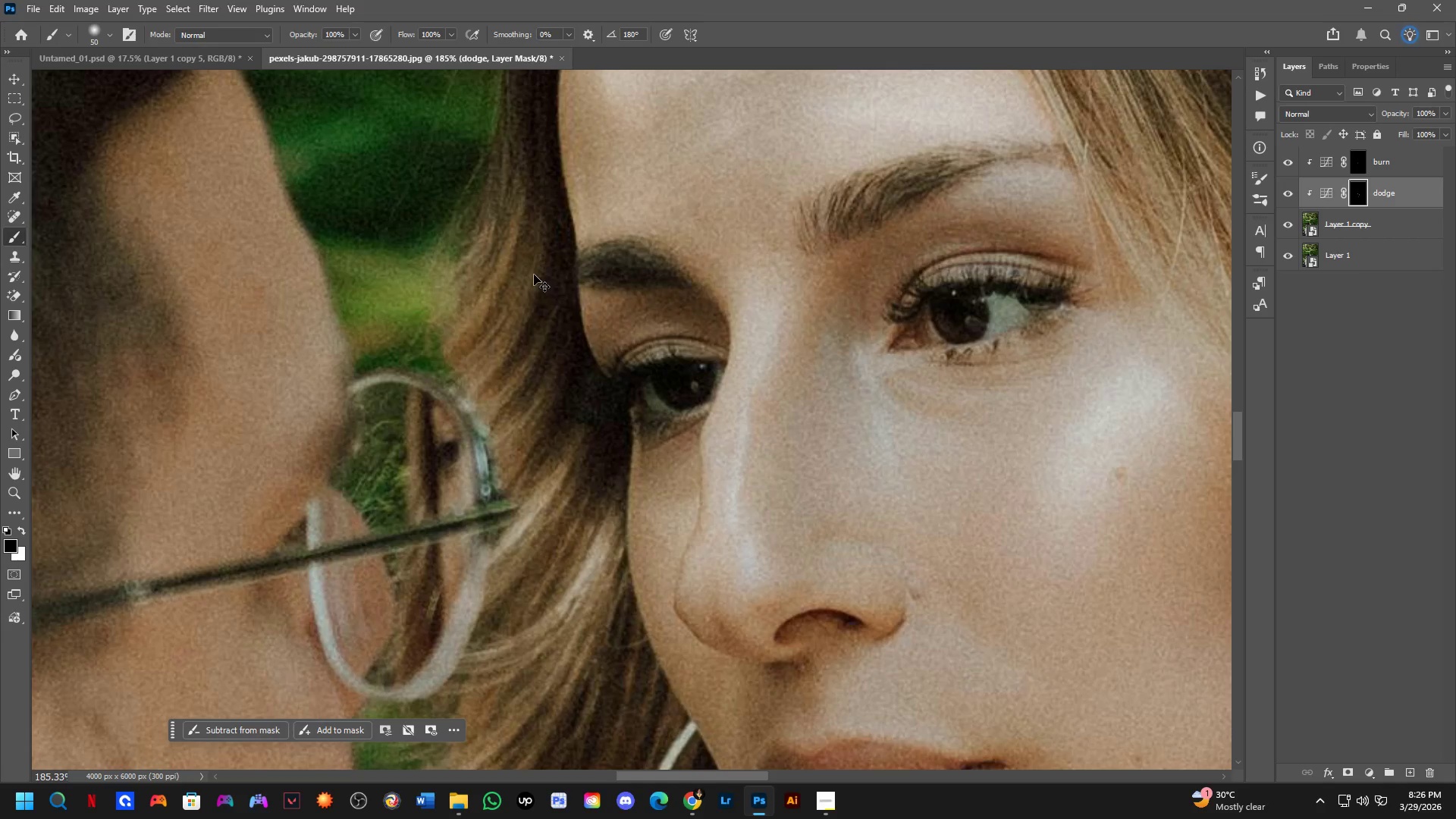 
key(X)
 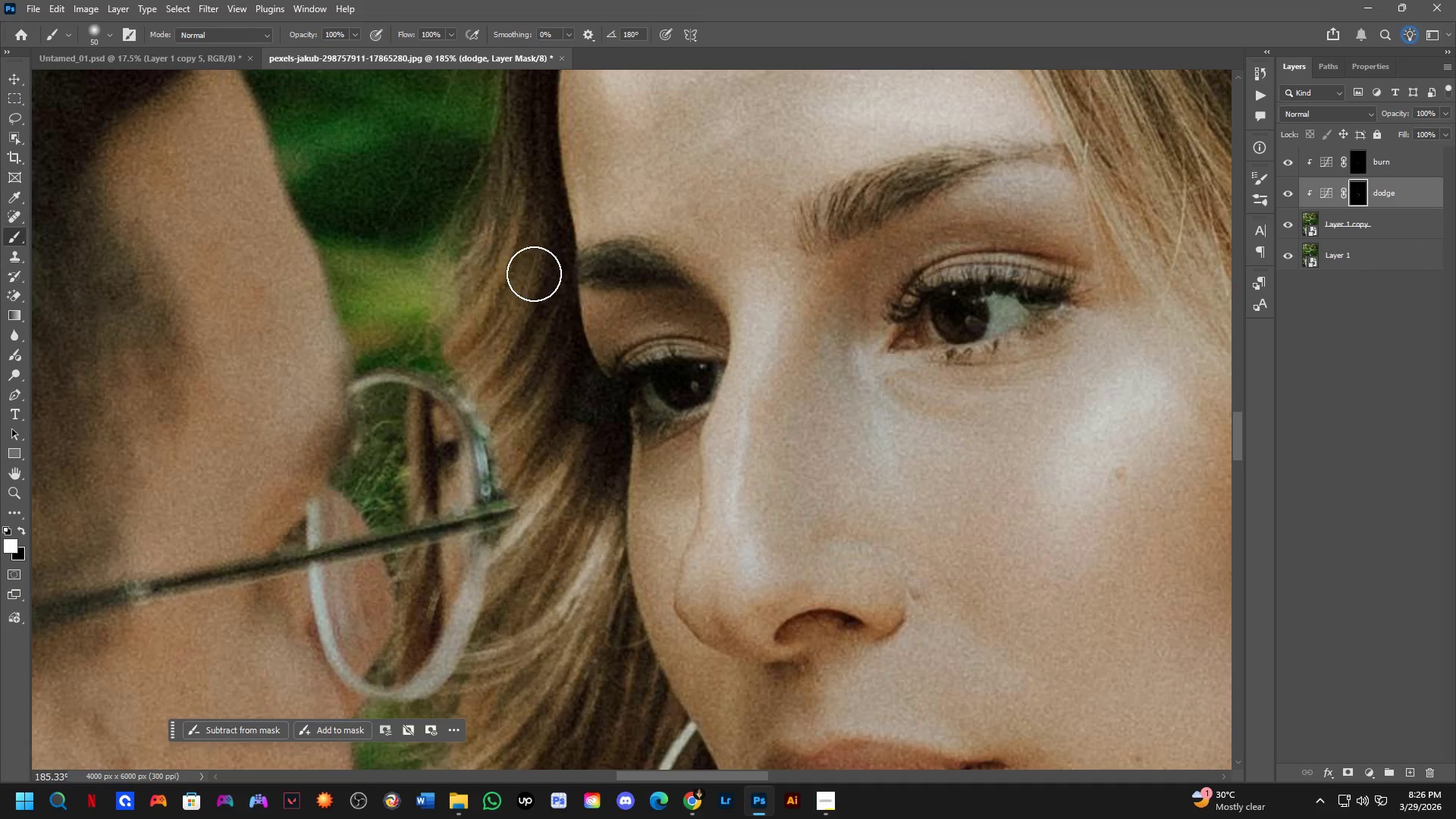 
left_click_drag(start_coordinate=[536, 284], to_coordinate=[582, 475])
 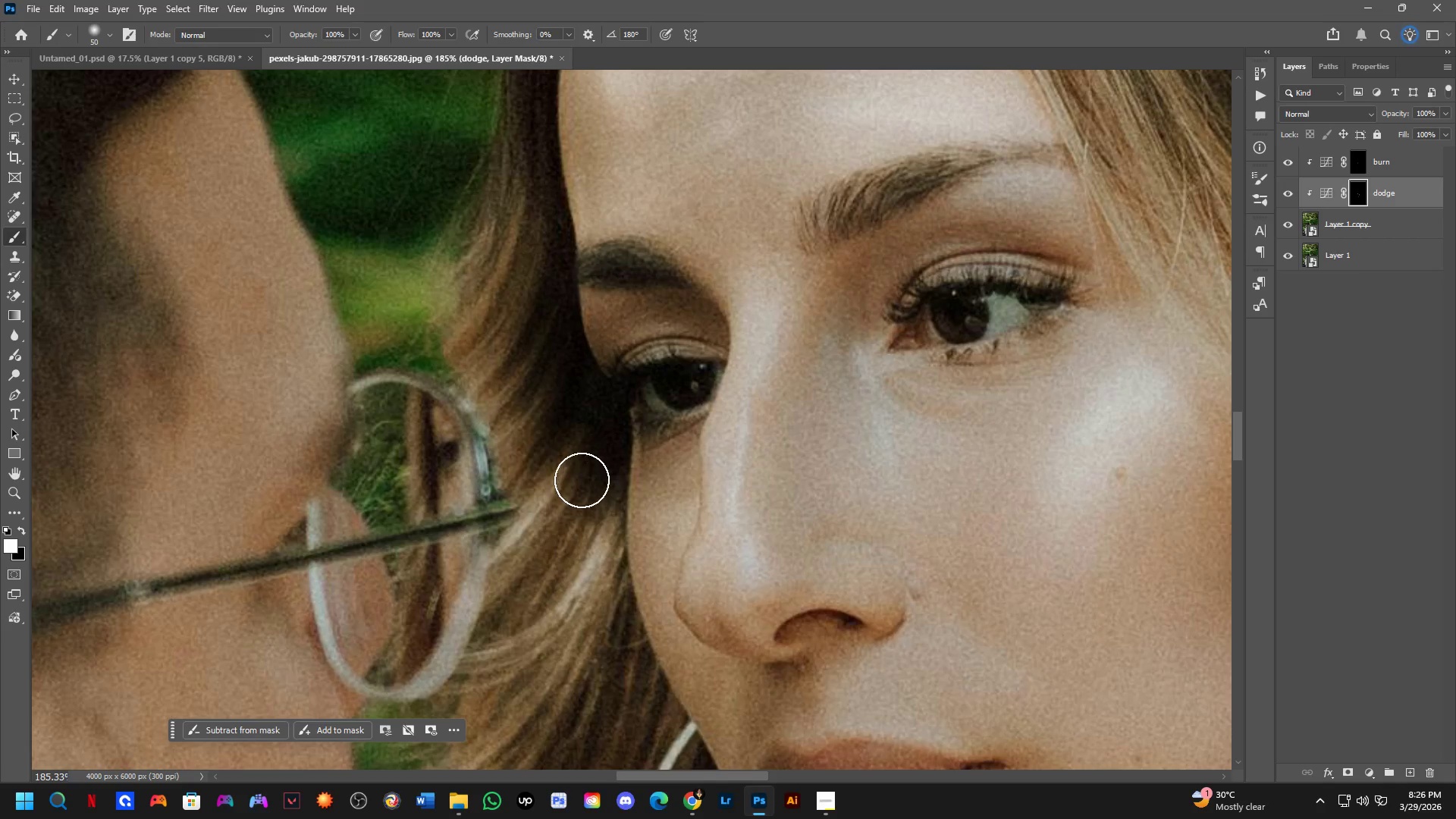 
key(Control+ControlLeft)
 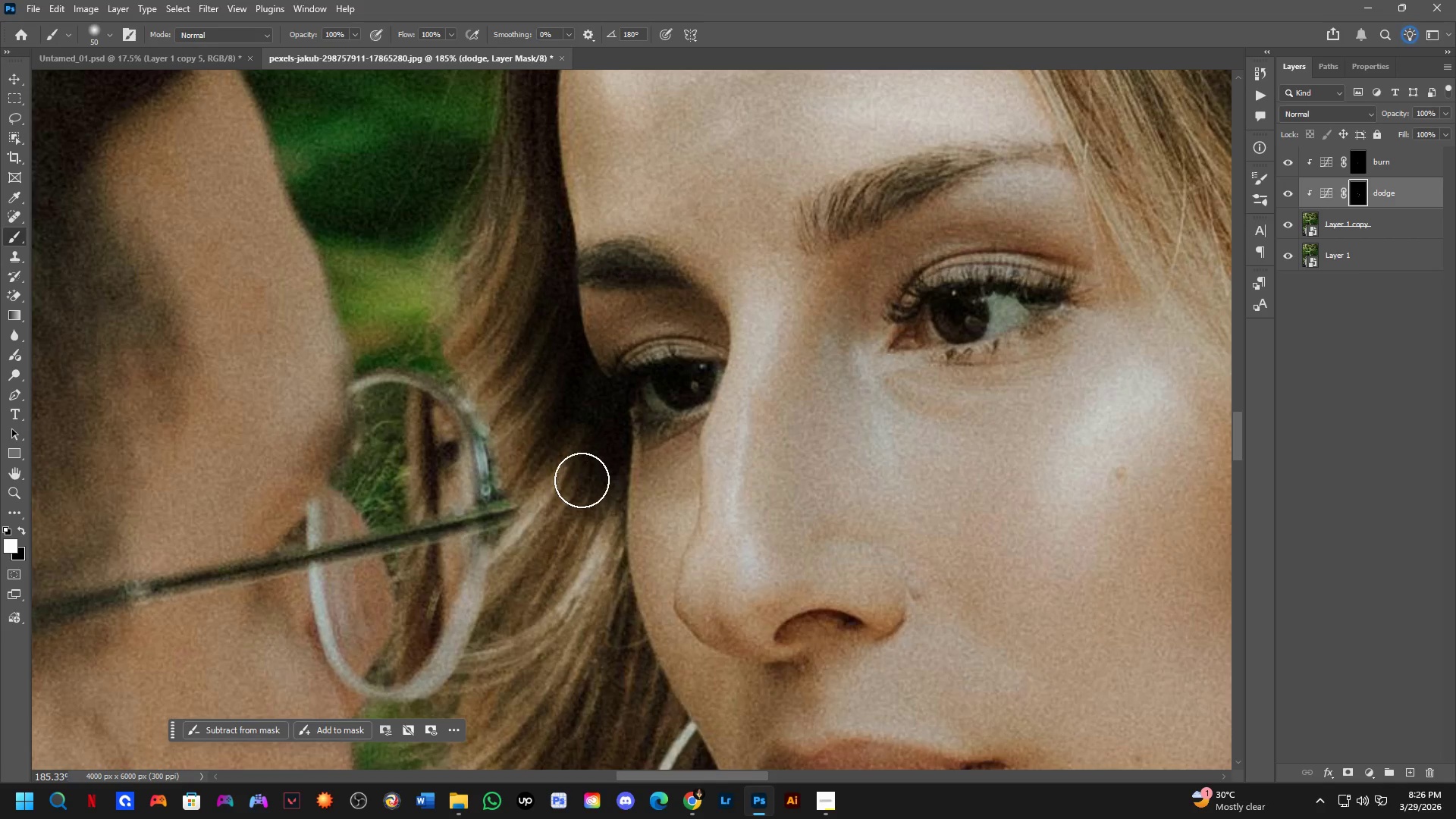 
key(Control+Z)
 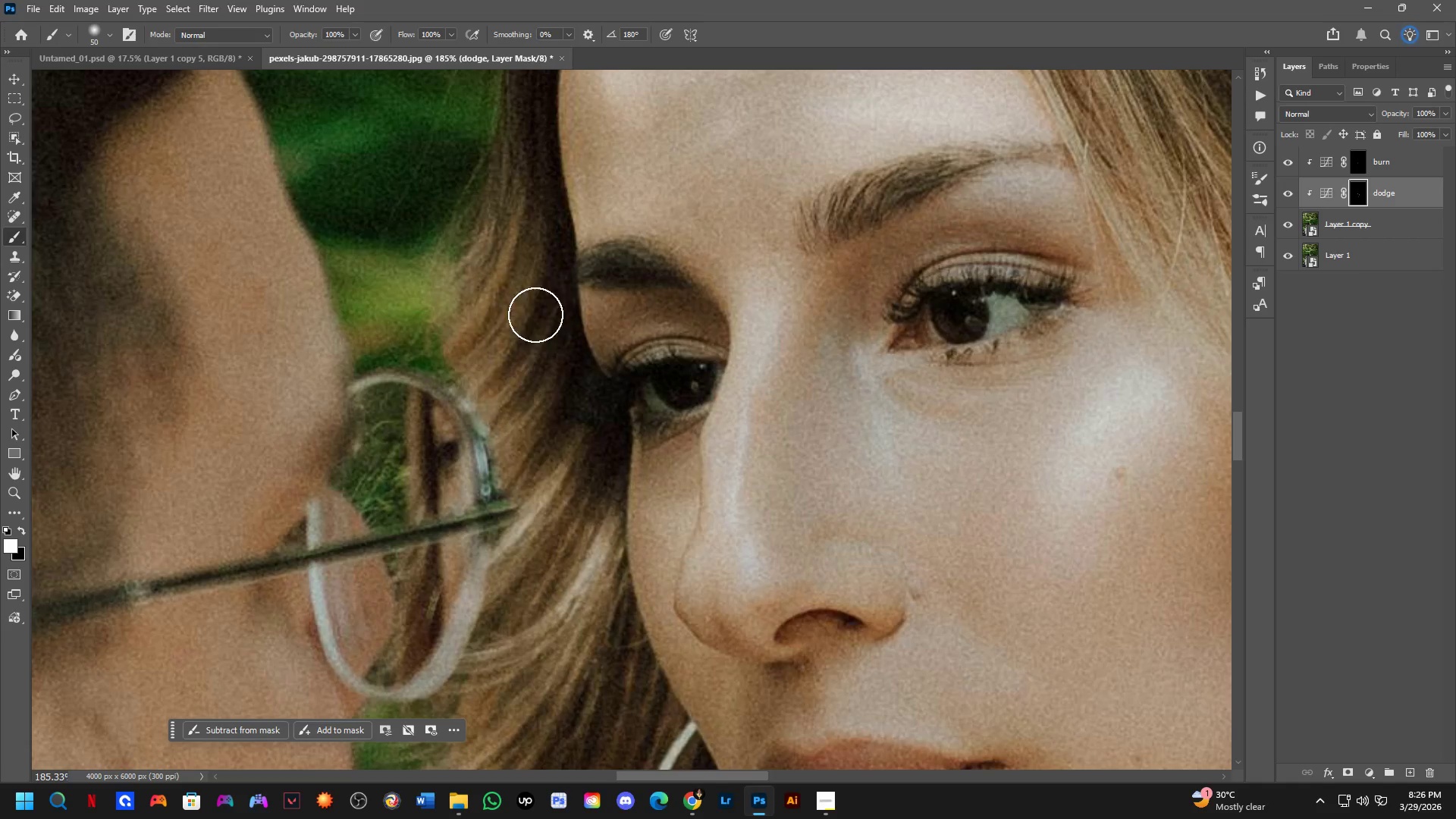 
key(X)
 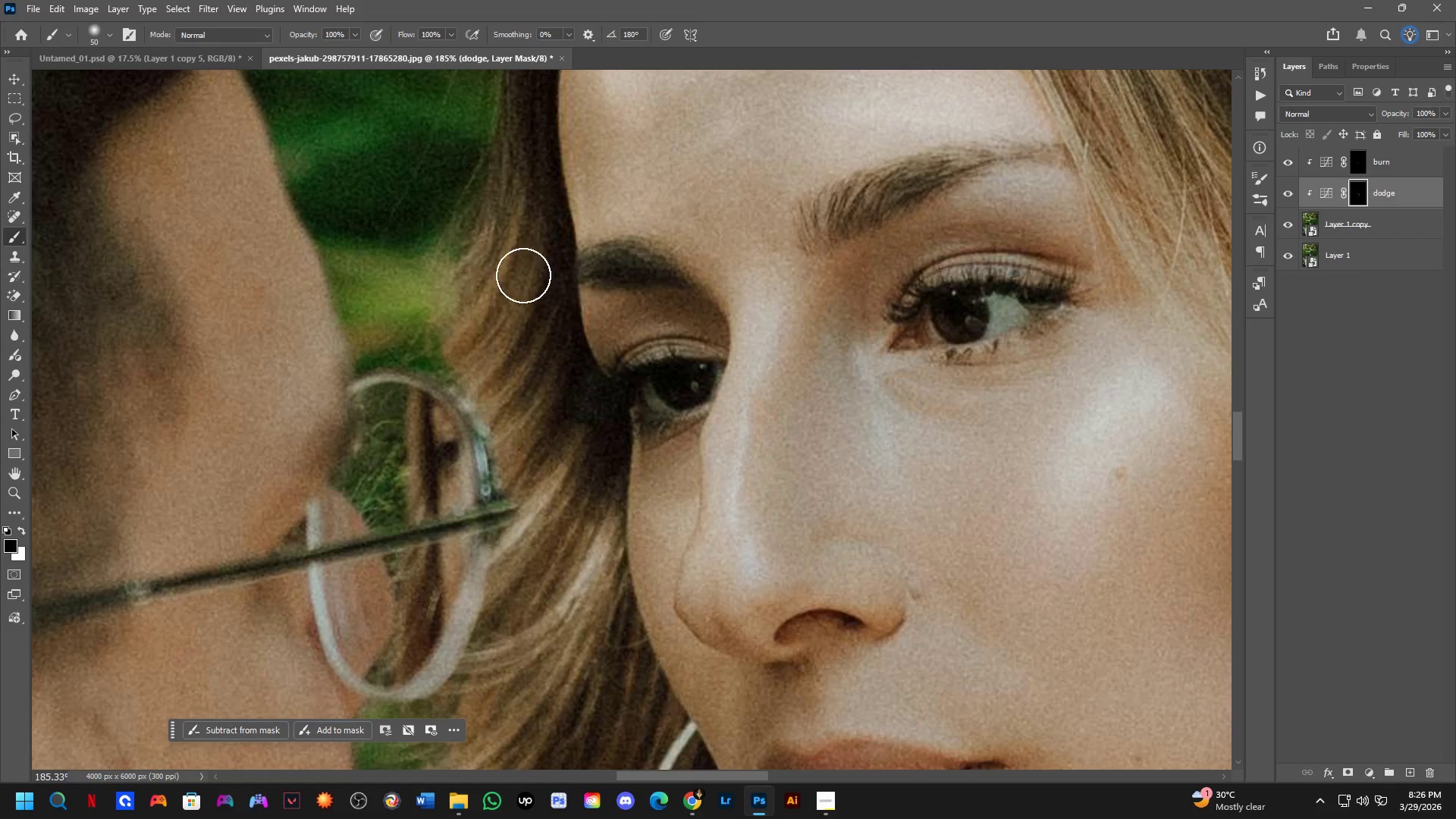 
left_click_drag(start_coordinate=[522, 283], to_coordinate=[601, 525])
 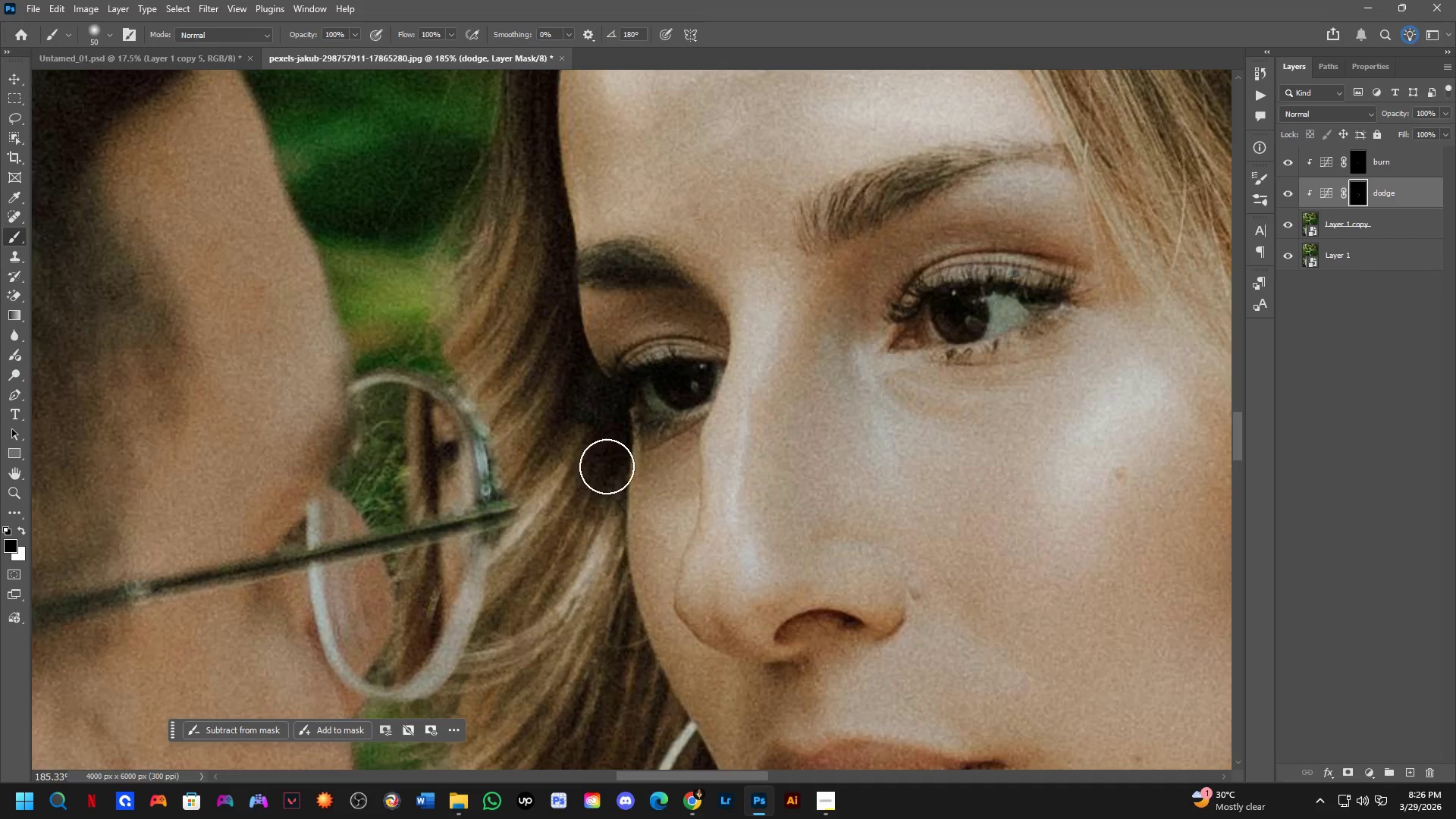 
hold_key(key=Space, duration=0.39)
 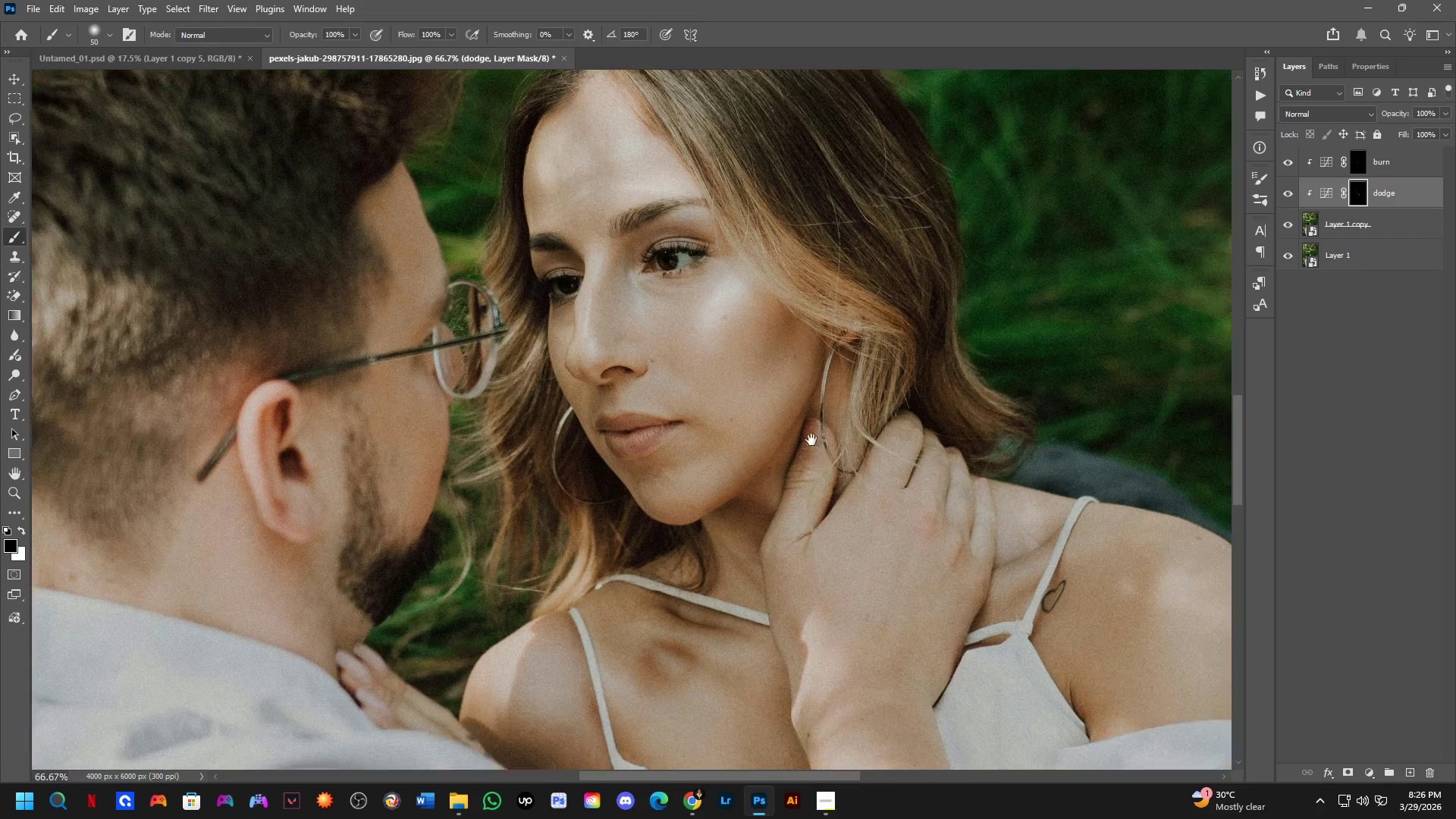 
left_click_drag(start_coordinate=[848, 488], to_coordinate=[810, 450])
 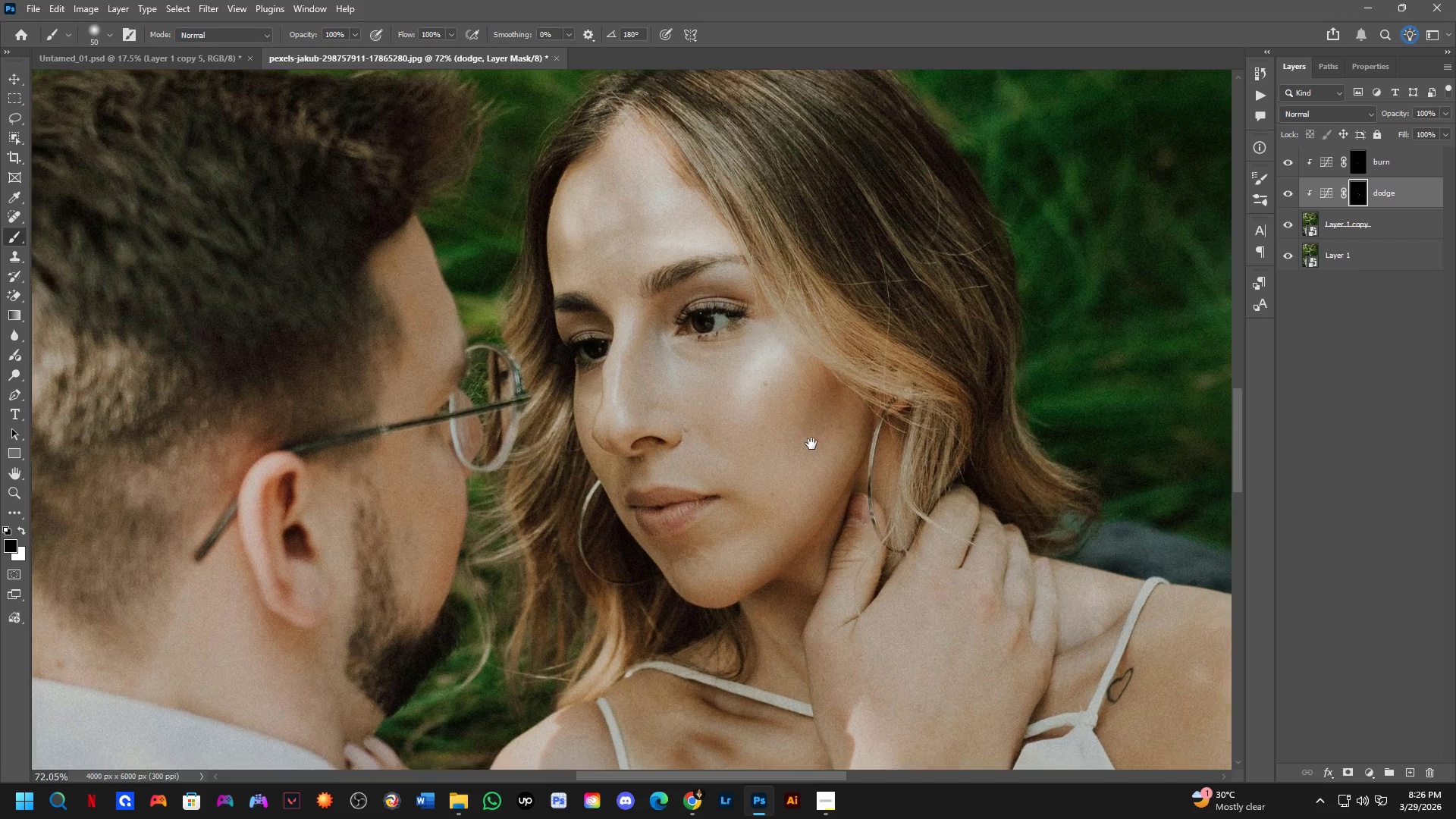 
scroll: coordinate [626, 411], scroll_direction: down, amount: 10.0
 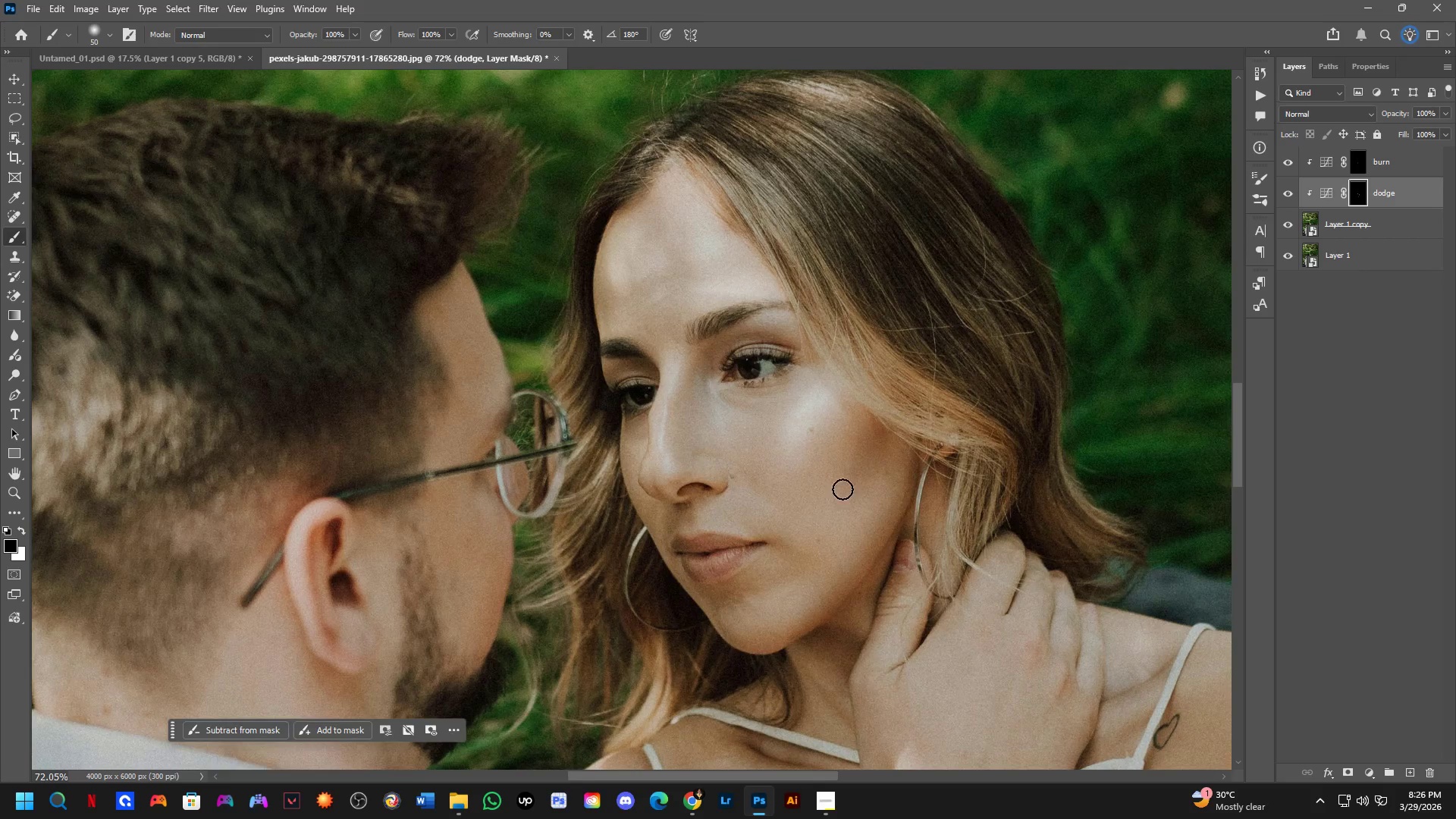 
key(Shift+ShiftLeft)
 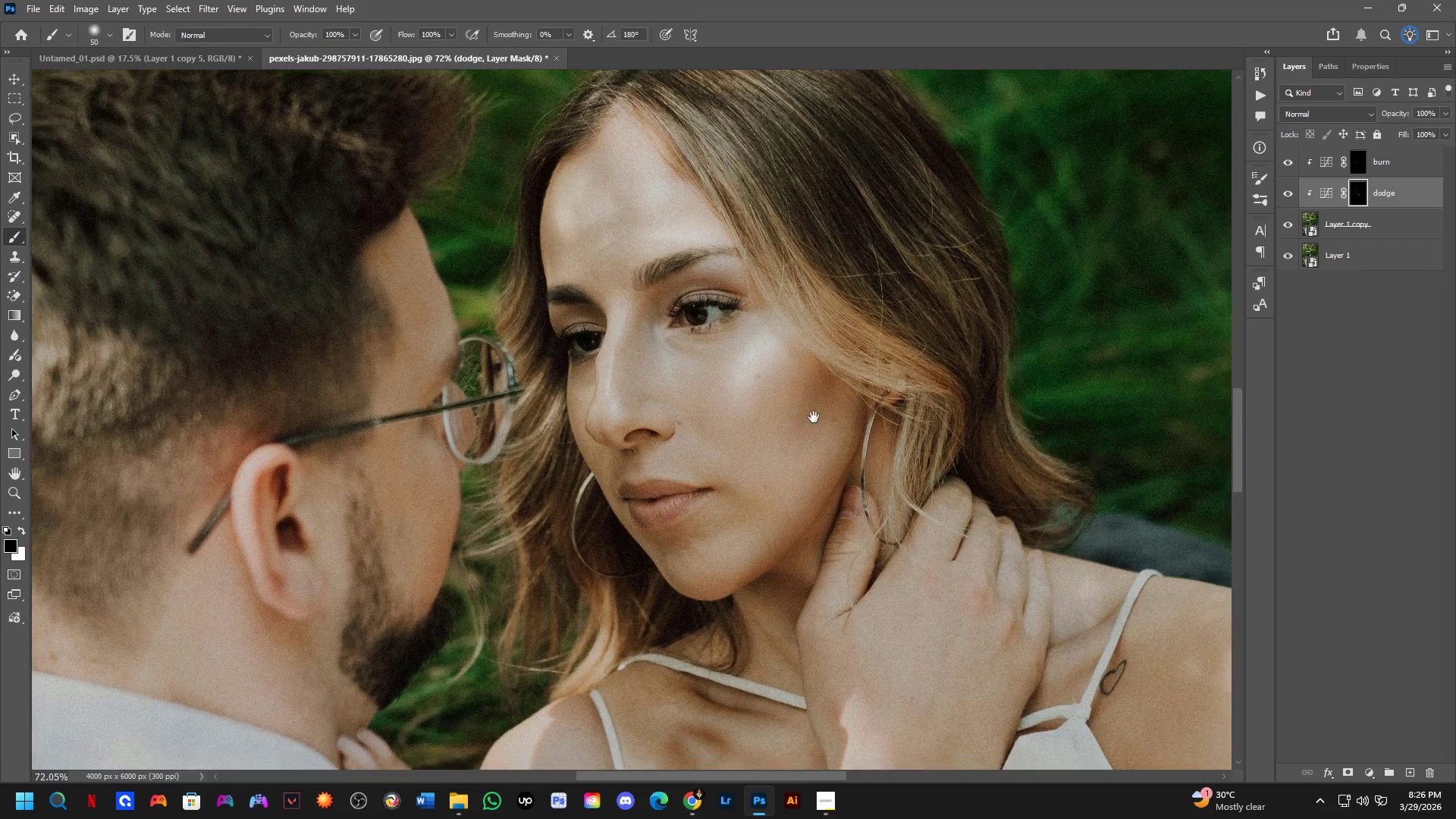 
hold_key(key=Space, duration=0.55)
 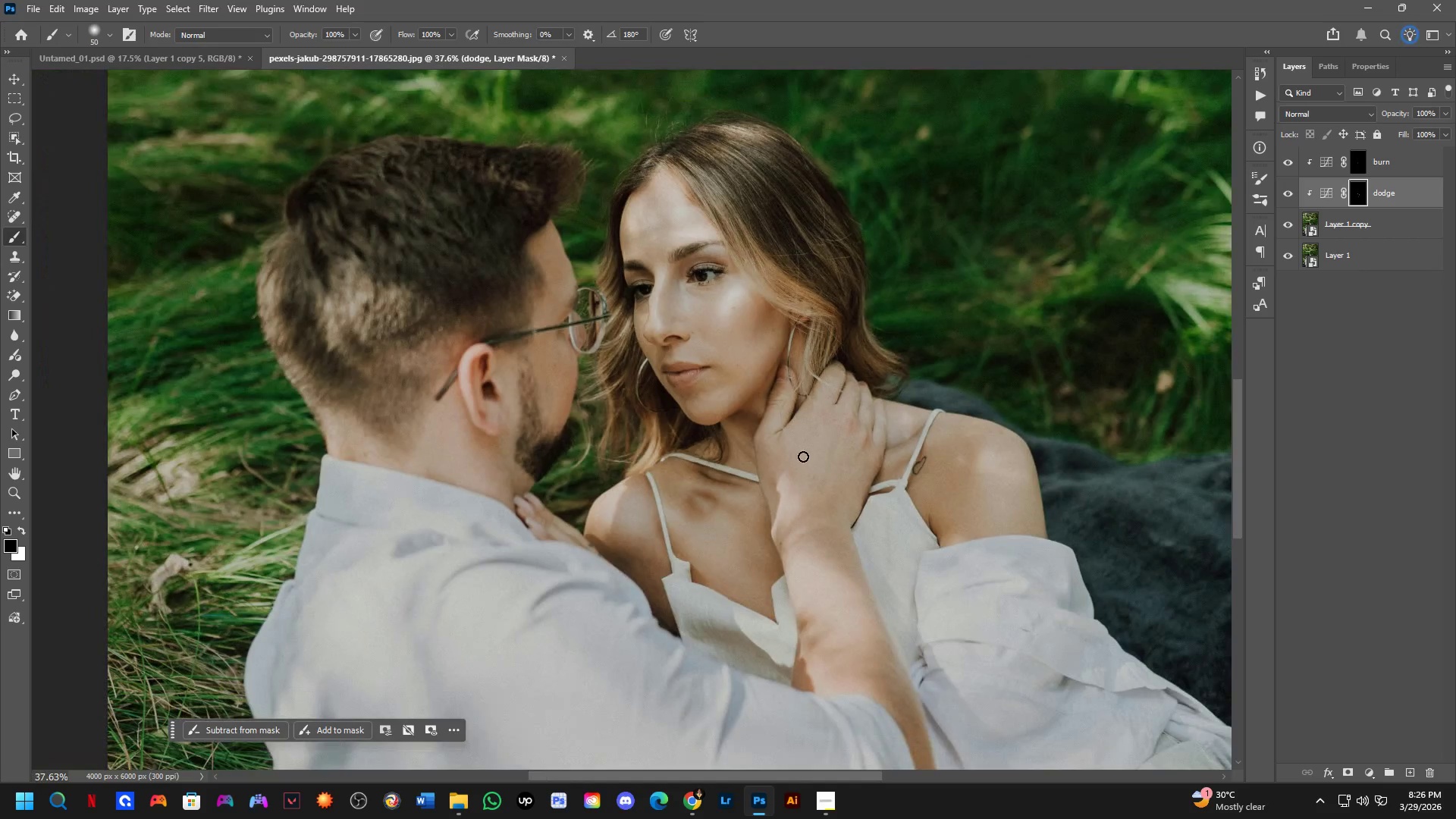 
left_click_drag(start_coordinate=[839, 500], to_coordinate=[792, 384])
 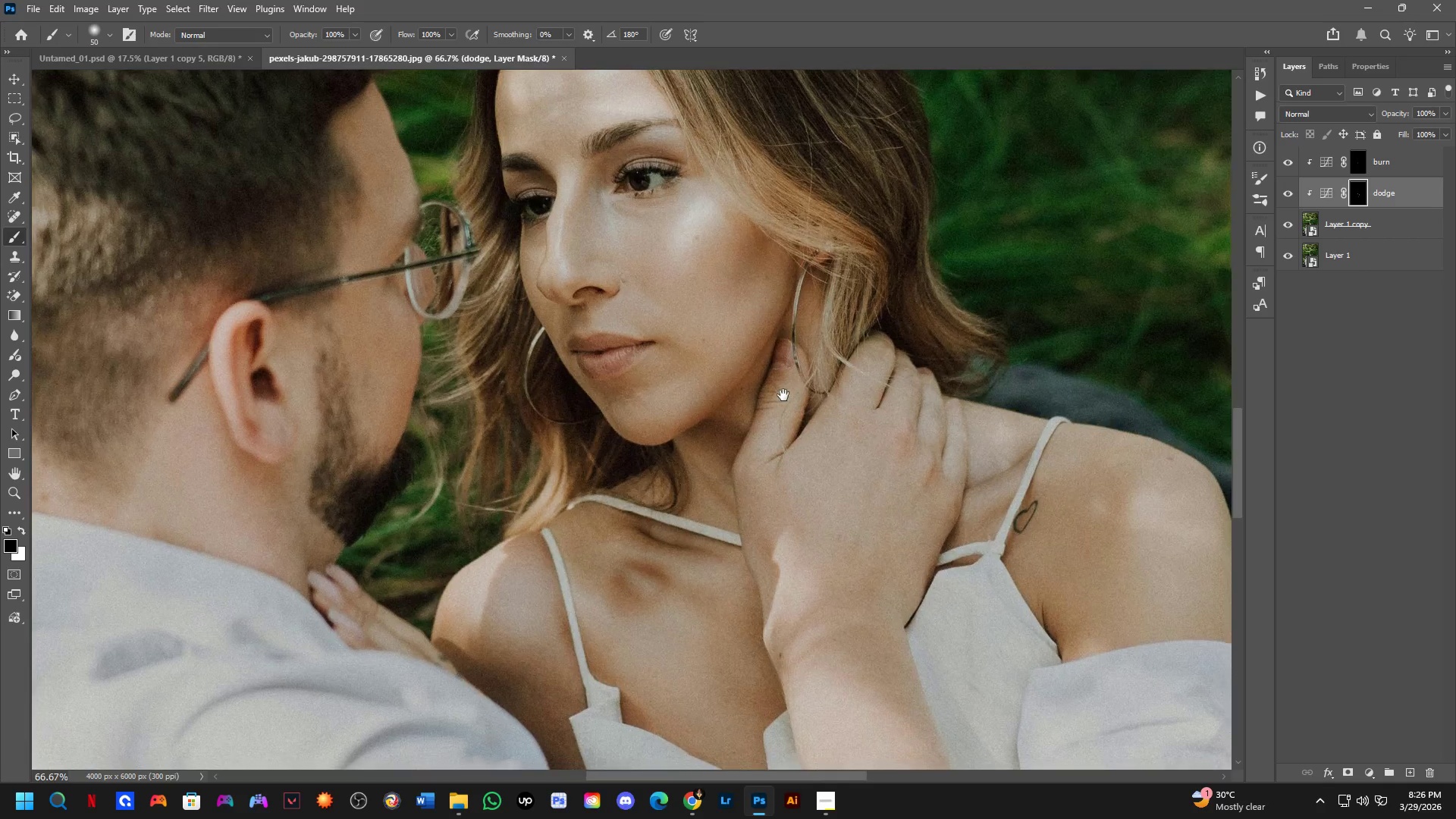 
scroll: coordinate [783, 406], scroll_direction: down, amount: 8.0
 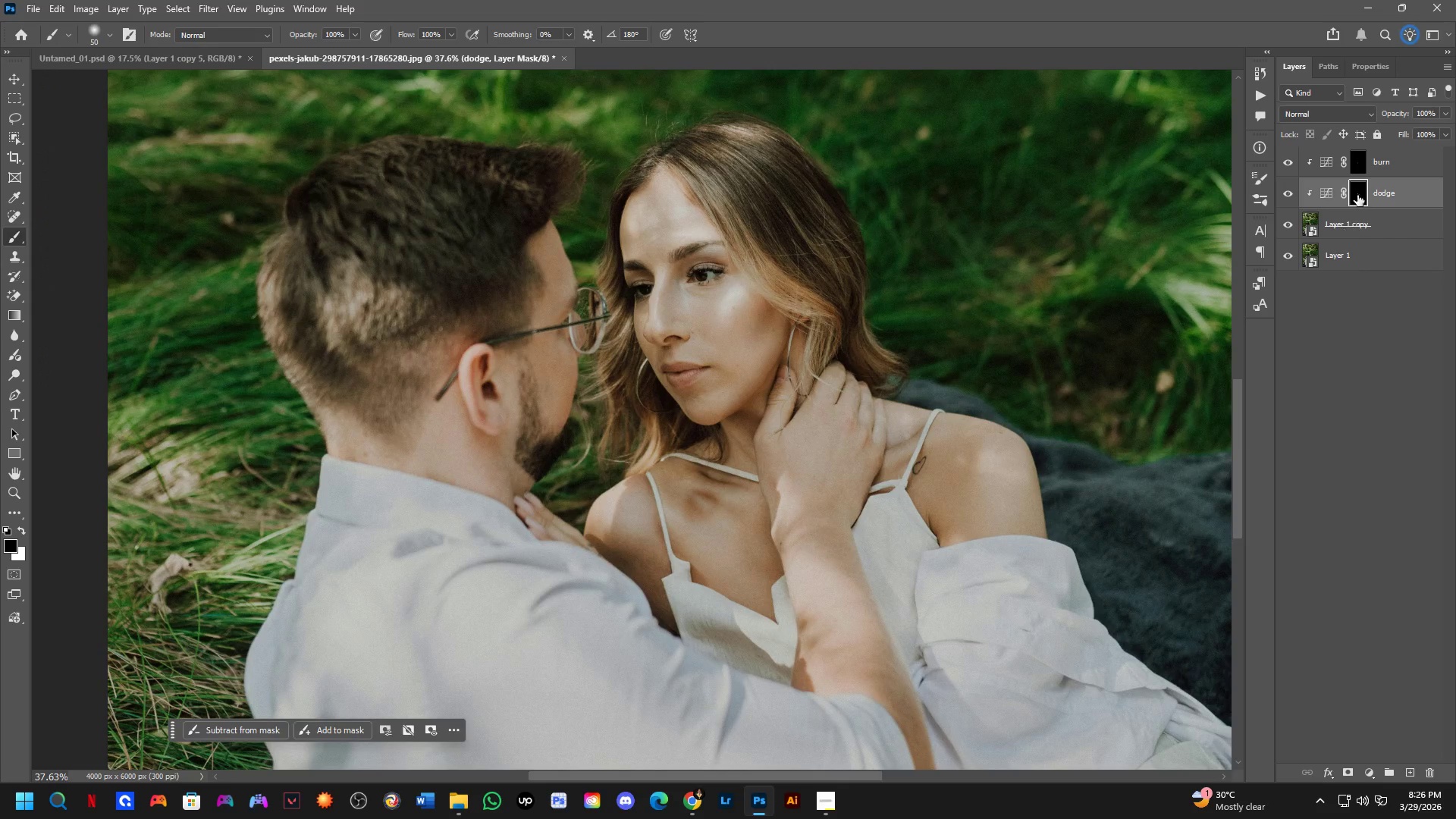 
left_click([1362, 162])
 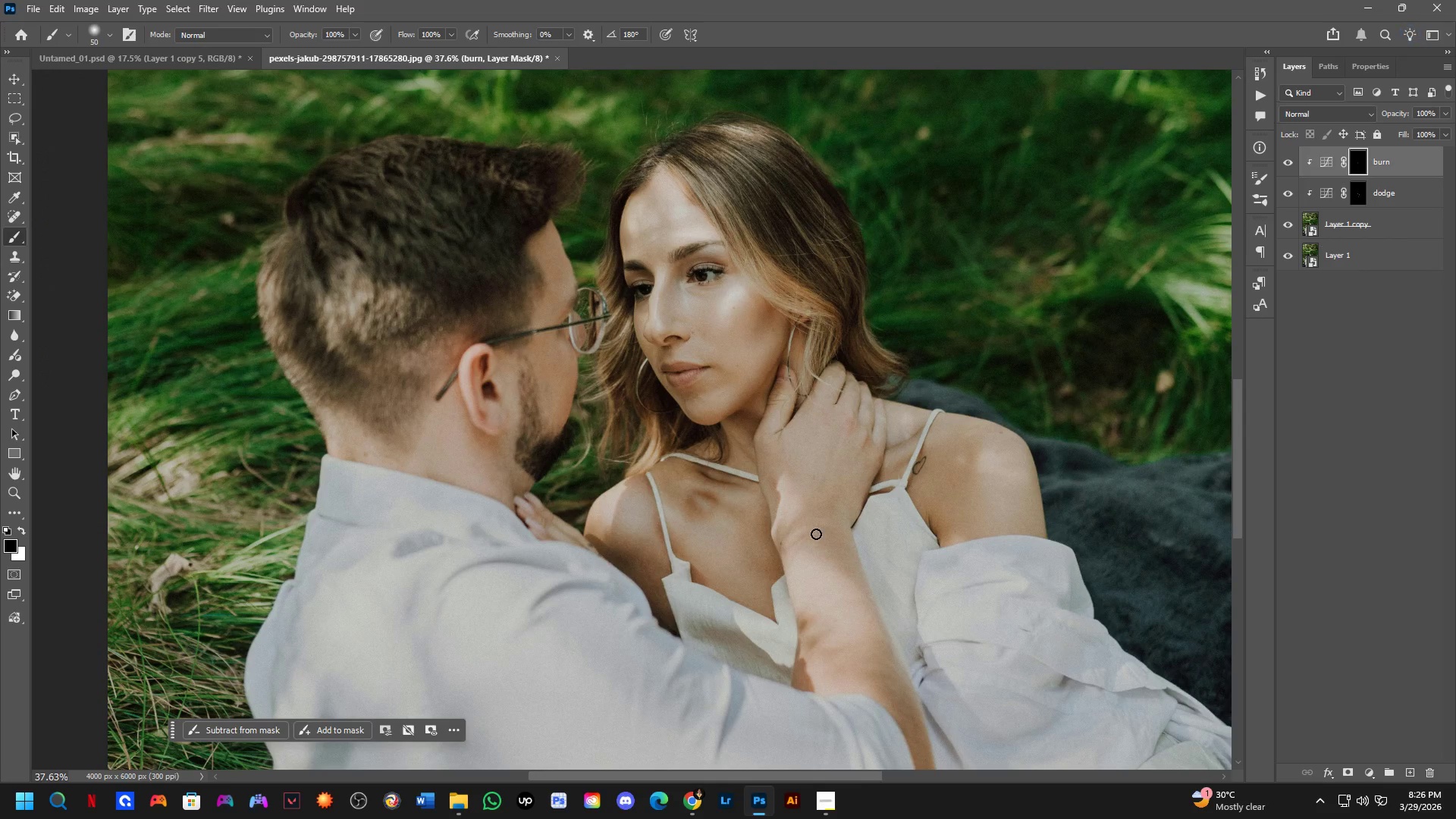 
left_click_drag(start_coordinate=[676, 491], to_coordinate=[736, 551])
 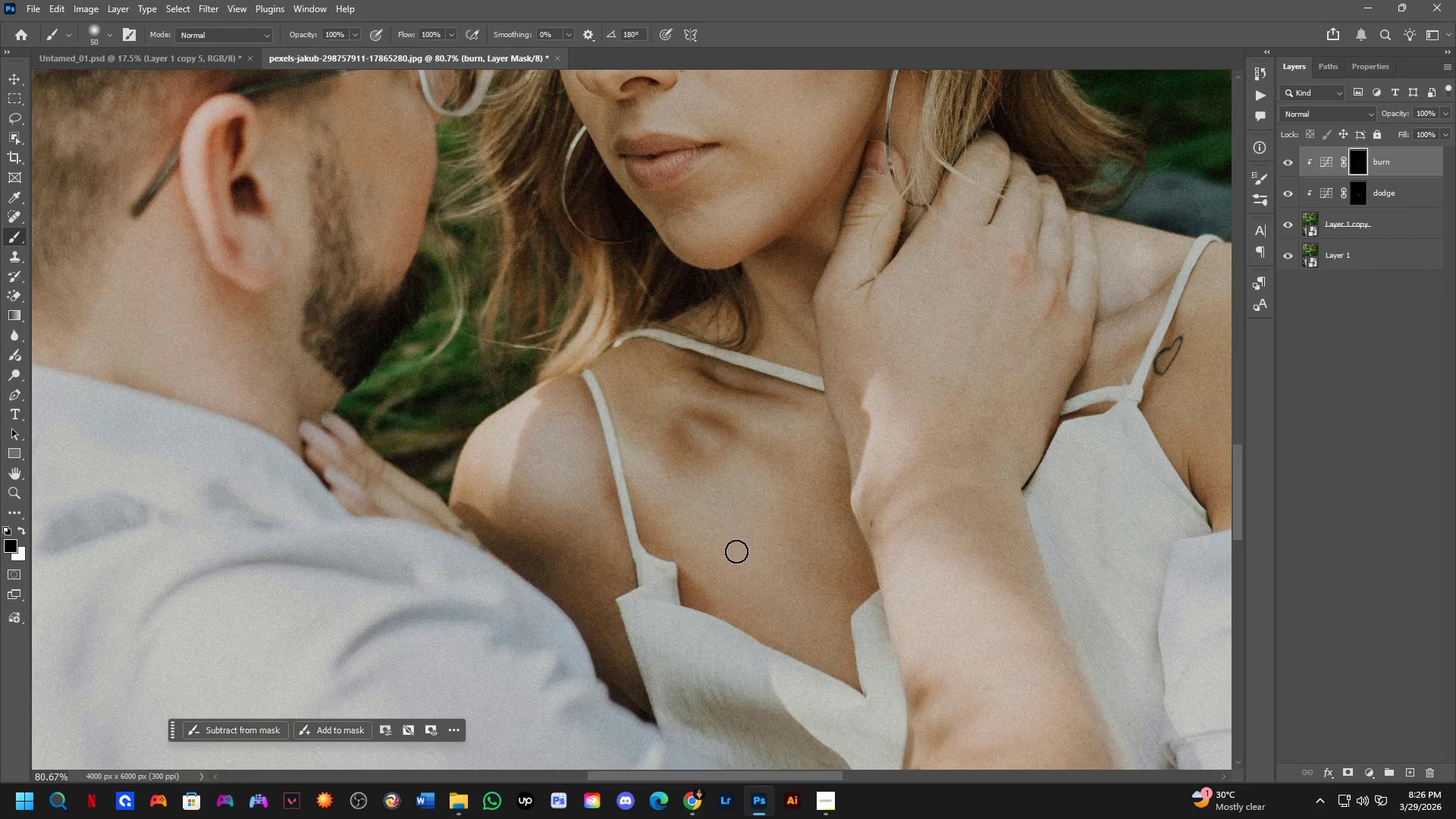 
key(Control+ControlLeft)
 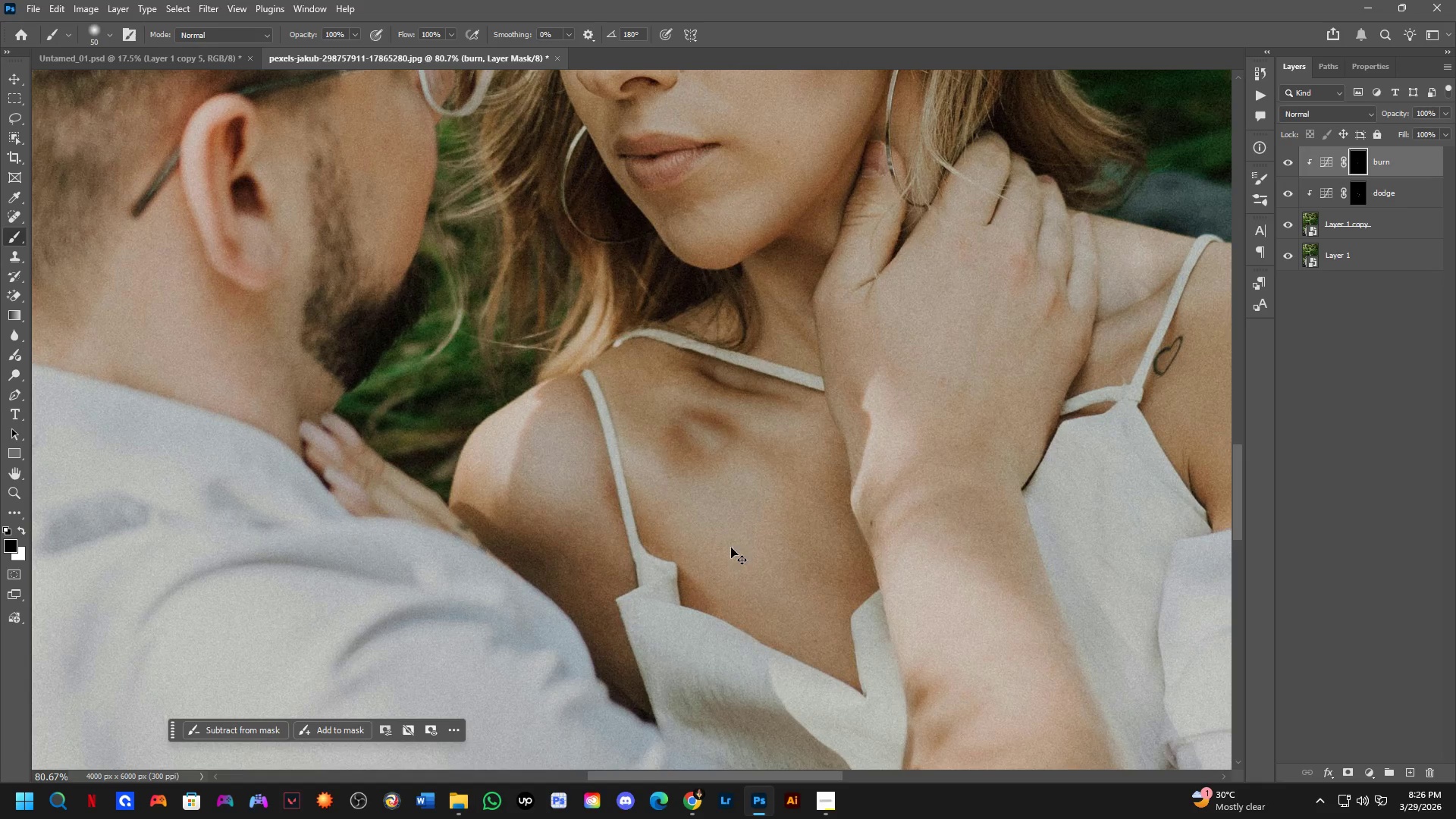 
scroll: coordinate [695, 535], scroll_direction: up, amount: 8.0
 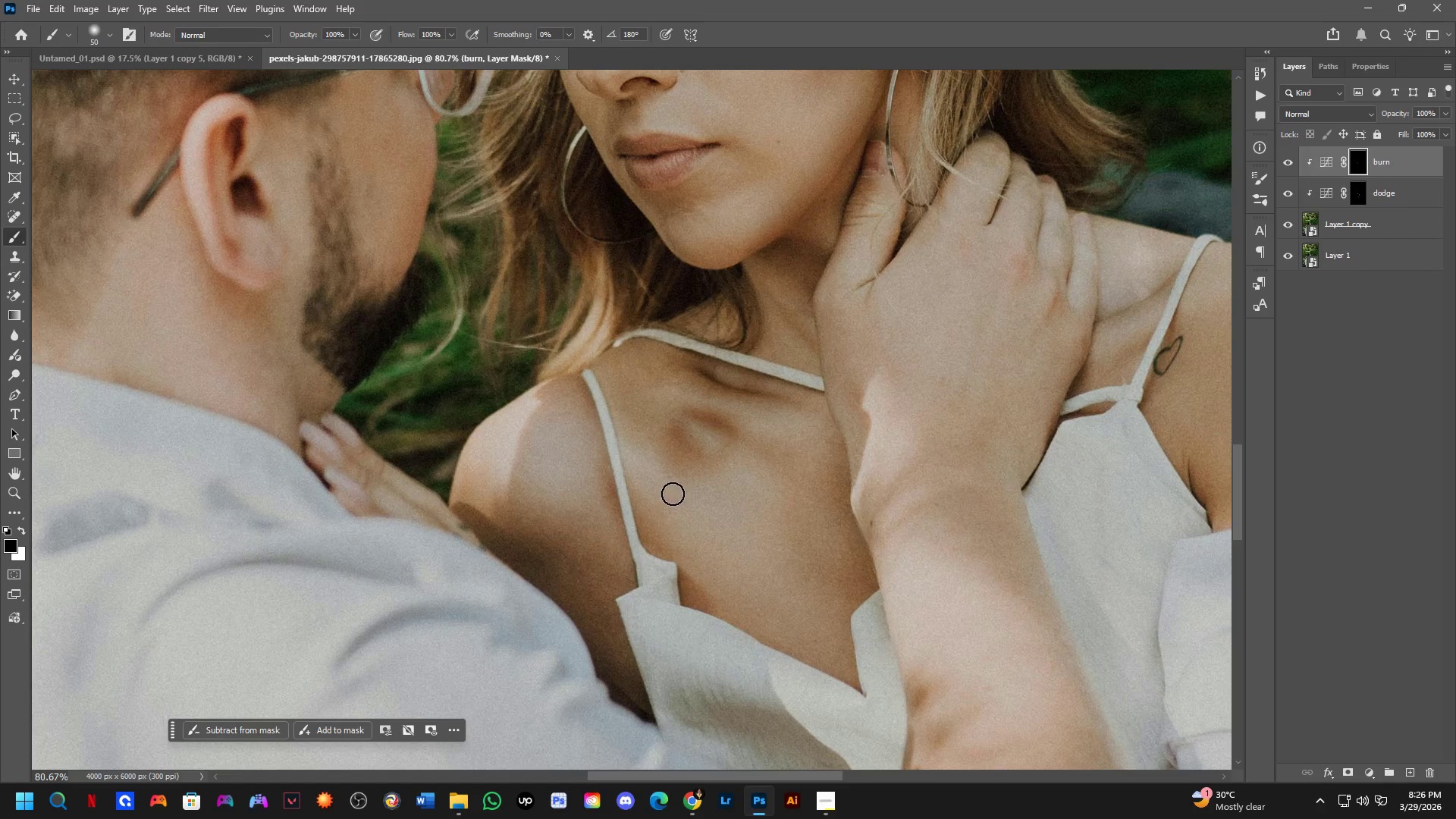 
key(Control+Z)
 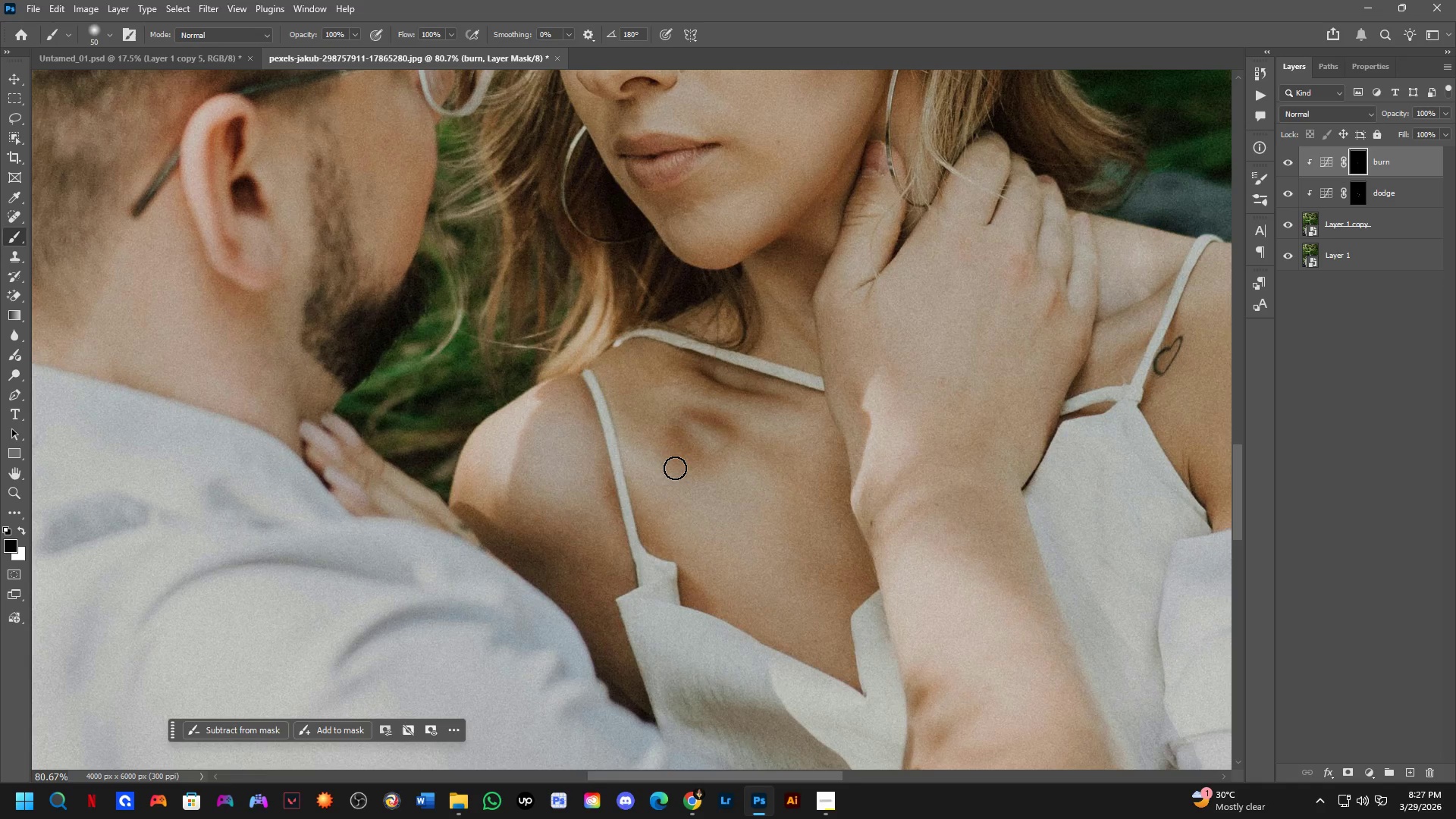 
key(X)
 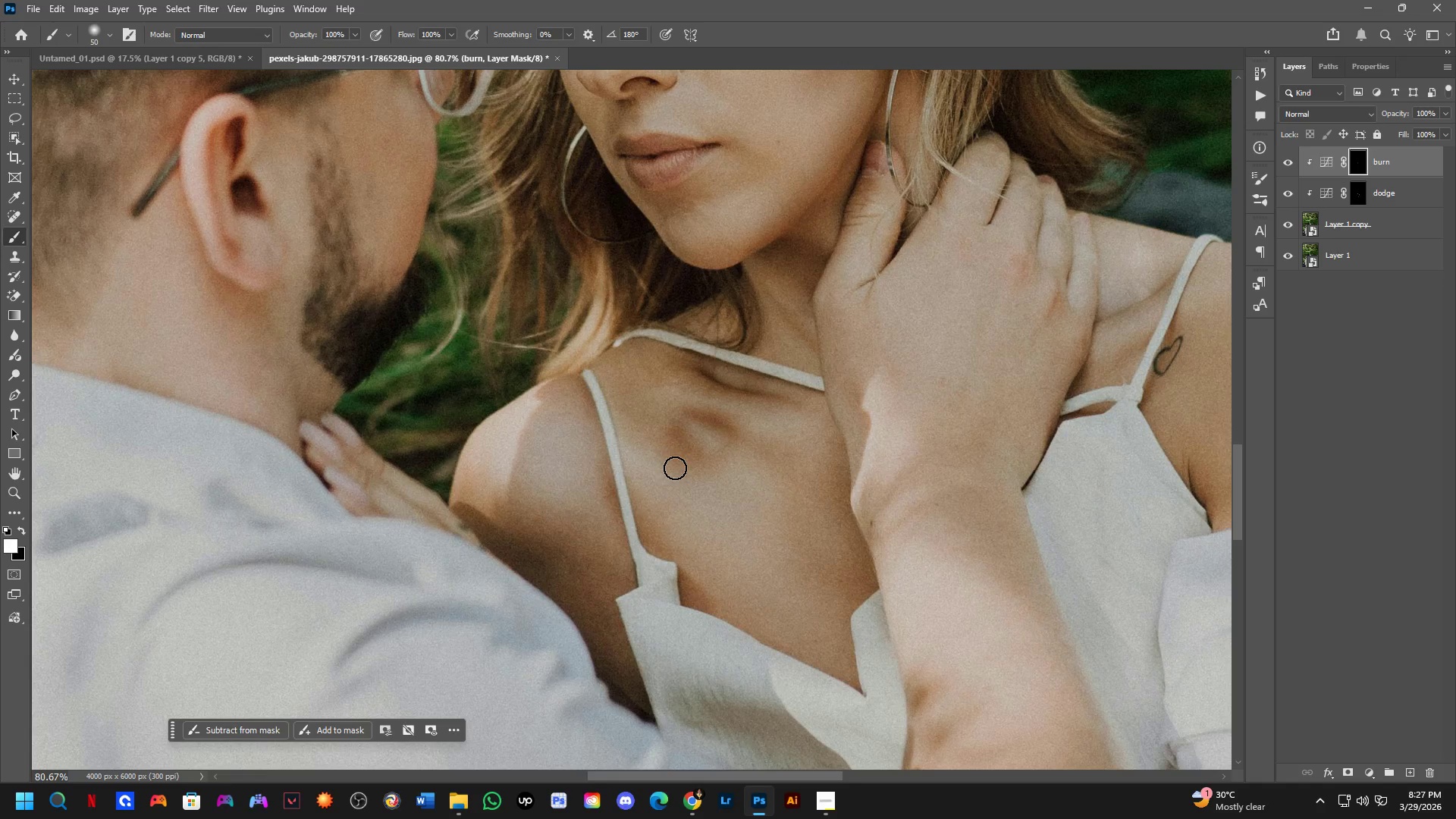 
left_click_drag(start_coordinate=[683, 486], to_coordinate=[758, 593])
 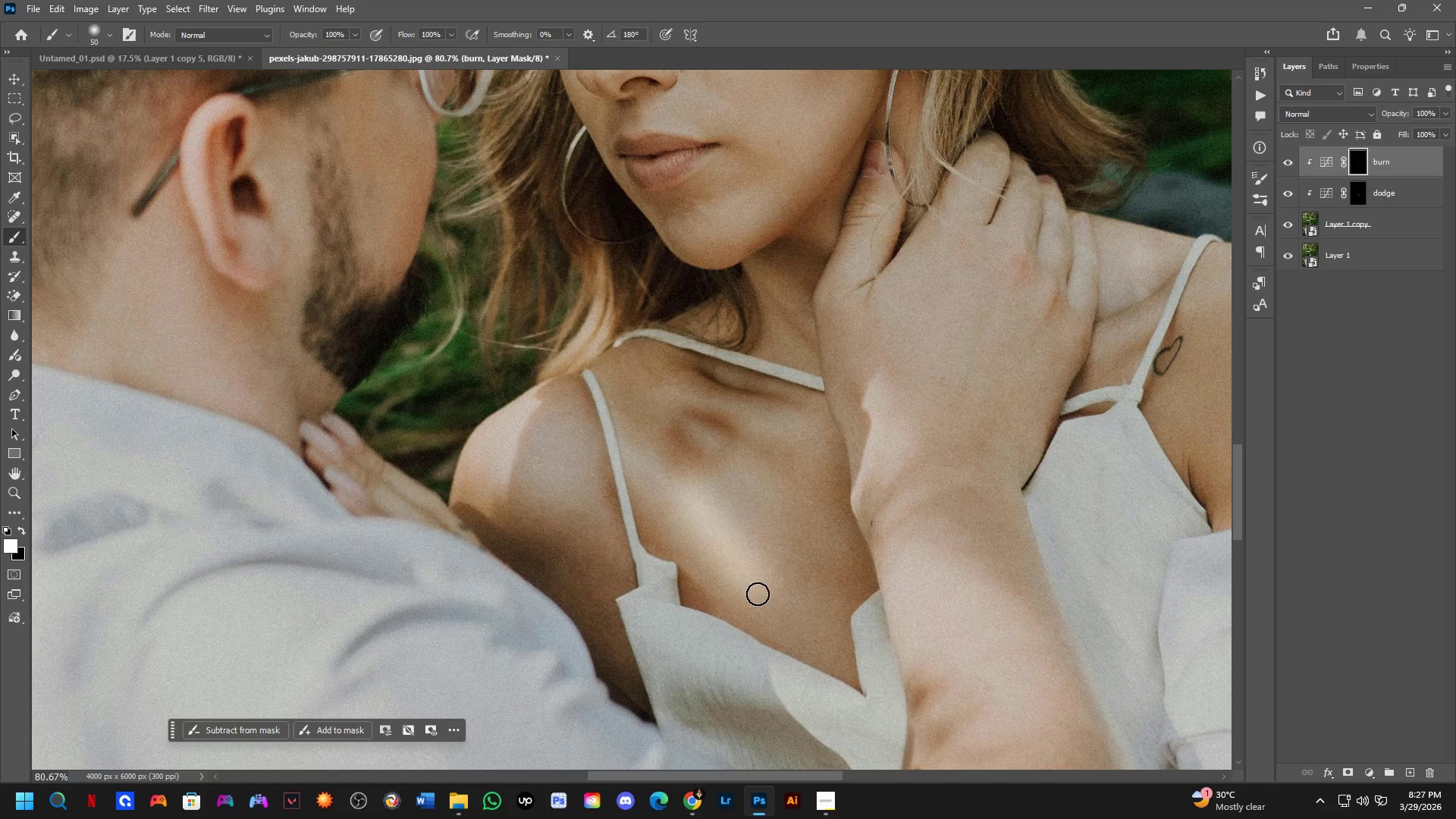 
key(Control+ControlLeft)
 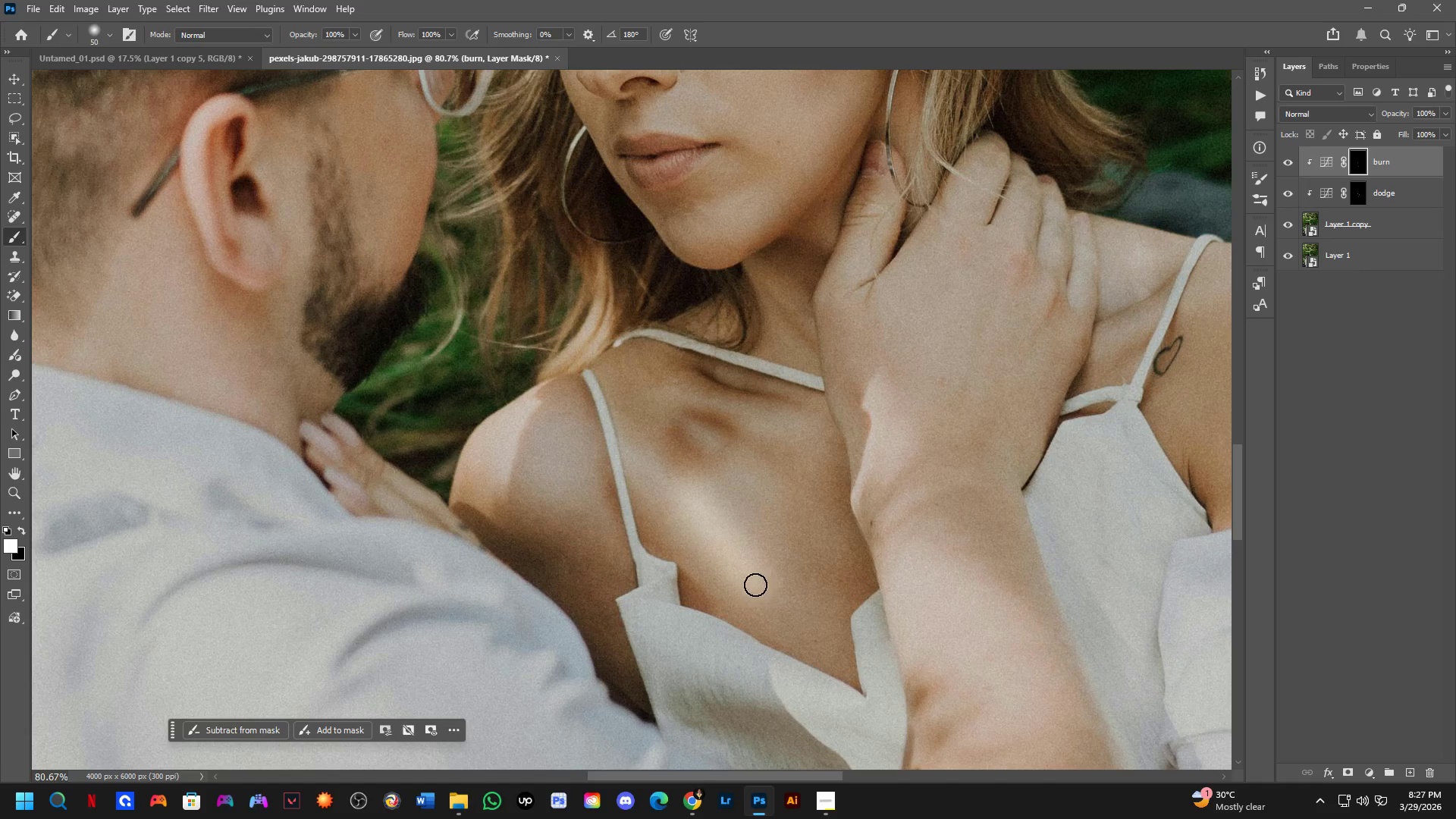 
key(Control+Z)
 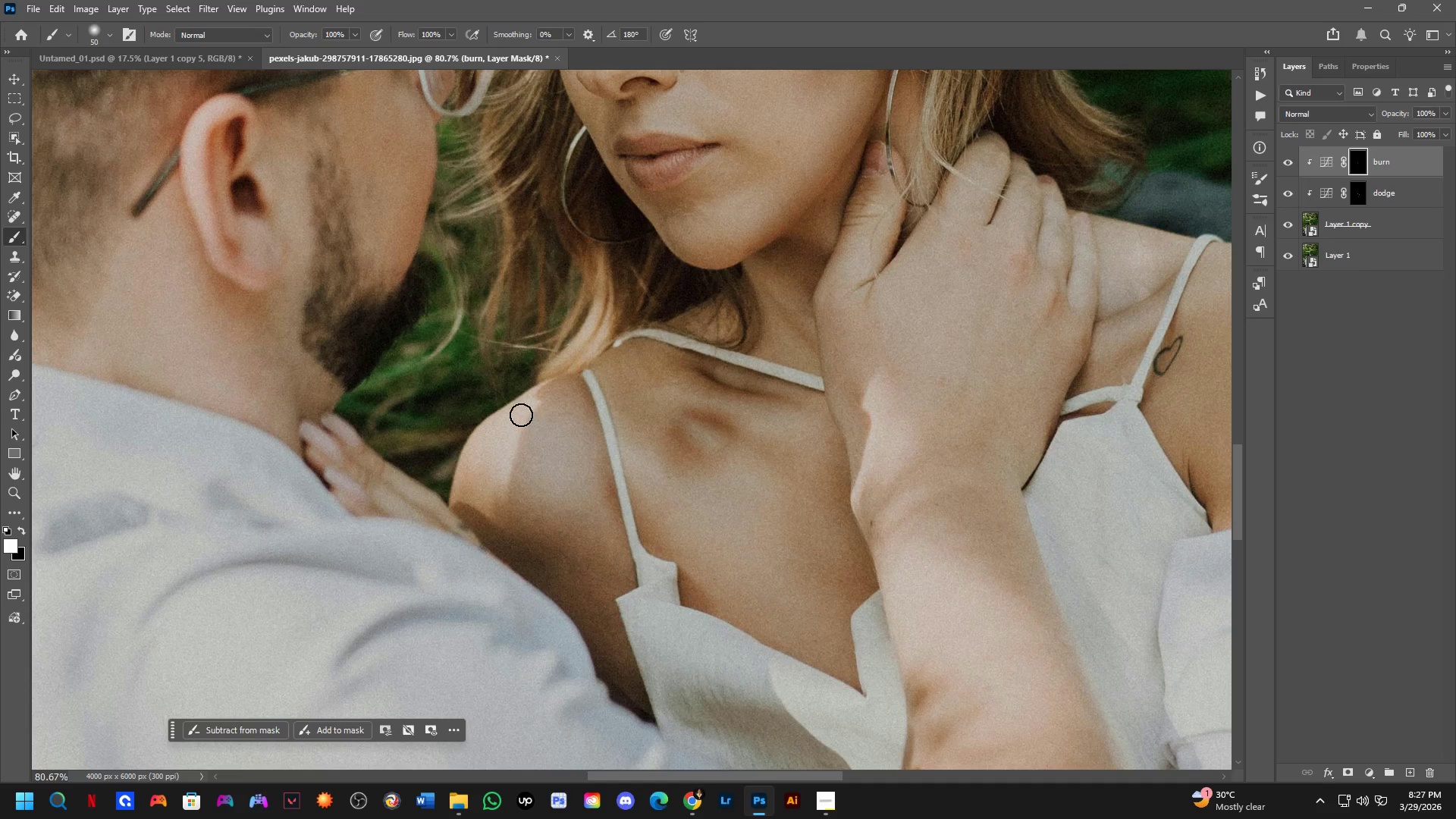 
left_click_drag(start_coordinate=[540, 409], to_coordinate=[482, 513])
 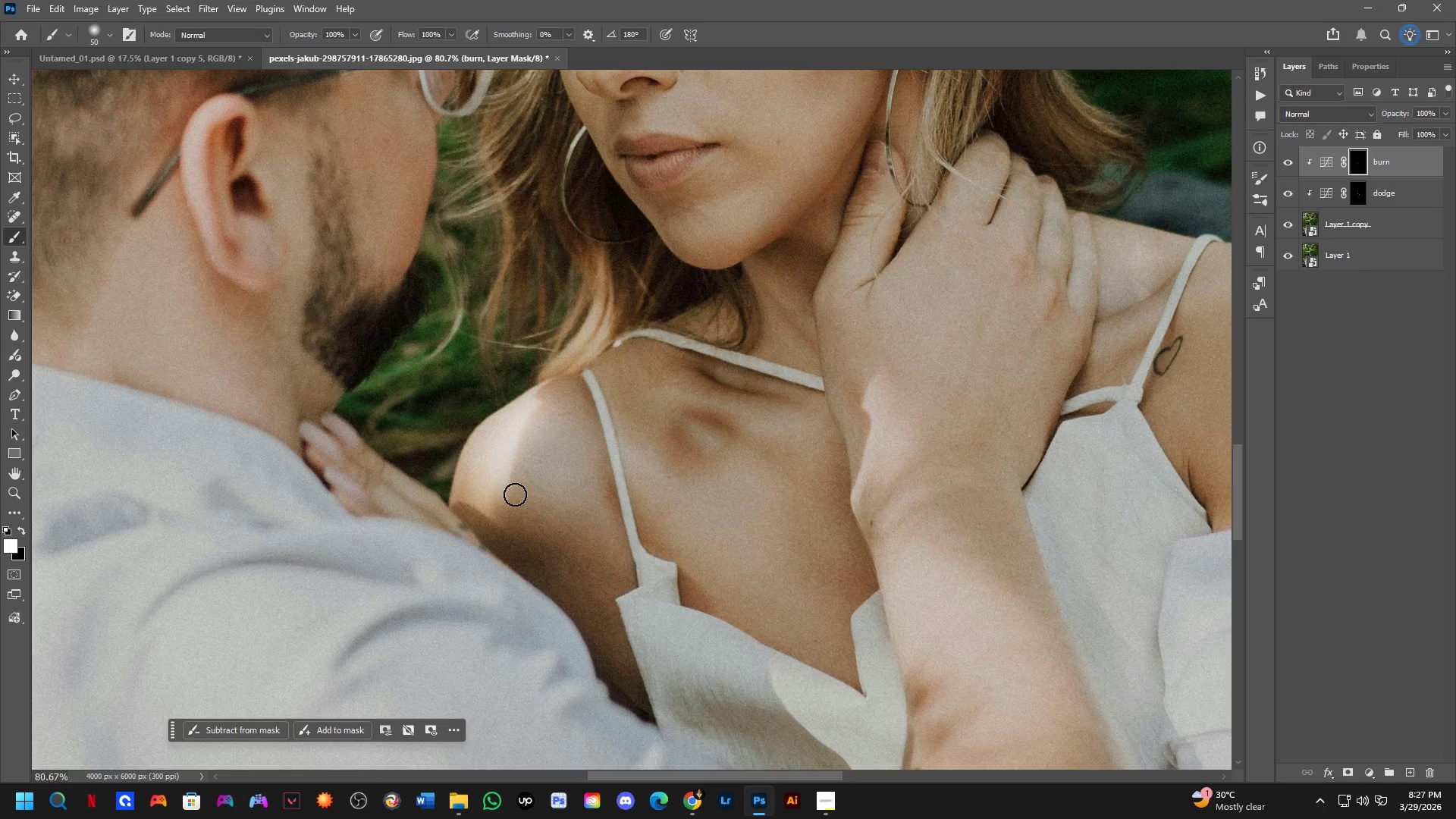 
key(Alt+AltLeft)
 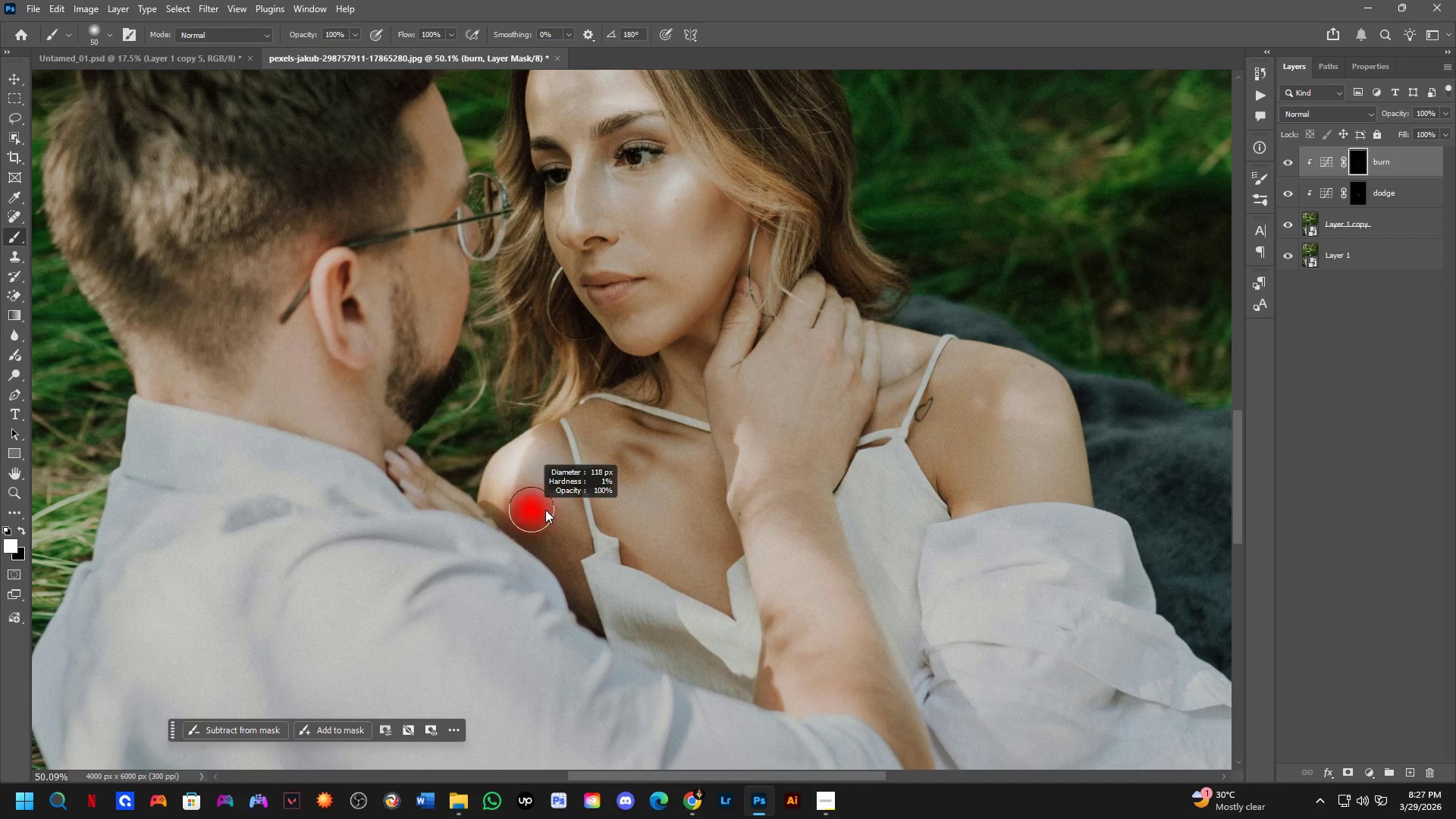 
key(X)
 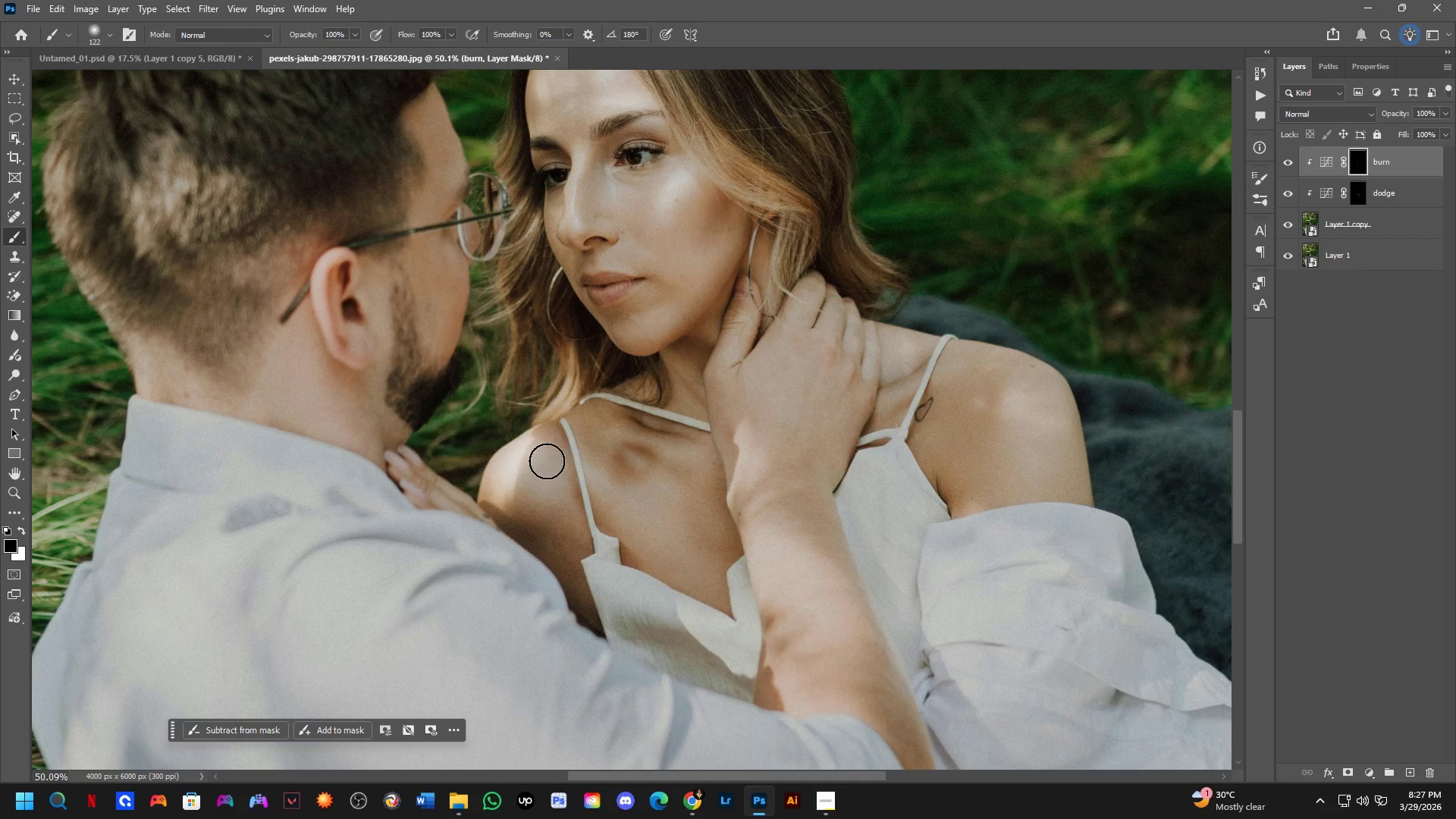 
scroll: coordinate [532, 504], scroll_direction: down, amount: 5.0
 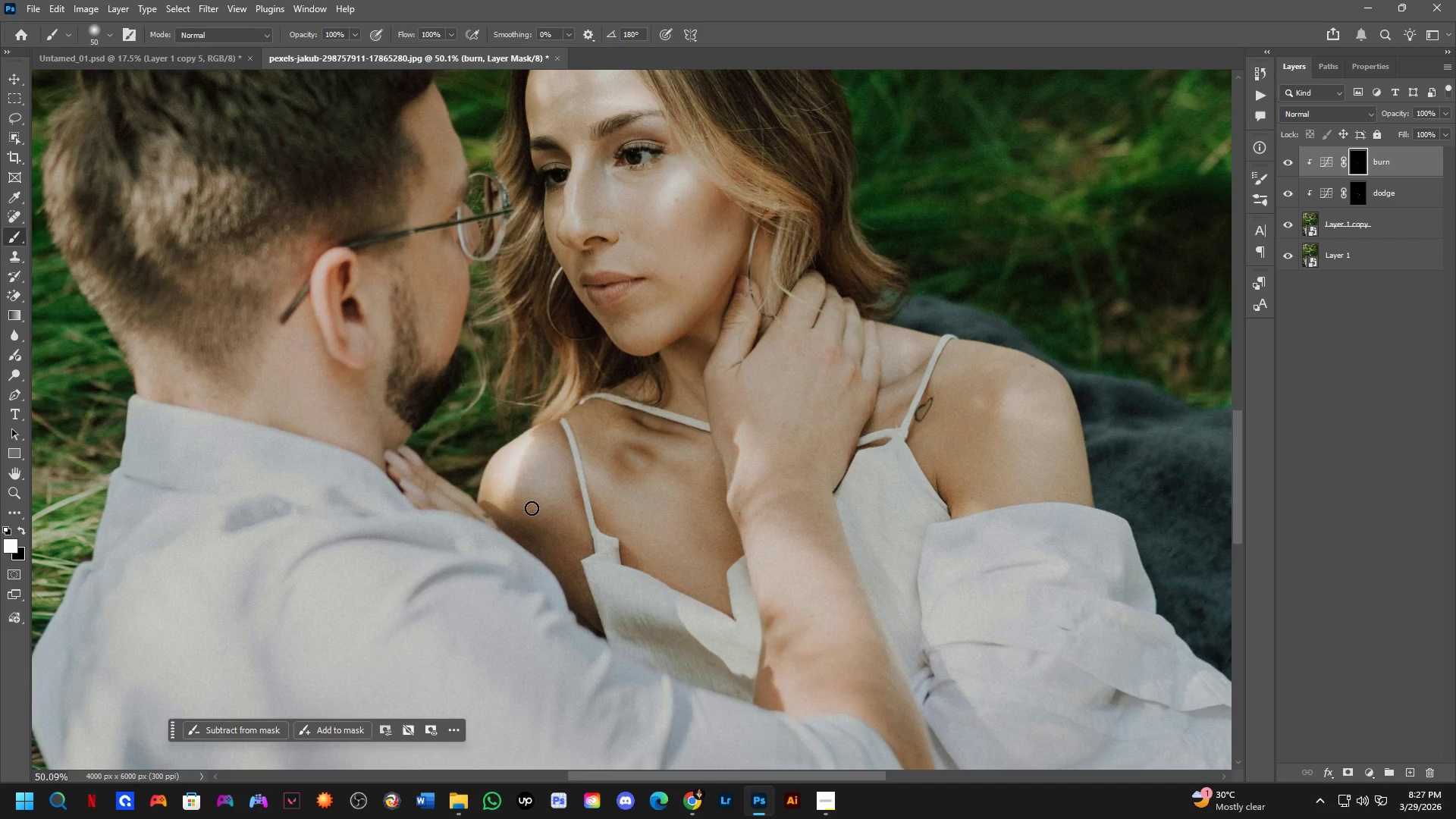 
left_click_drag(start_coordinate=[539, 460], to_coordinate=[511, 521])
 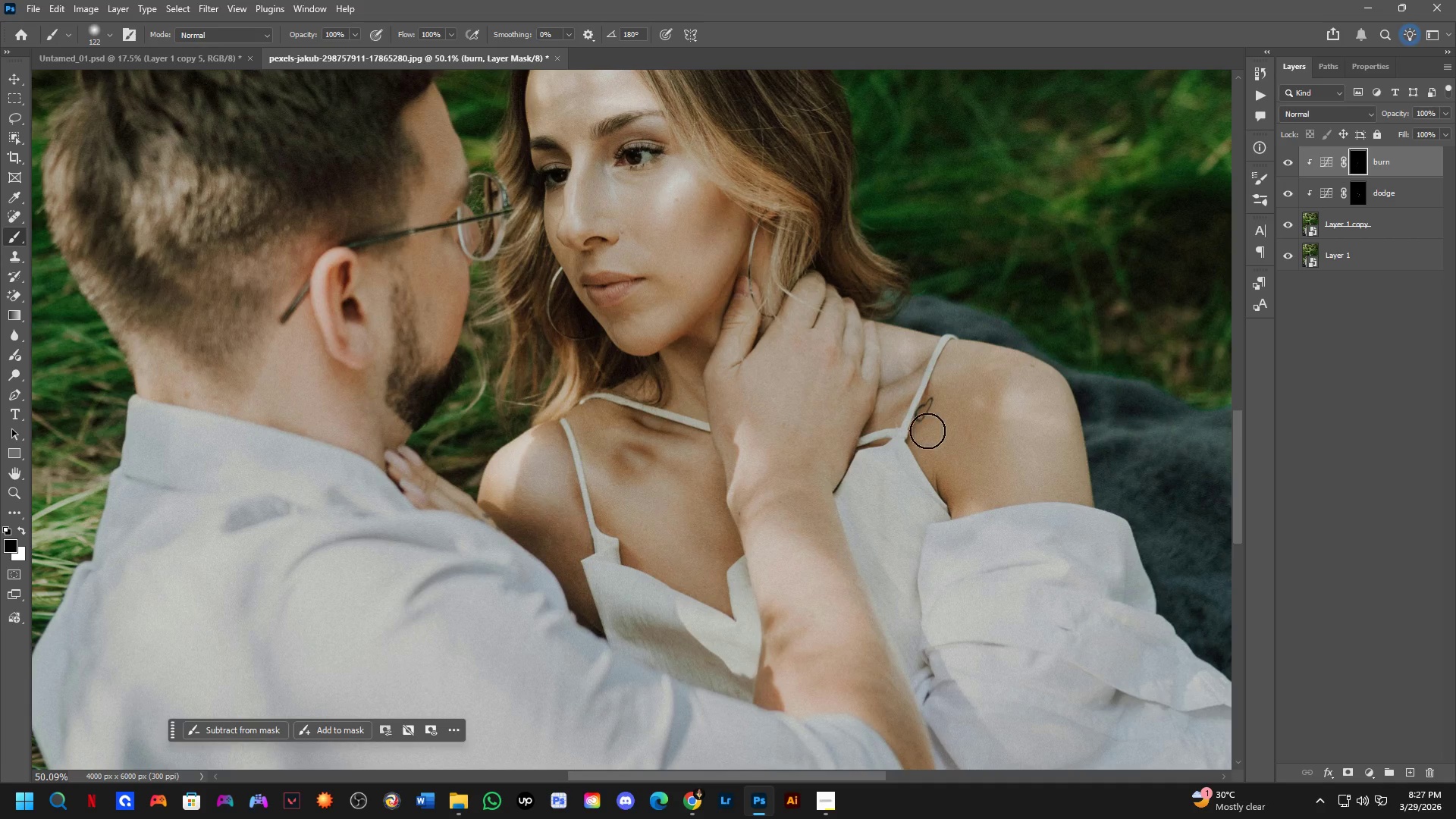 
key(X)
 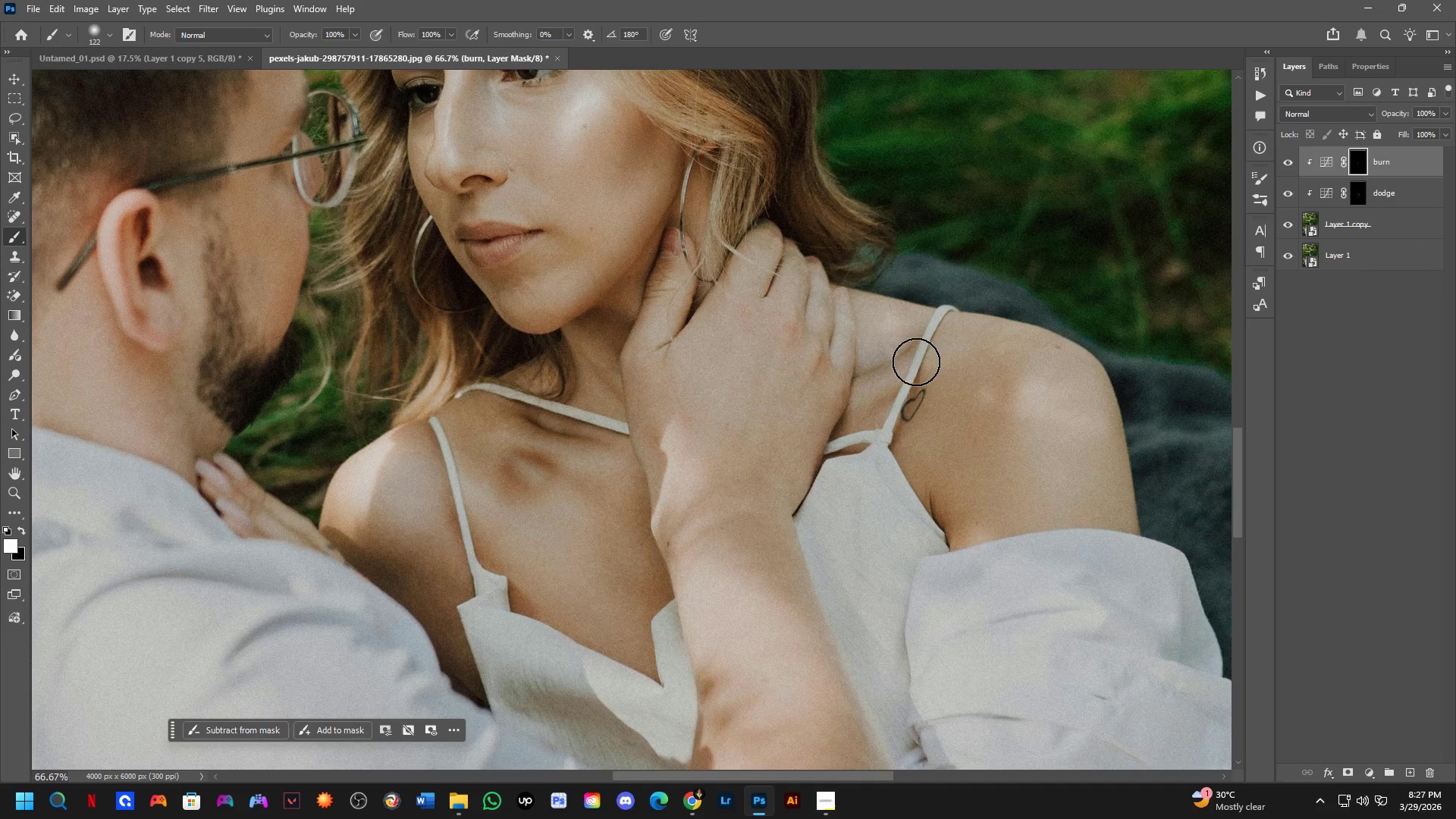 
hold_key(key=AltLeft, duration=0.53)
 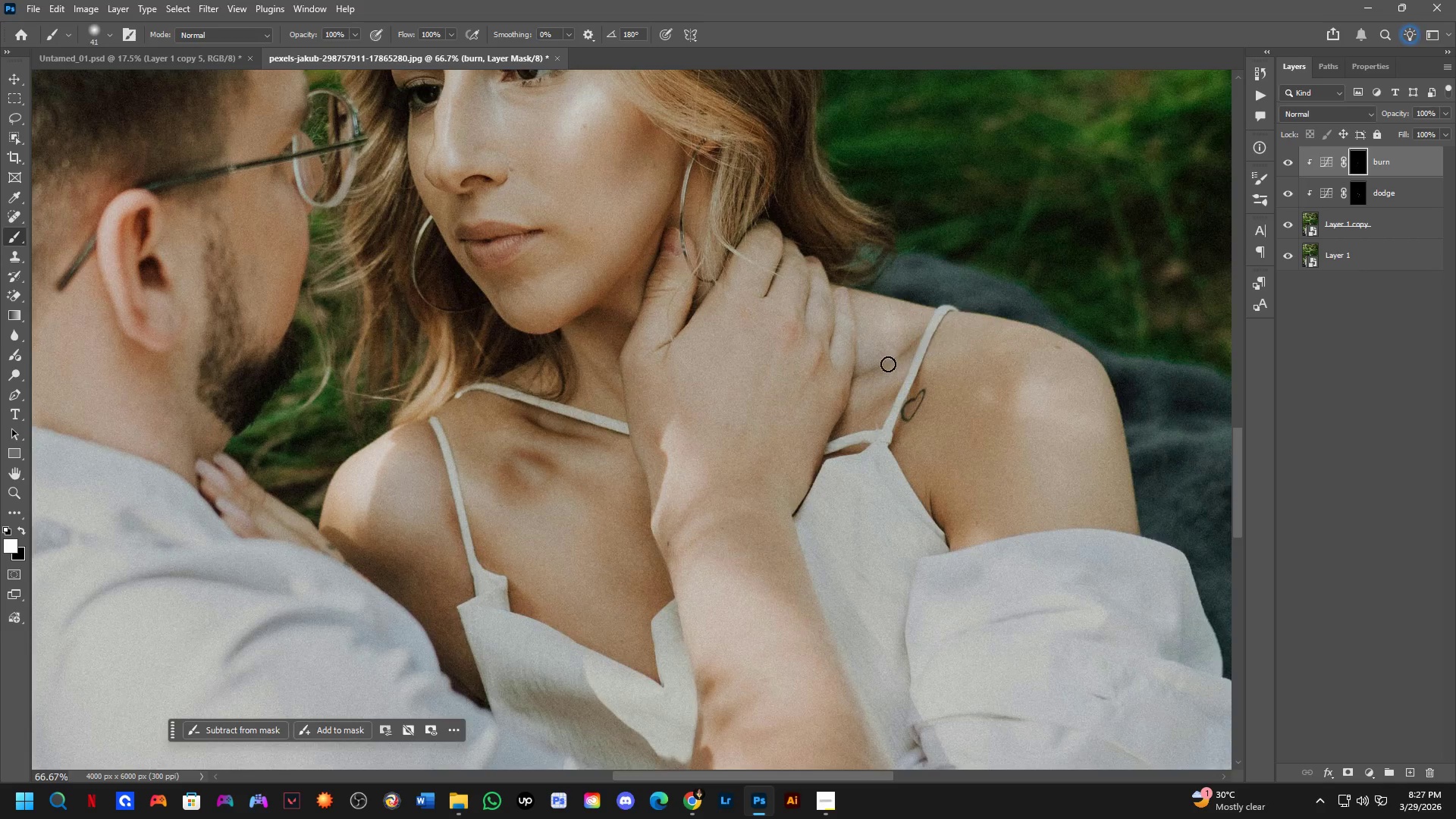 
scroll: coordinate [956, 423], scroll_direction: up, amount: 3.0
 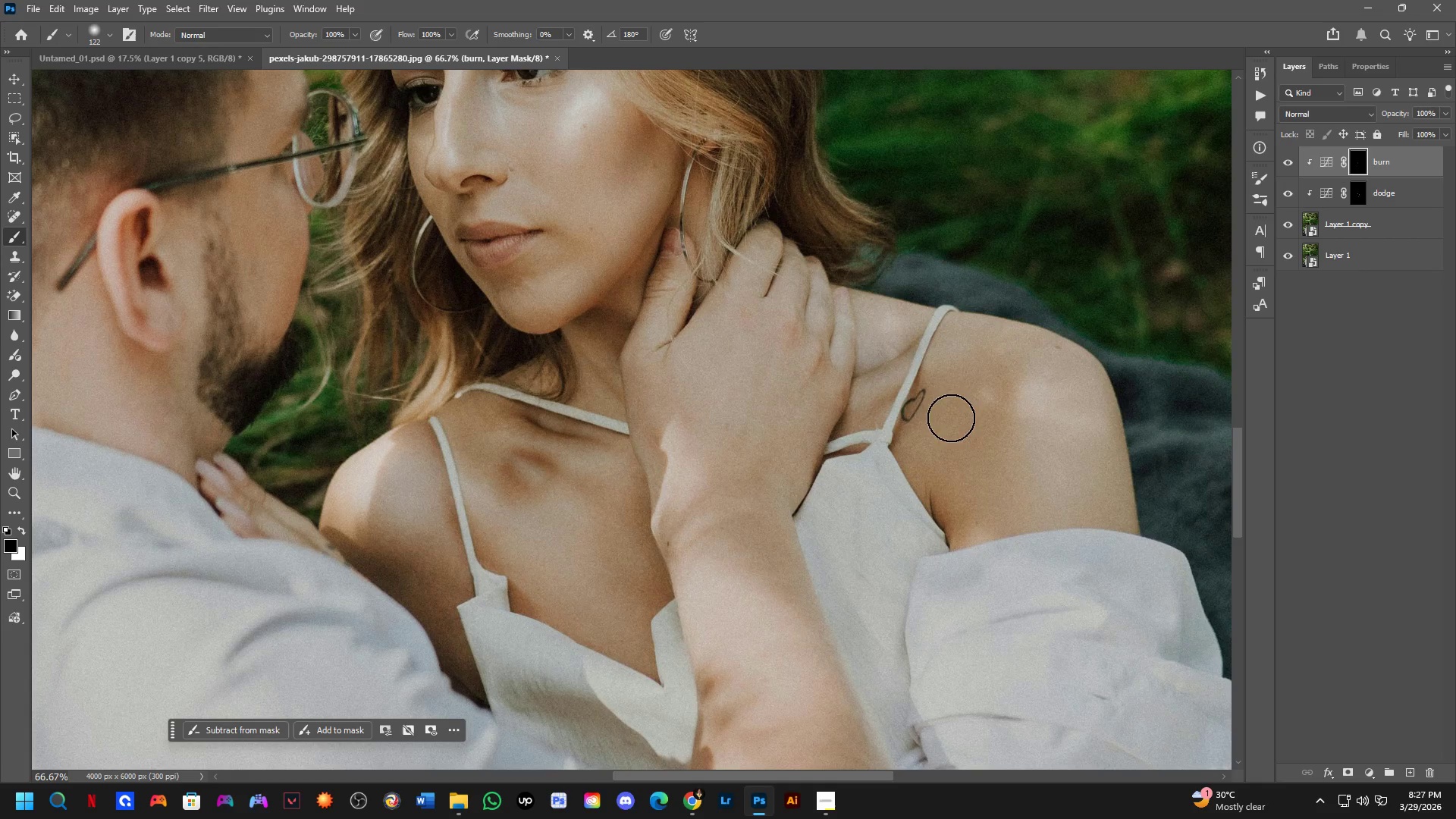 
key(X)
 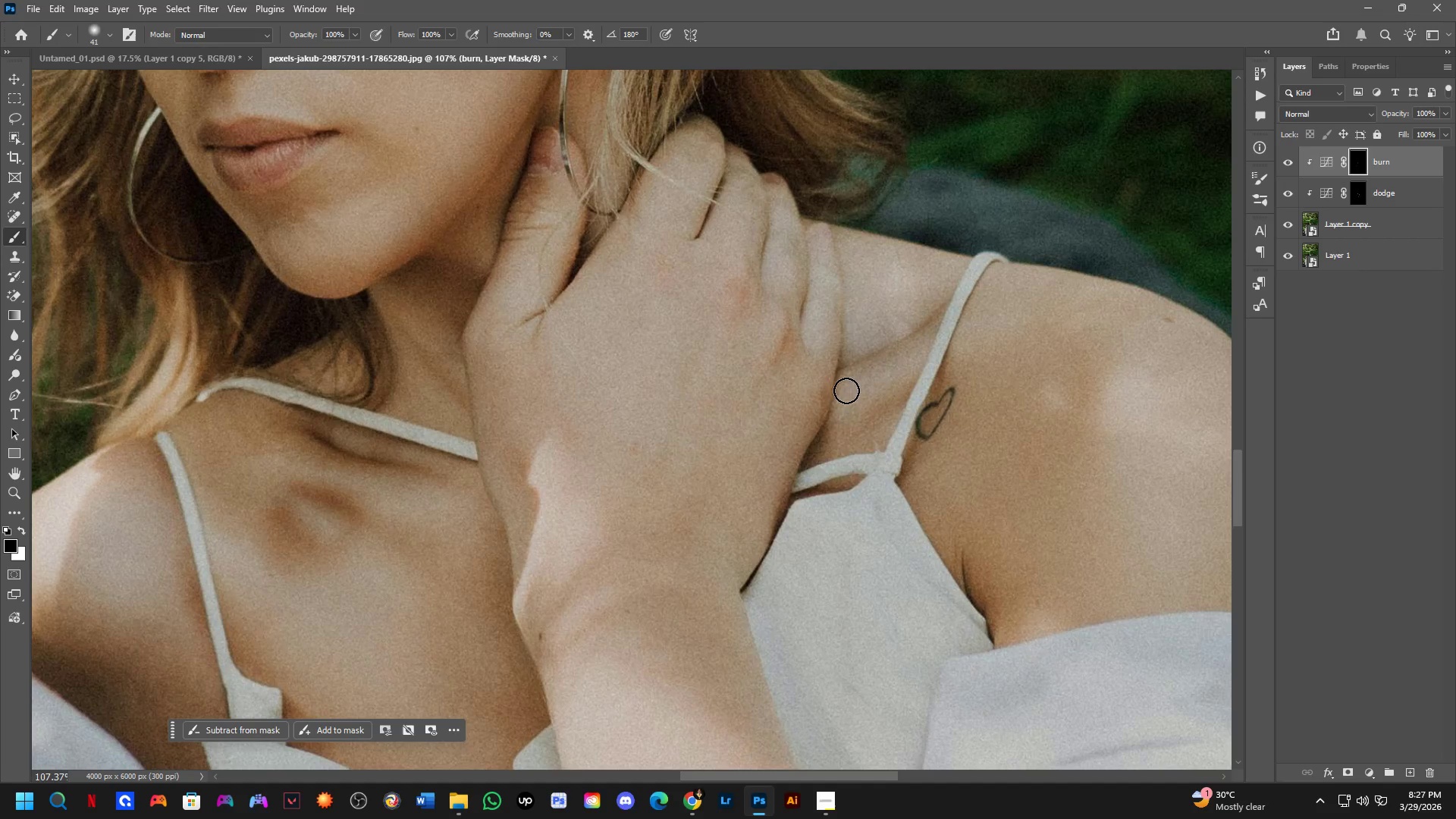 
left_click_drag(start_coordinate=[852, 391], to_coordinate=[926, 353])
 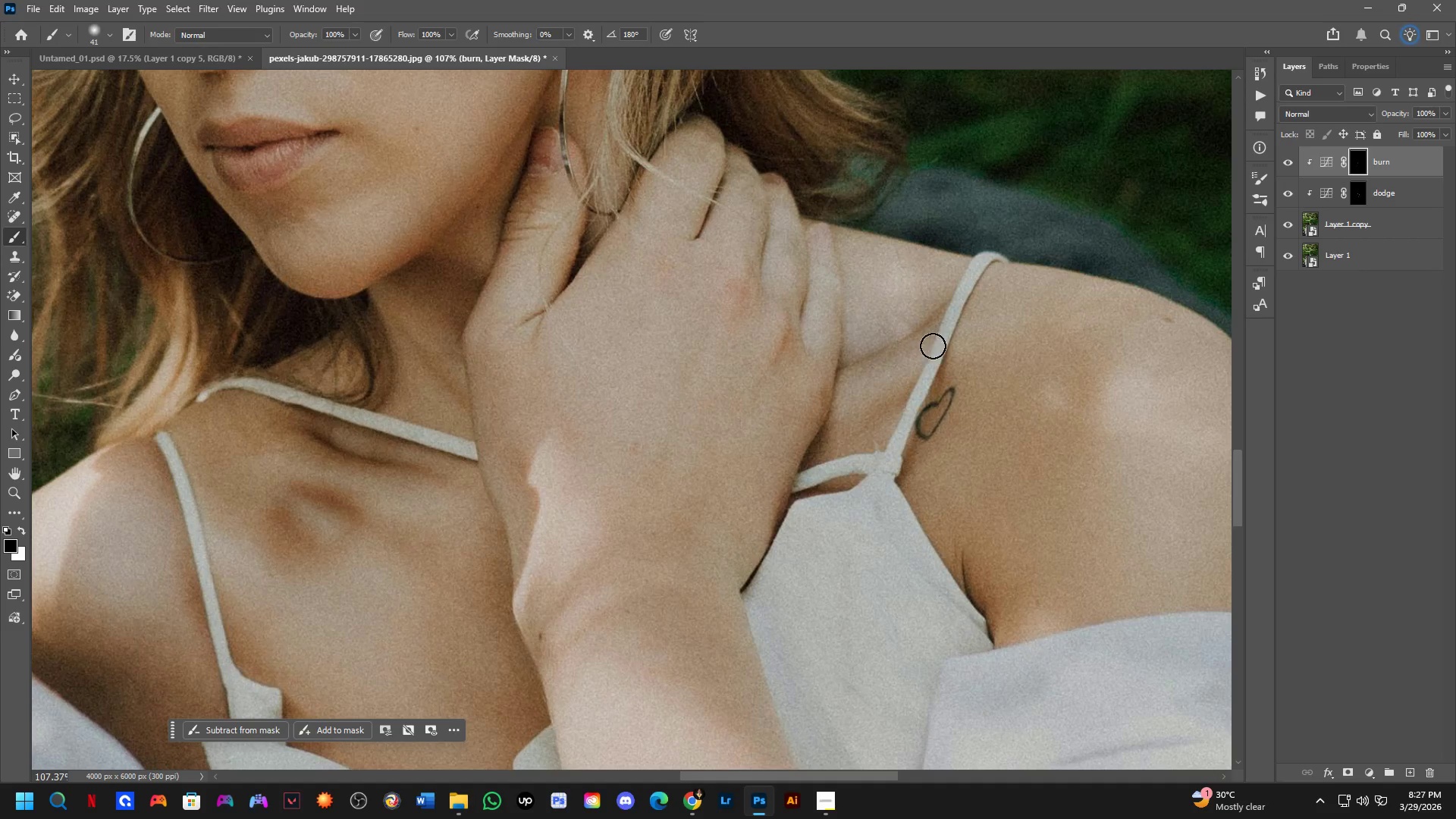 
scroll: coordinate [857, 397], scroll_direction: up, amount: 5.0
 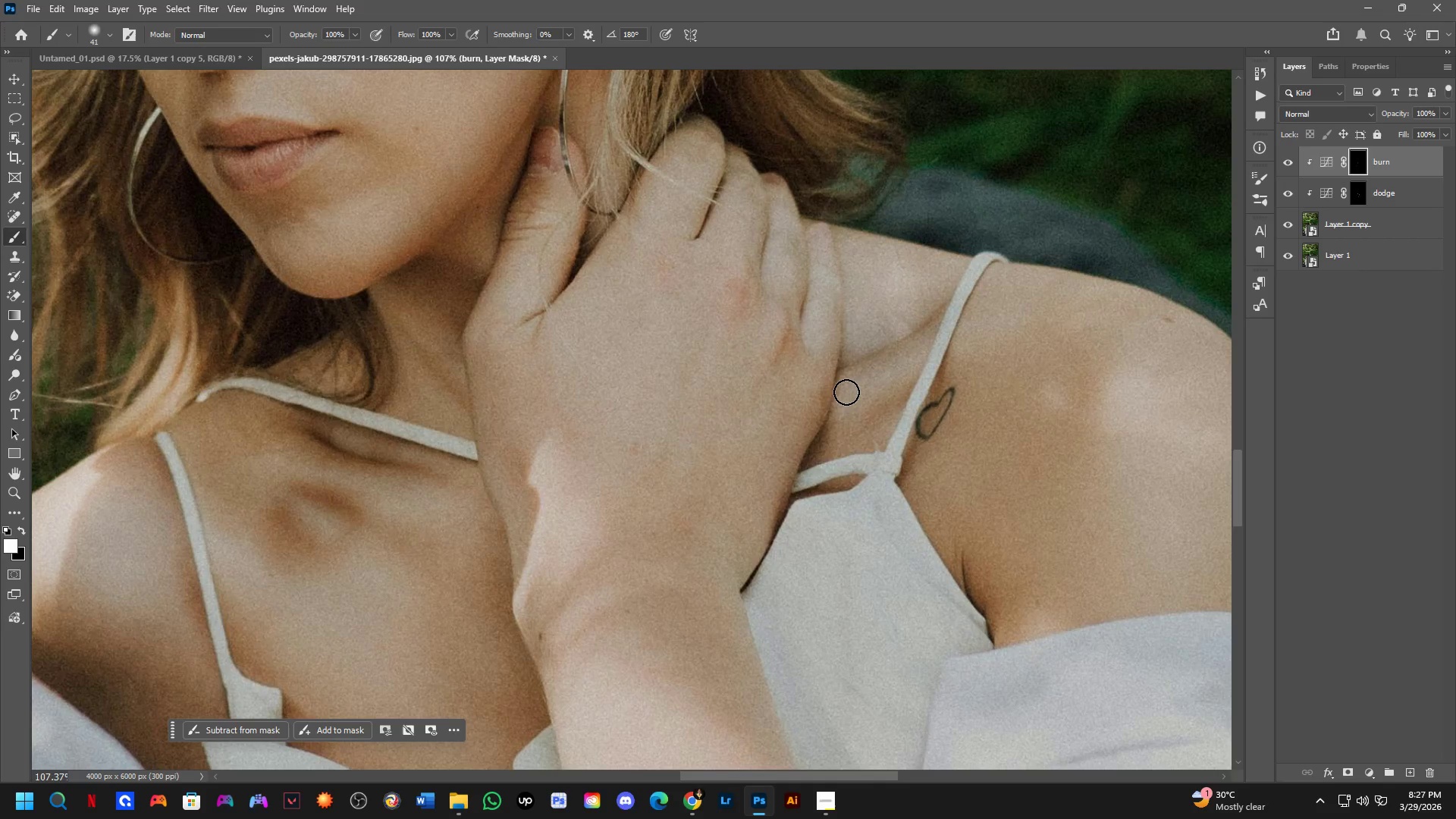 
key(X)
 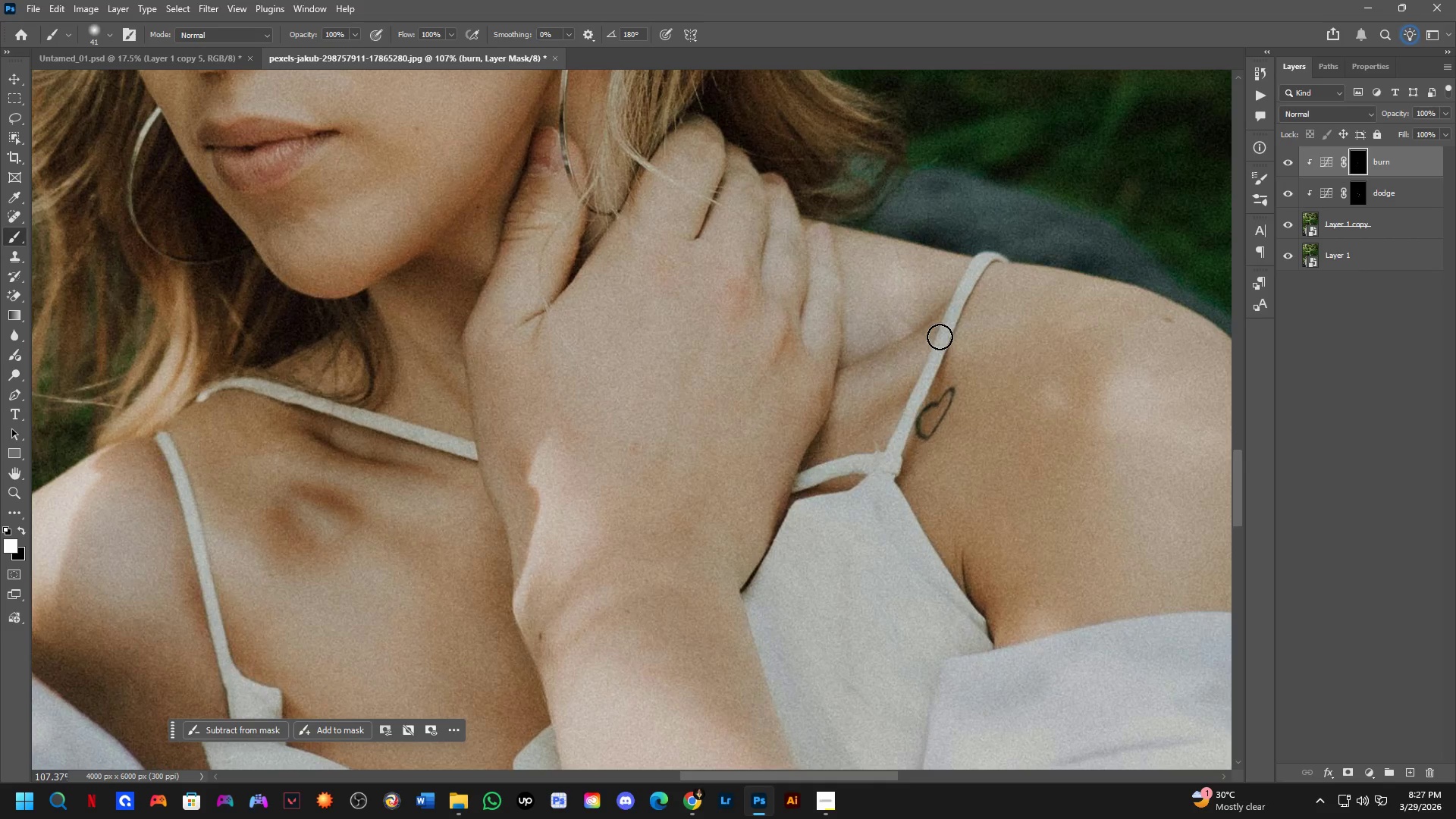 
left_click_drag(start_coordinate=[934, 340], to_coordinate=[850, 403])
 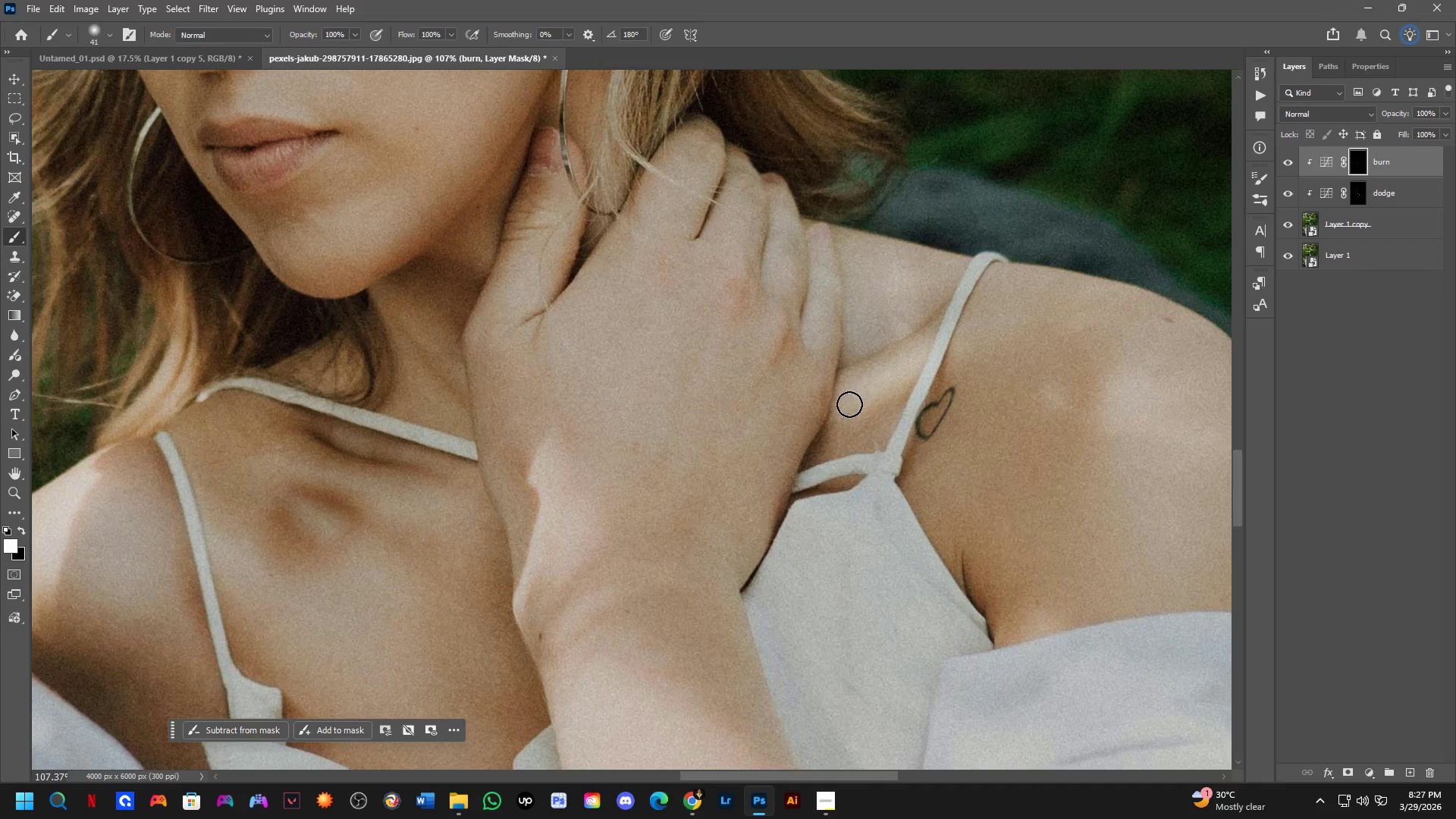 
scroll: coordinate [981, 423], scroll_direction: down, amount: 3.0
 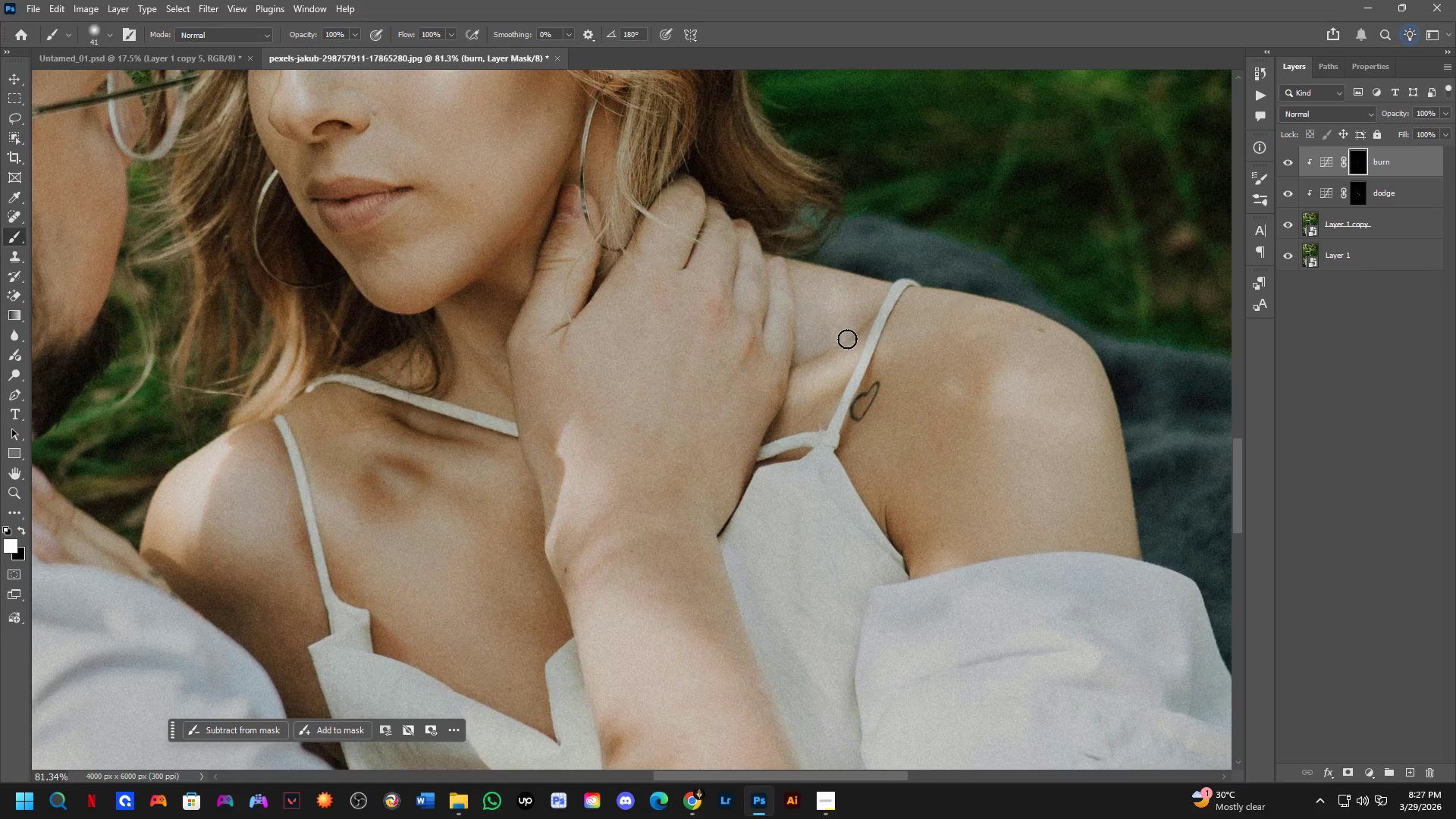 
key(X)
 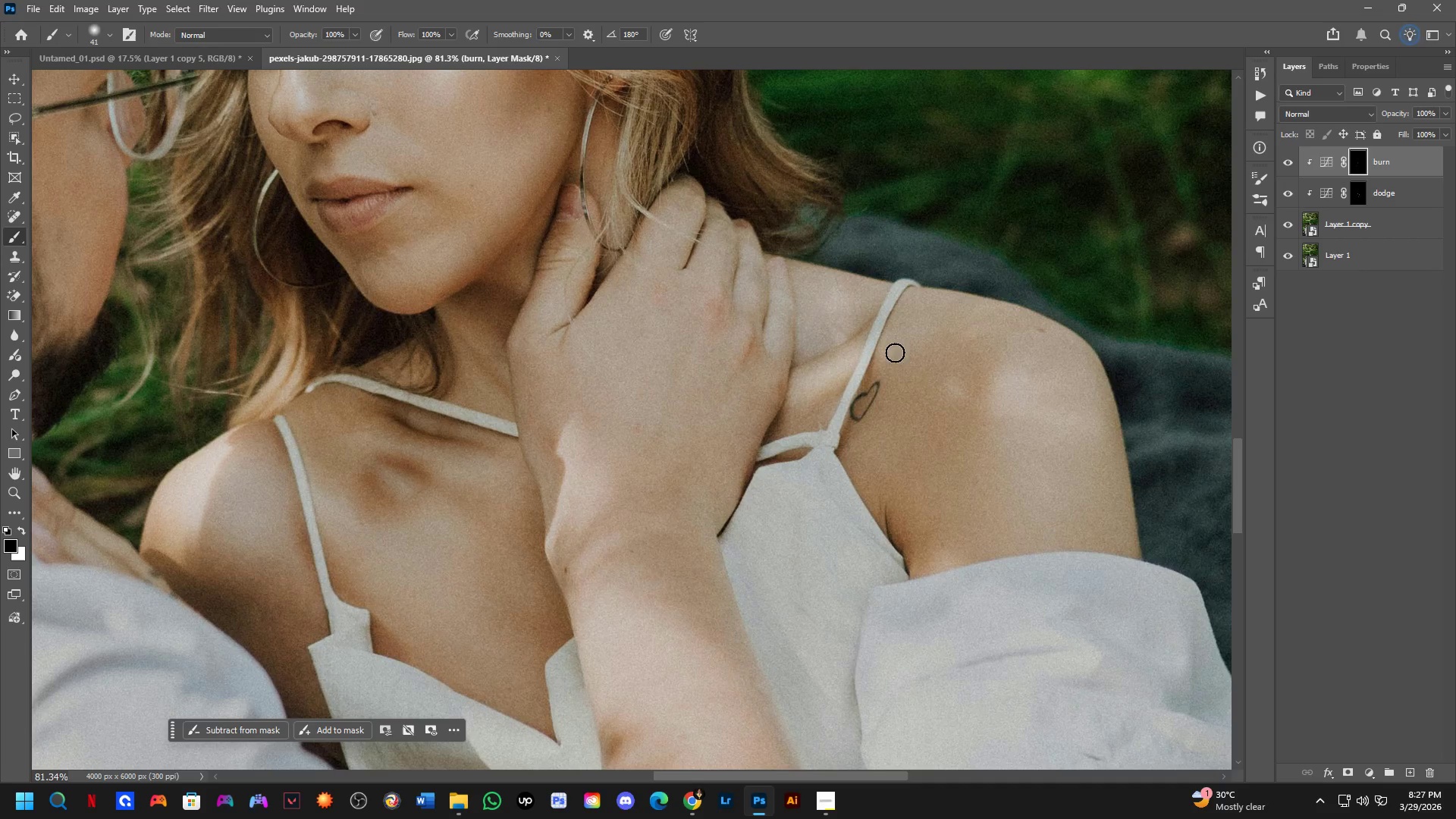 
left_click_drag(start_coordinate=[883, 363], to_coordinate=[913, 337])
 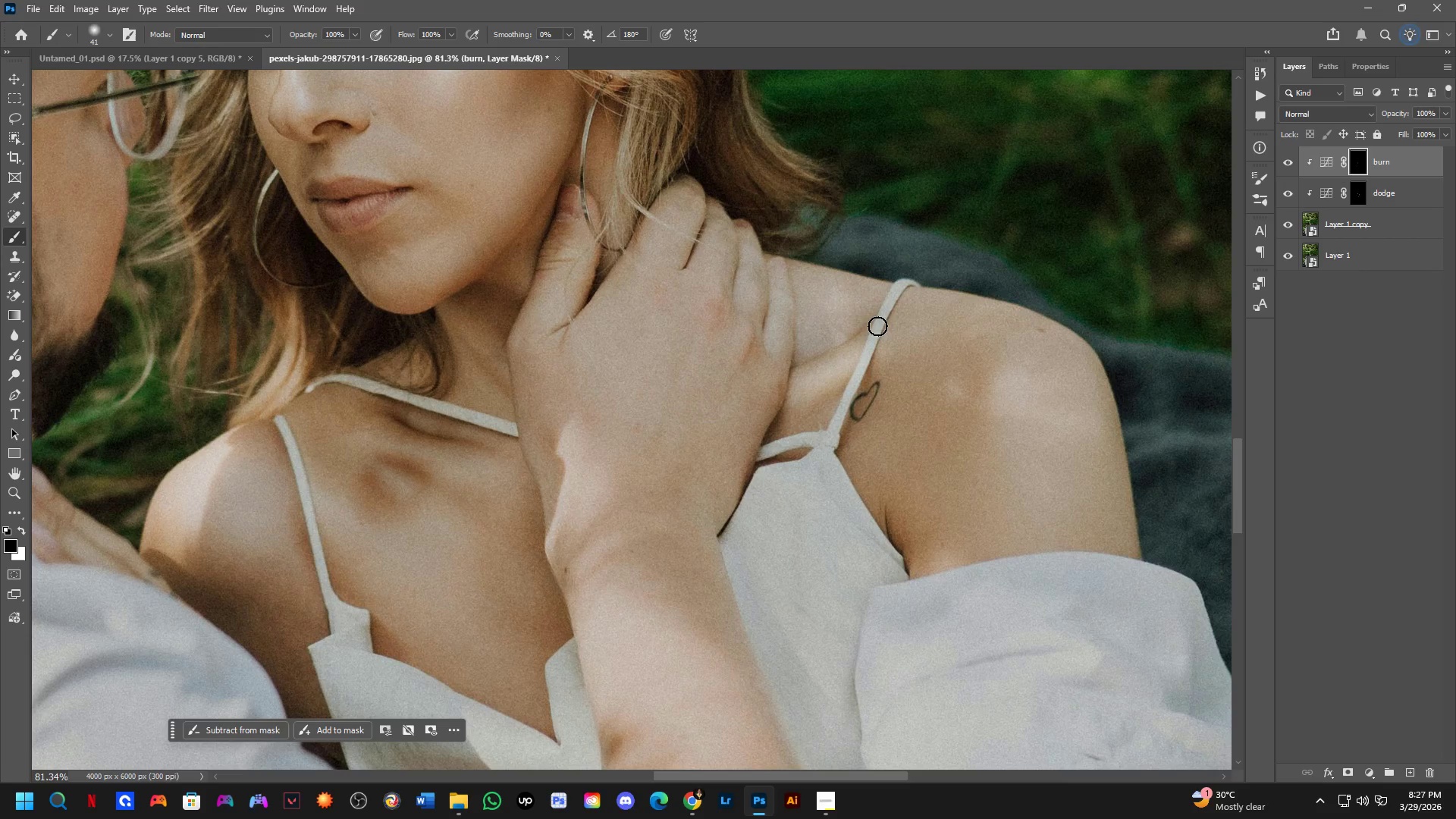 
left_click_drag(start_coordinate=[875, 325], to_coordinate=[770, 388])
 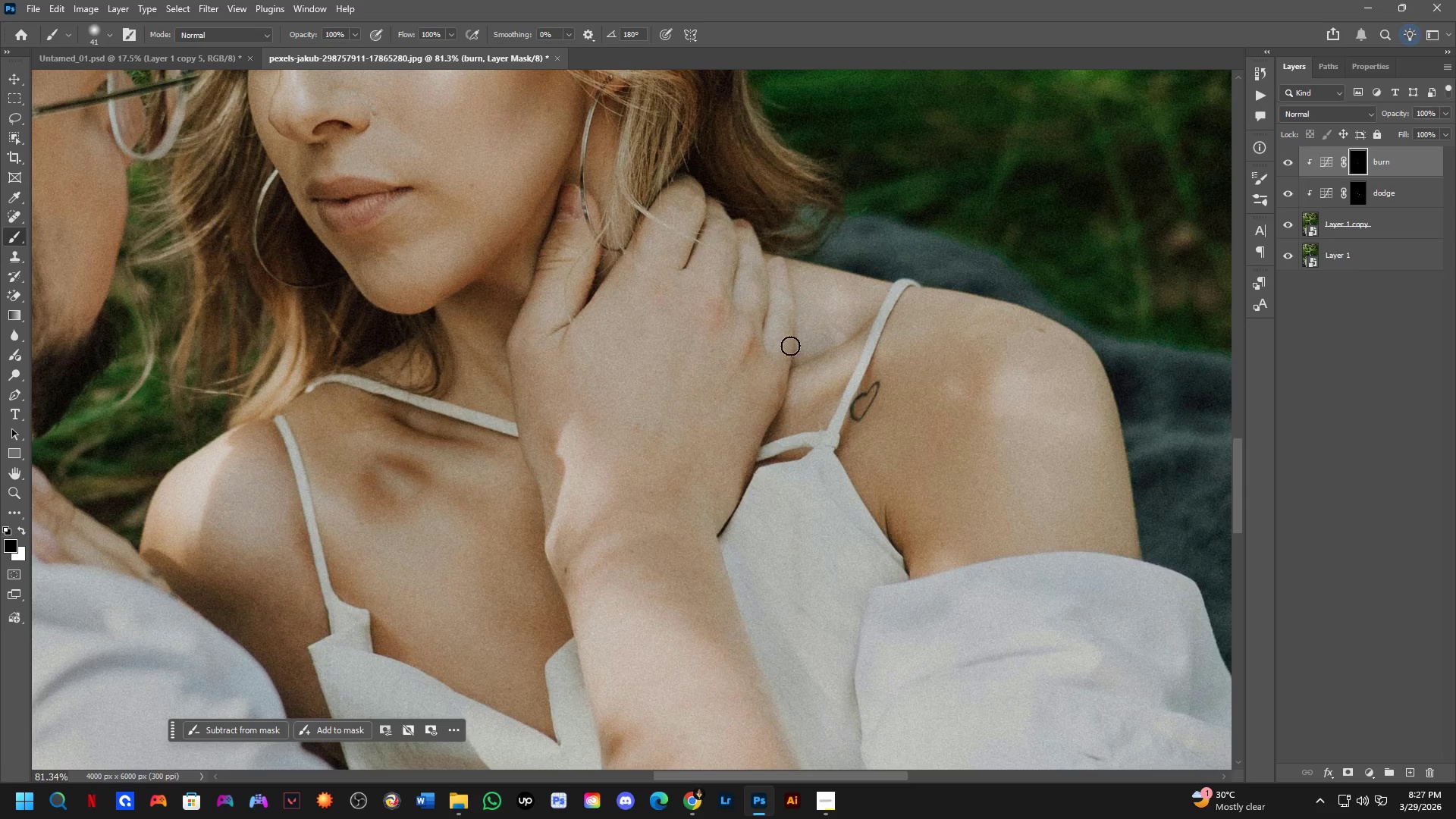 
scroll: coordinate [788, 339], scroll_direction: down, amount: 4.0
 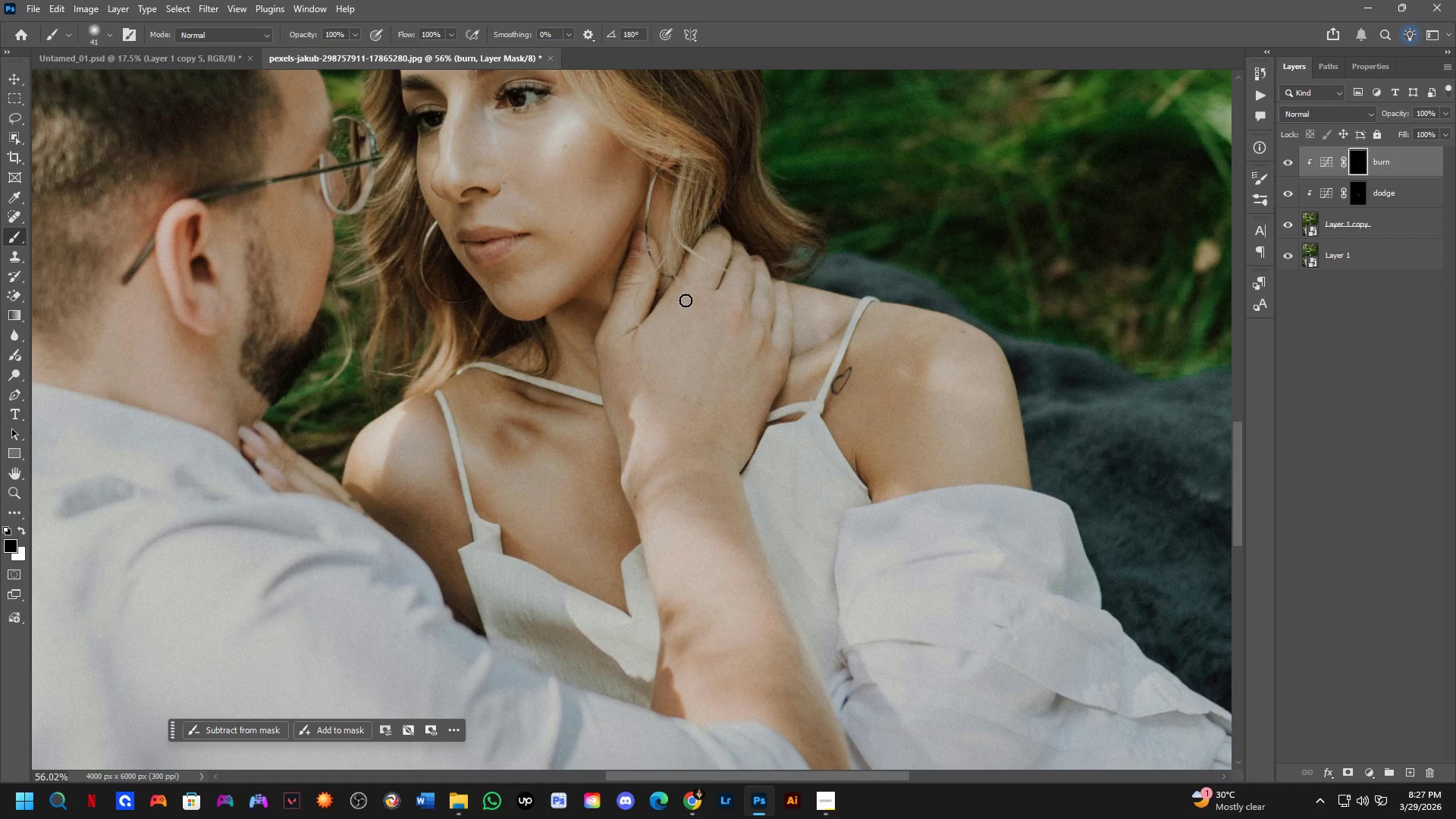 
hold_key(key=Space, duration=0.55)
 